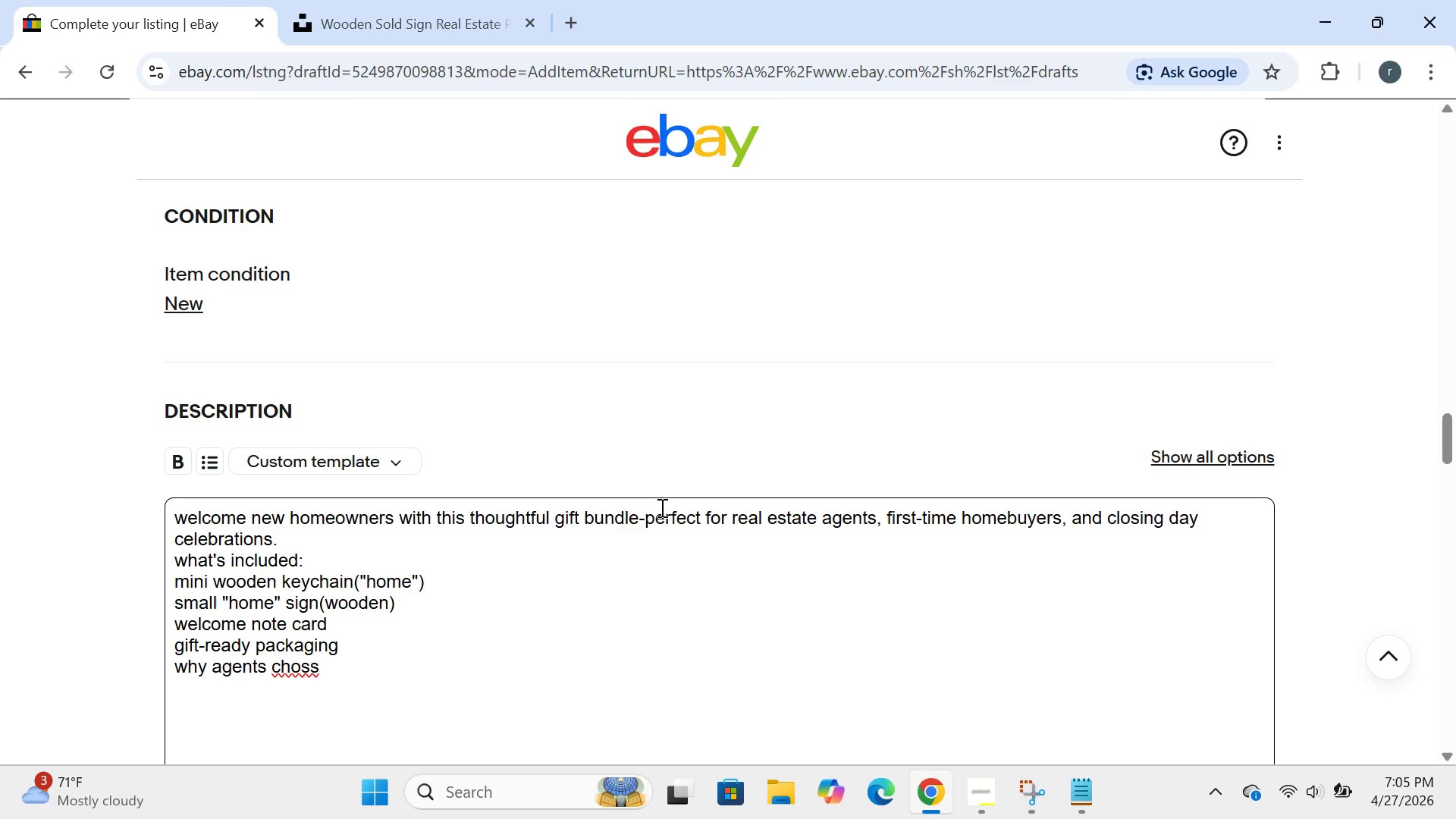 
key(Backspace)
key(Backspace)
type(ose this bundle:)
 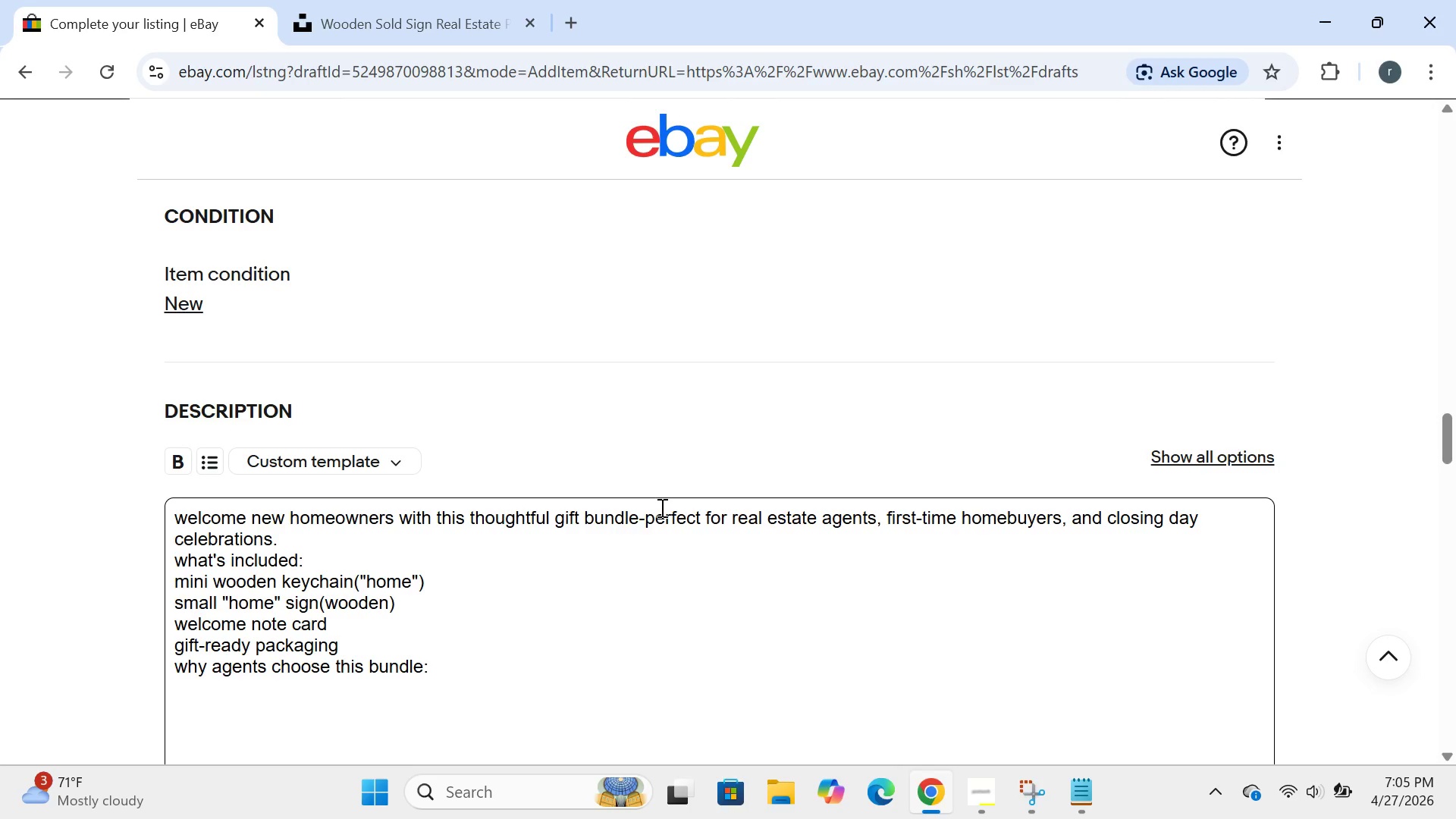 
key(Enter)
 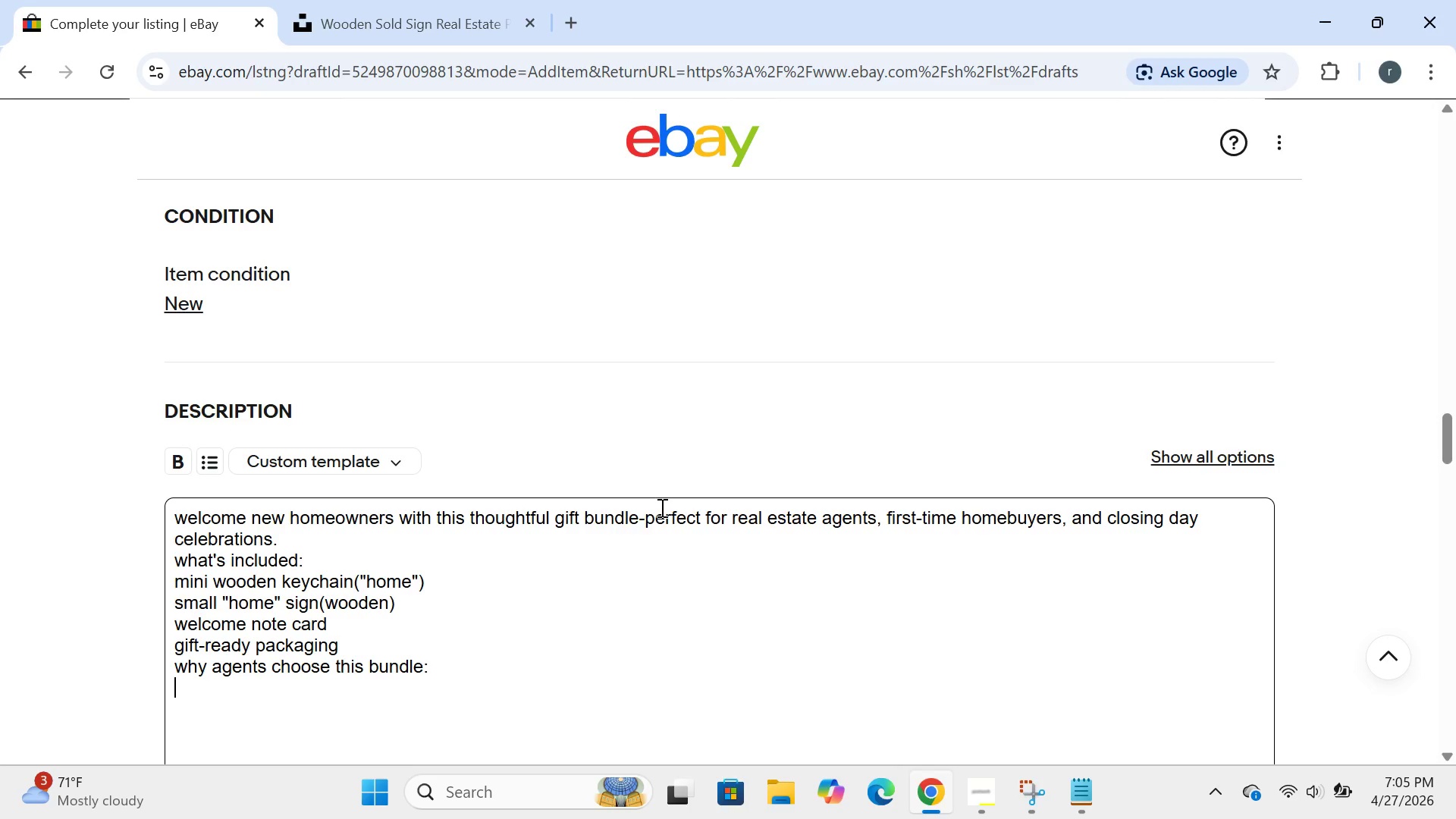 
type(readu)
key(Backspace)
type(y to give at final walkin)
key(Backspace)
key(Backspace)
type(through or closing)
 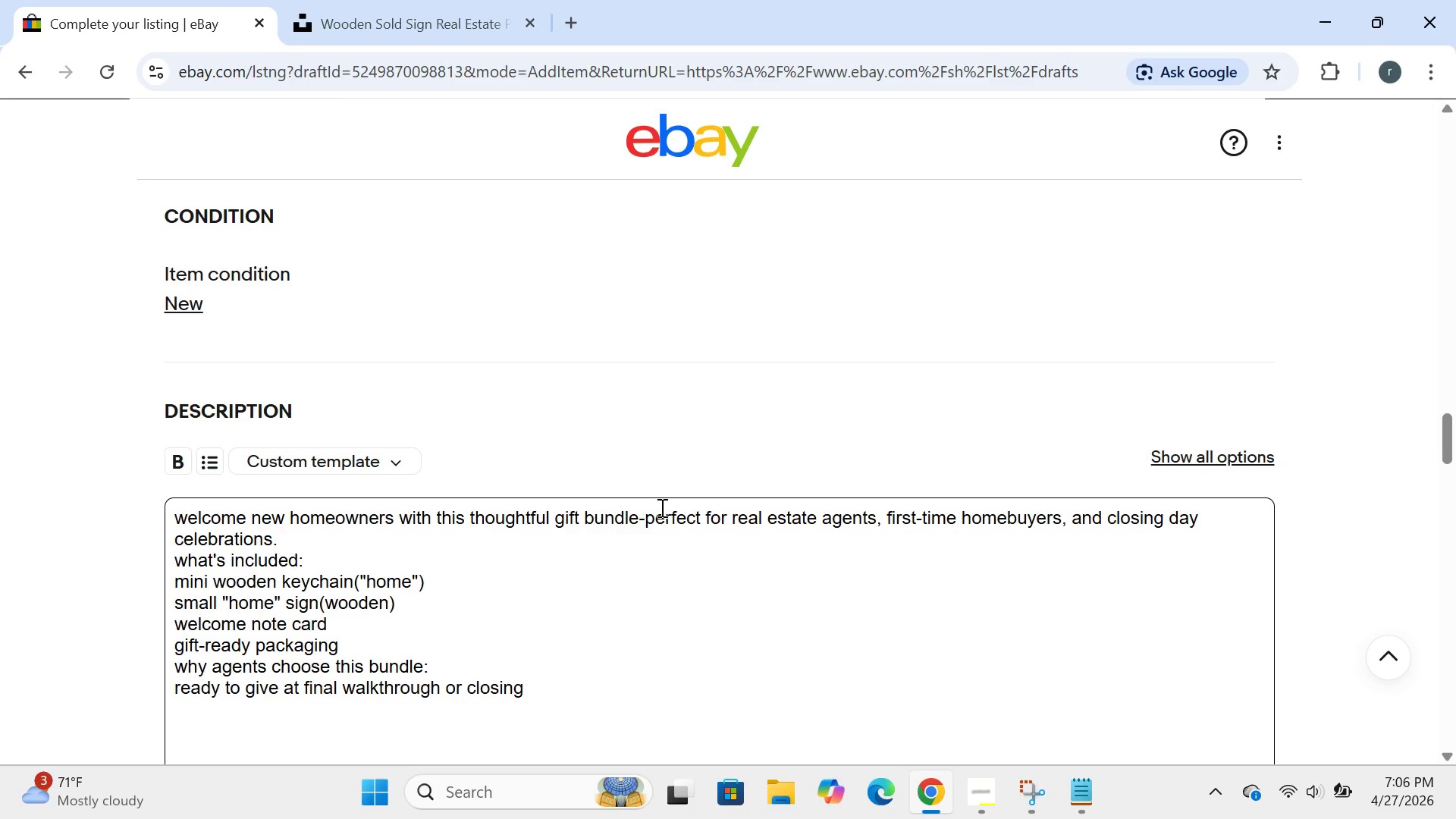 
key(Enter)
 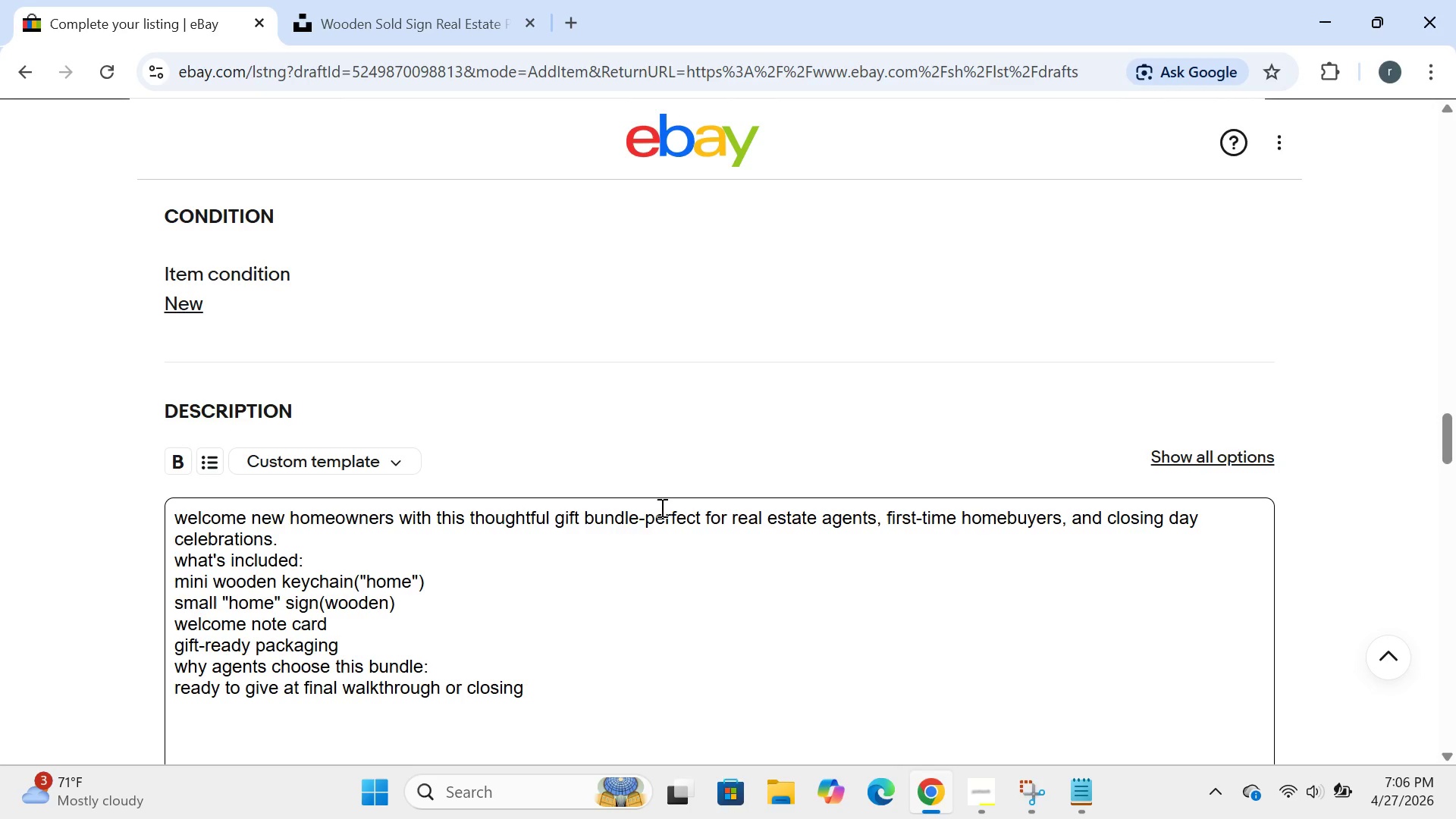 
type(deopship friendly)
 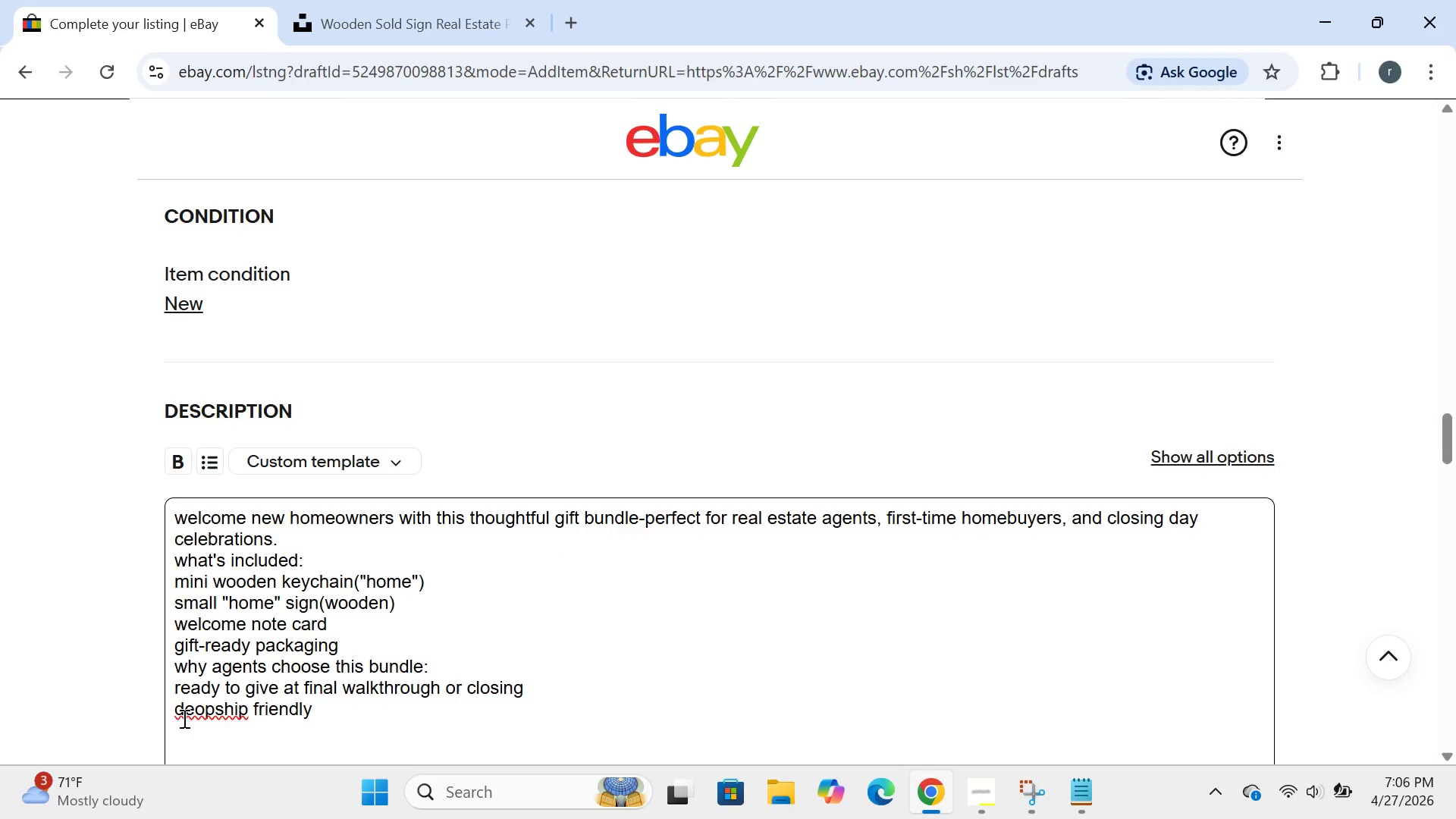 
left_click([191, 708])
 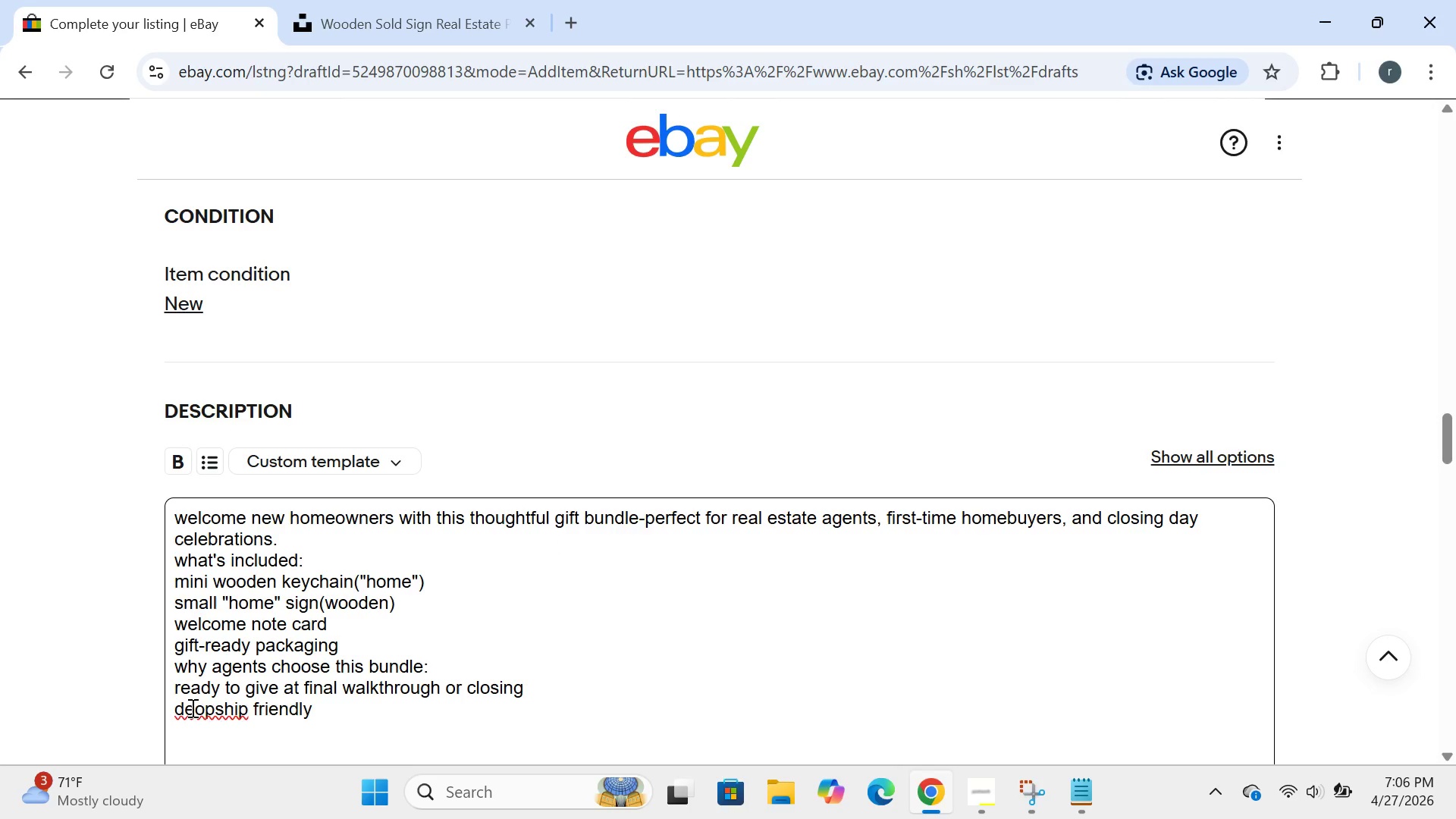 
key(Backspace)
key(Backspace)
type(DR)
key(Backspace)
type(r)
 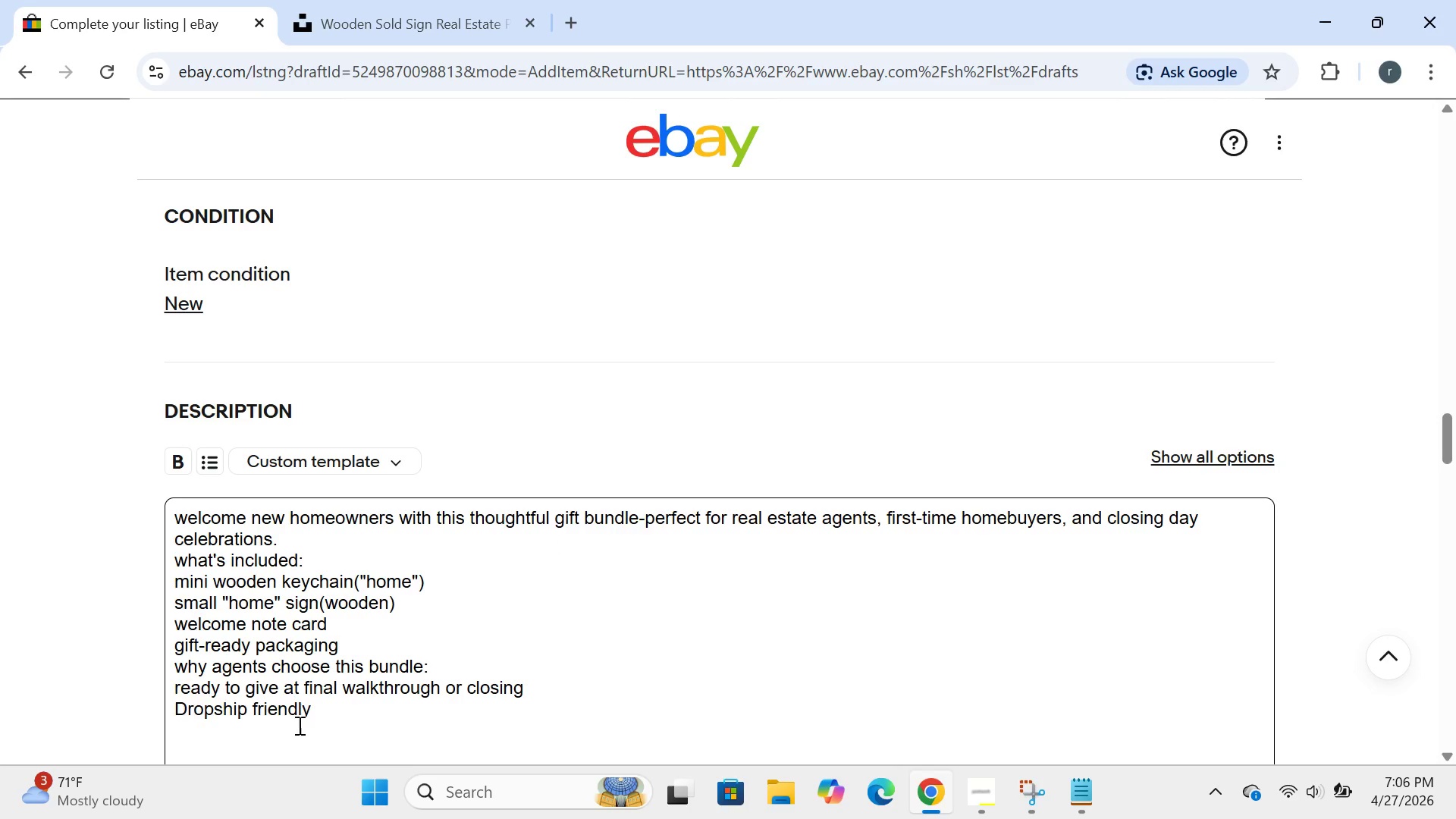 
left_click([306, 720])
 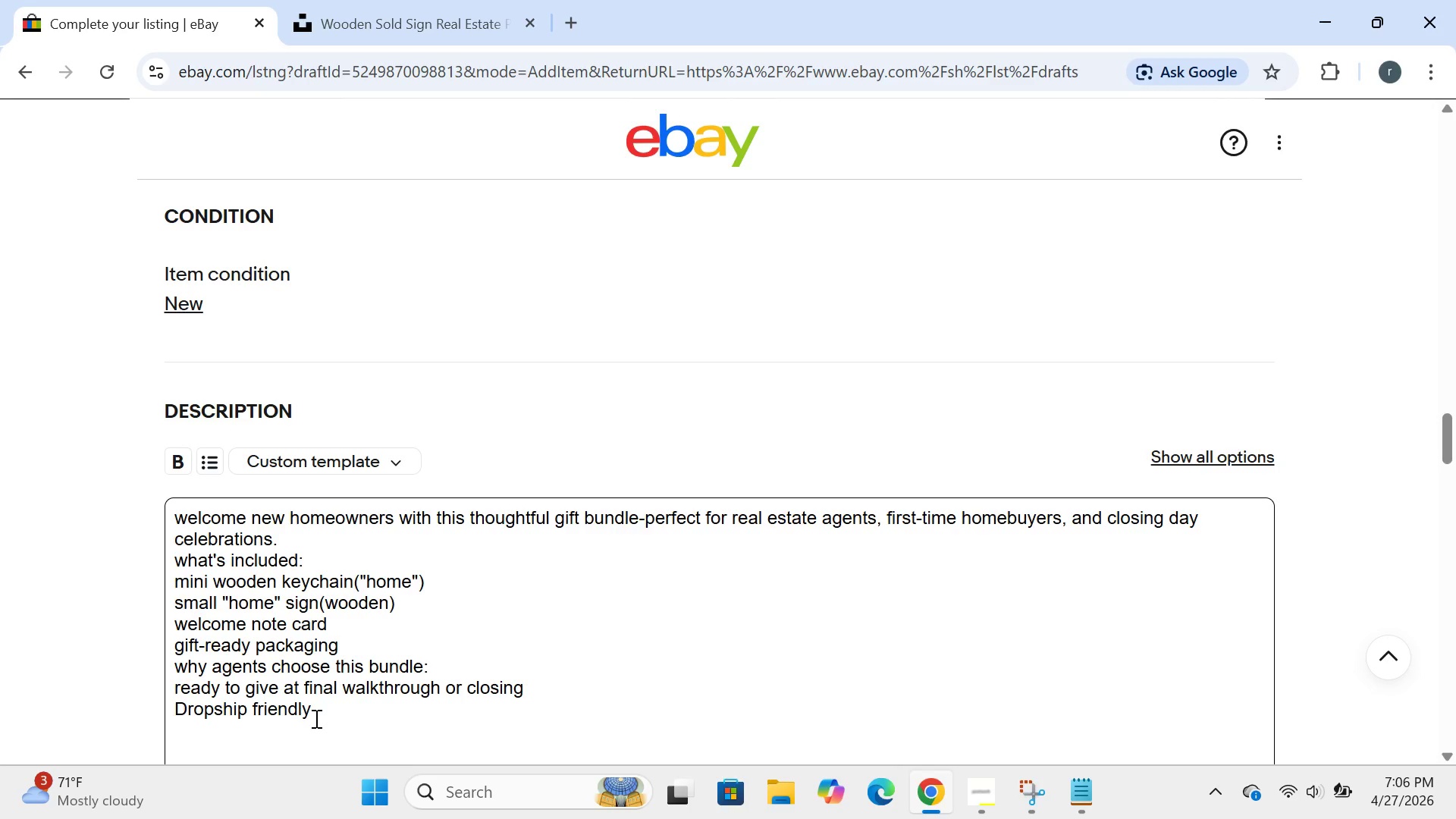 
left_click([315, 718])
 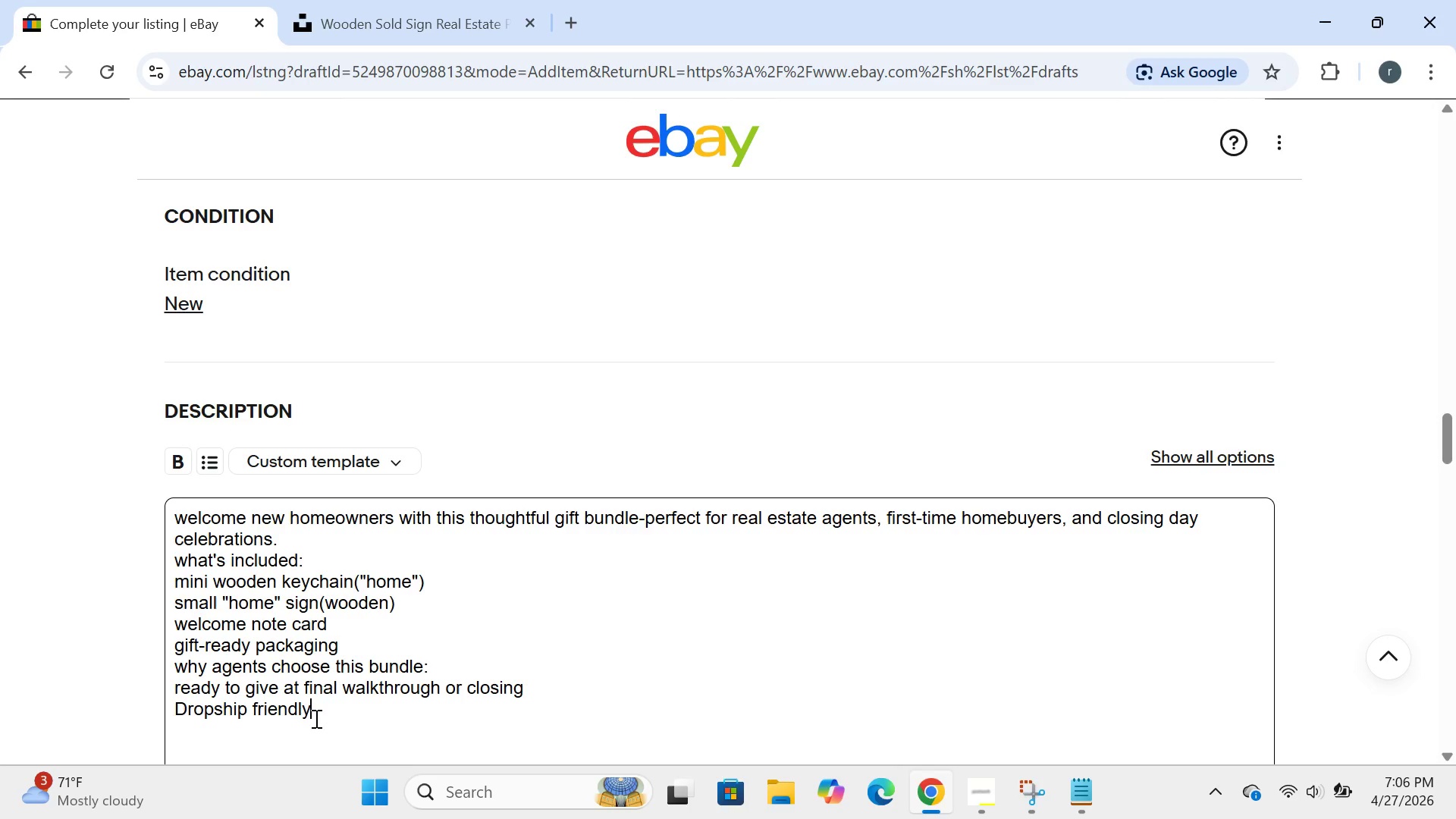 
key(Equal)
 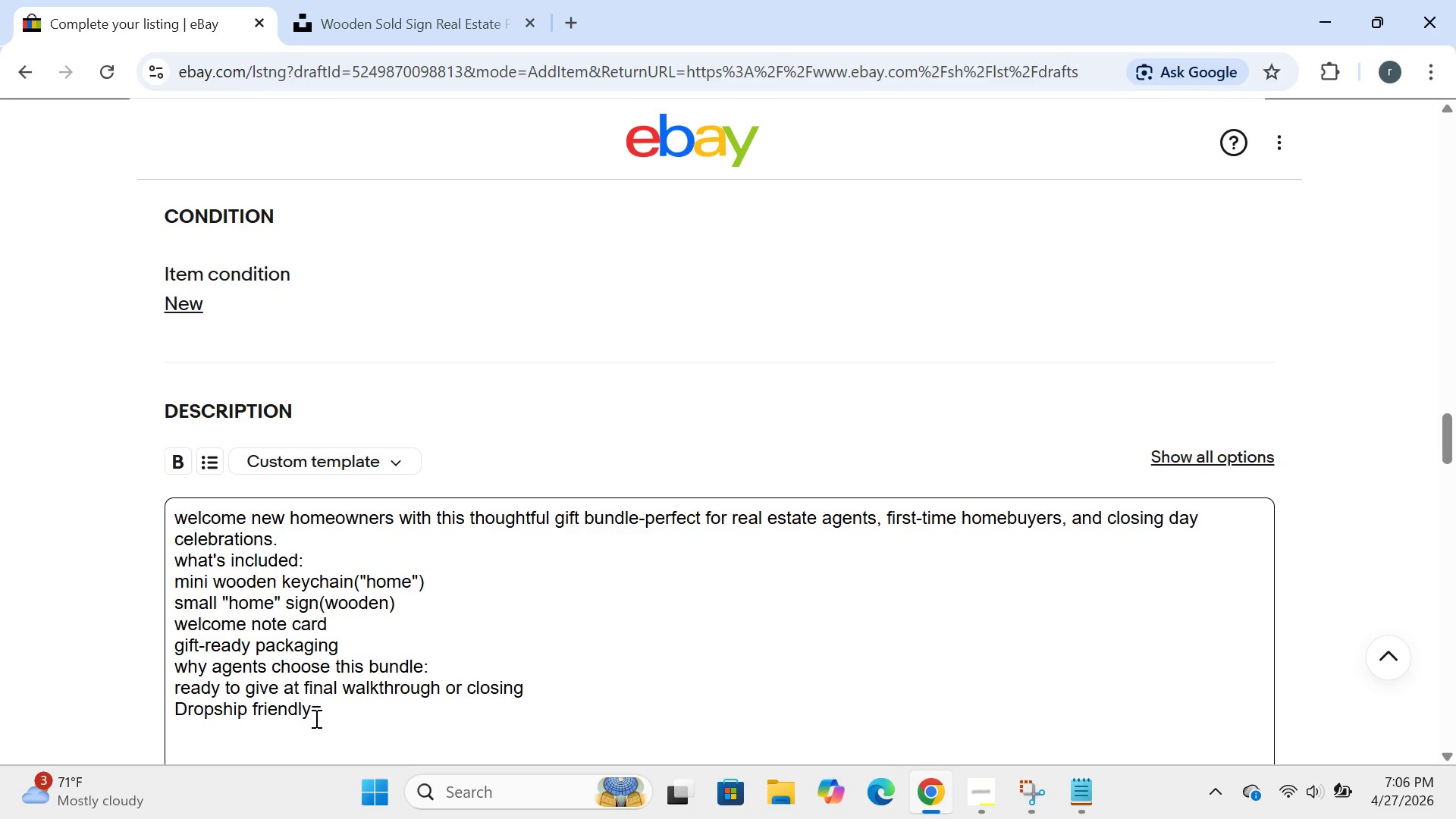 
type(ships directly to client )
 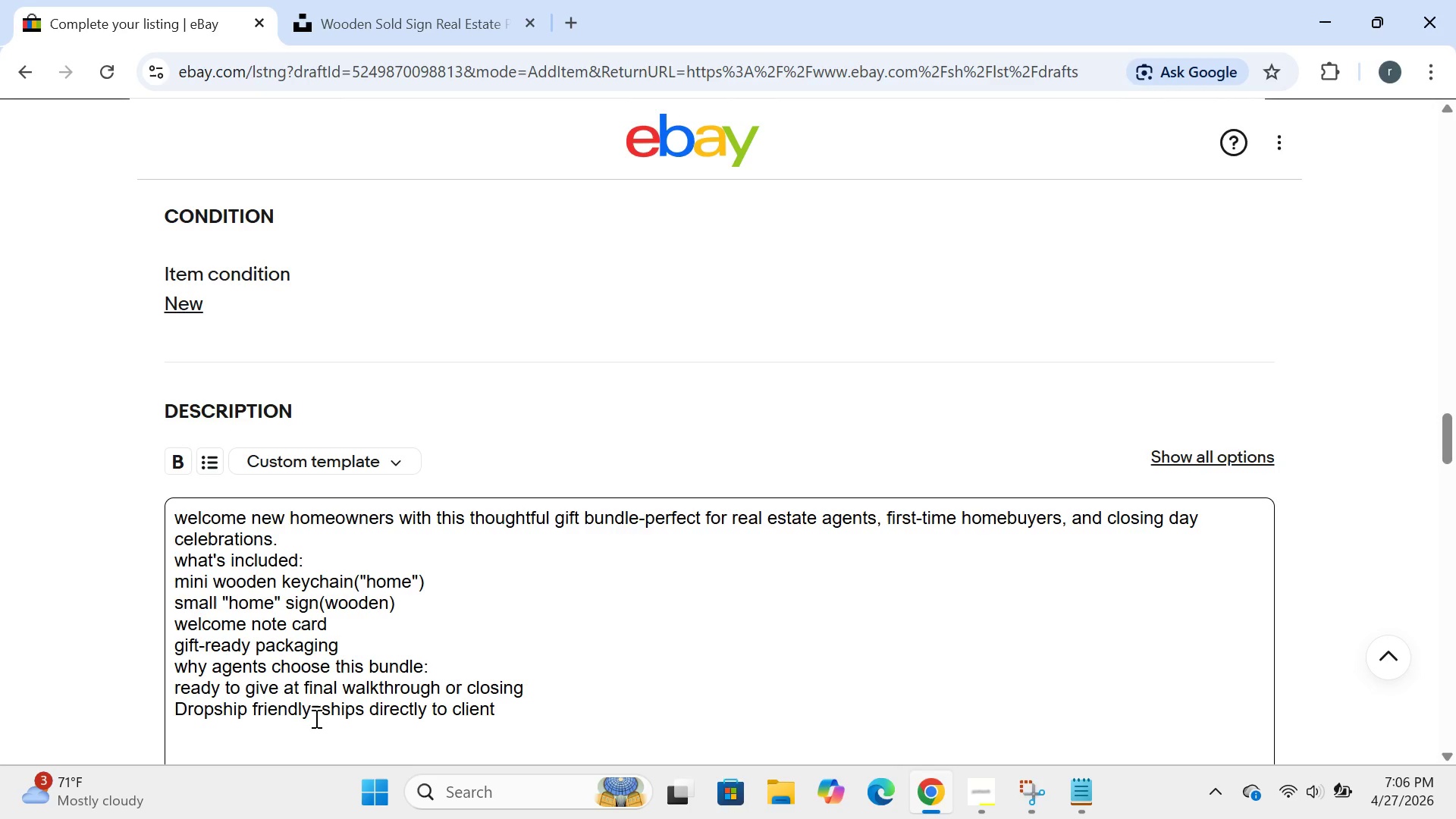 
key(Enter)
 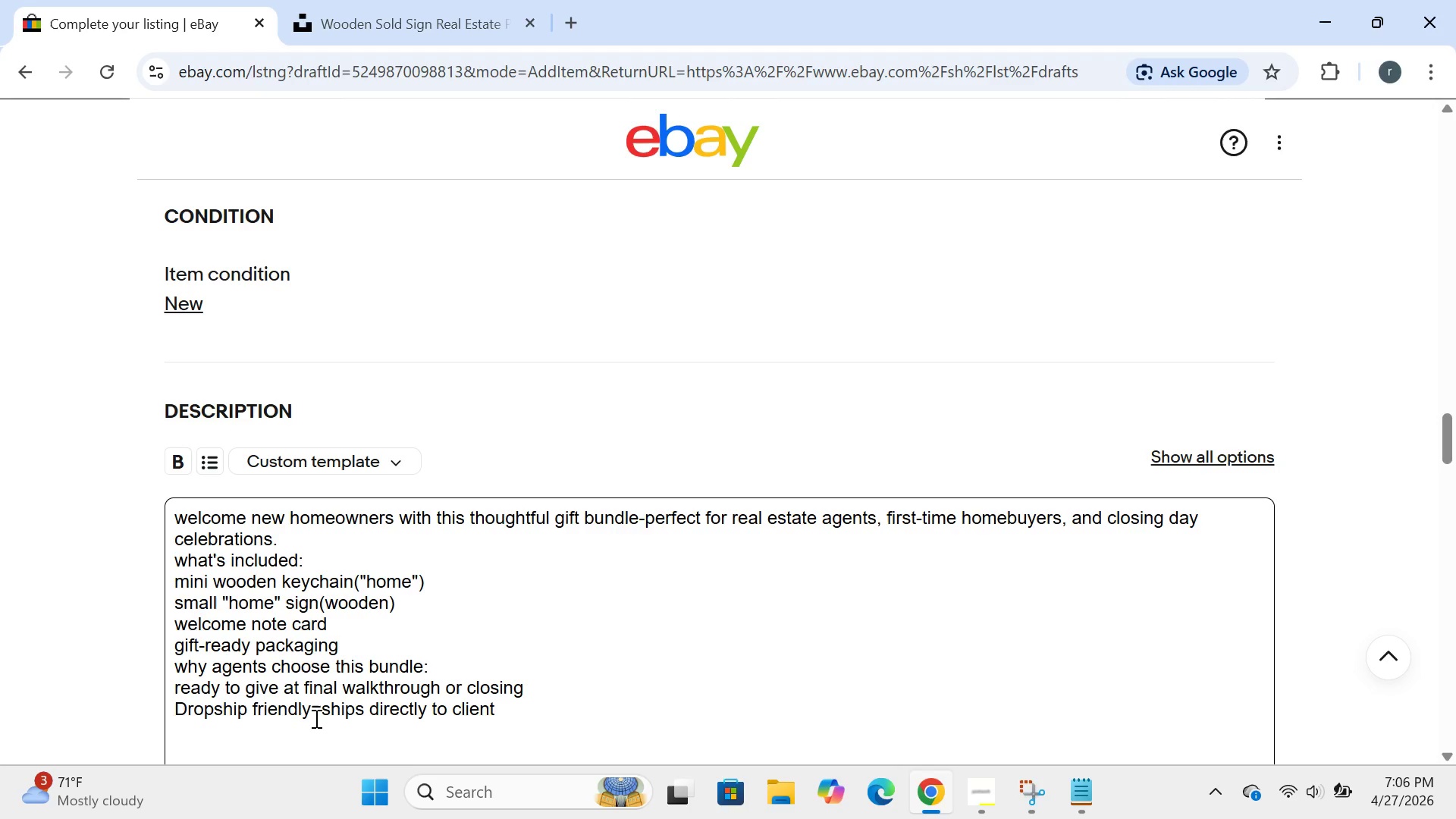 
type(marl)
key(Backspace)
type(ks a lasto)
key(Backspace)
type(ing impression  wo)
key(Backspace)
type(ithout breaking the bank)
 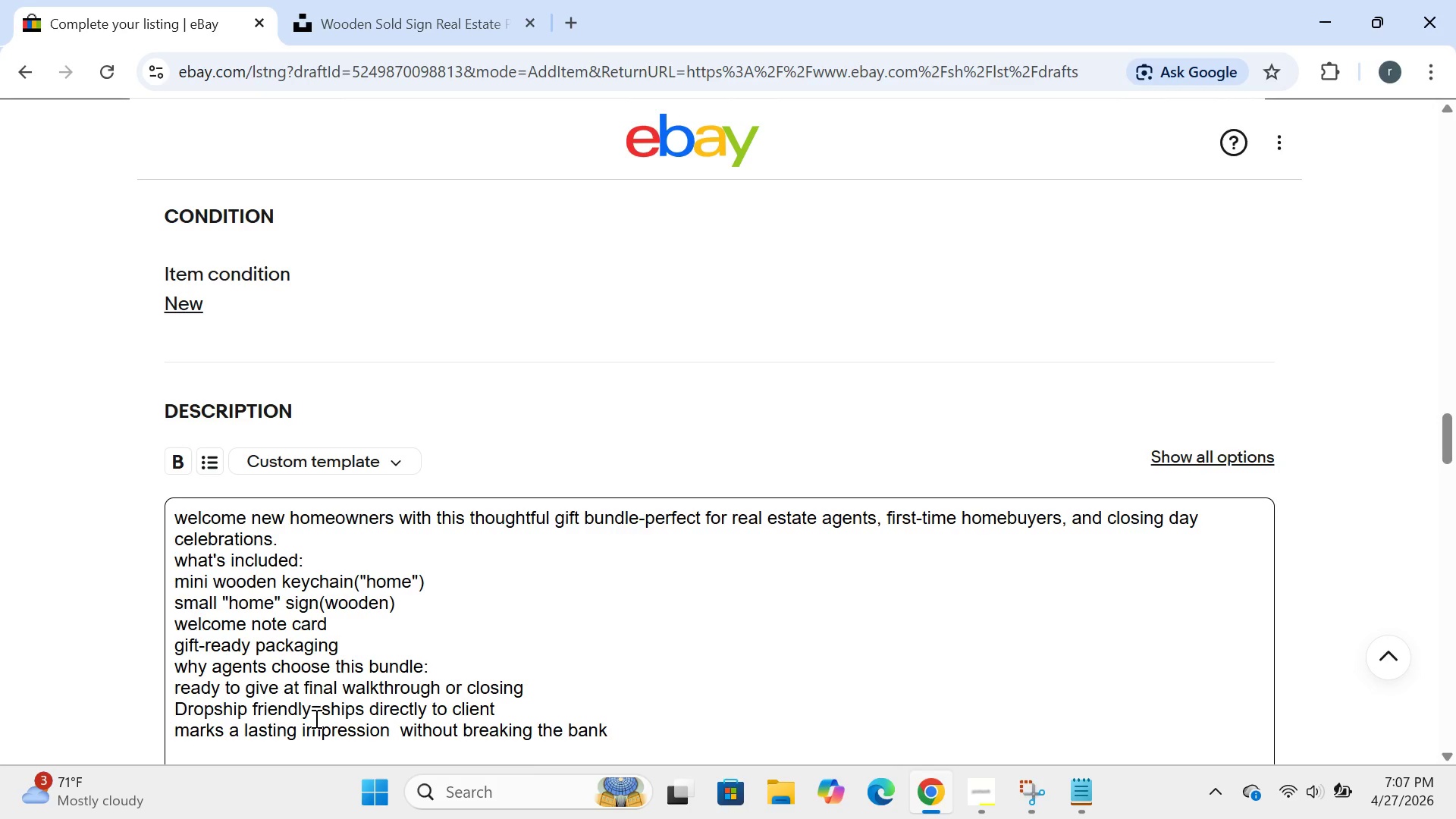 
key(Enter)
 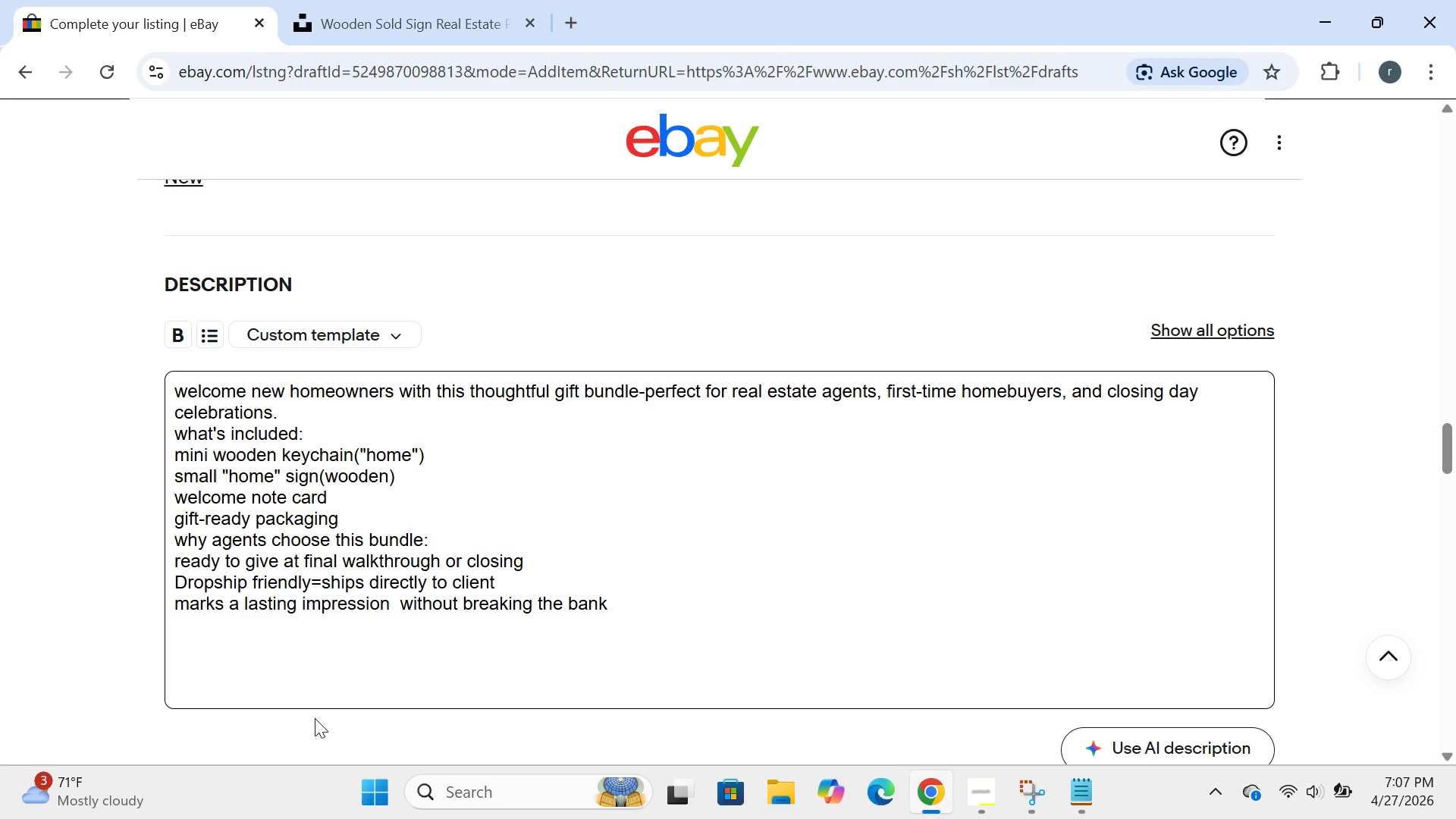 
type(prof)
key(Backspace)
type(duct details:)
 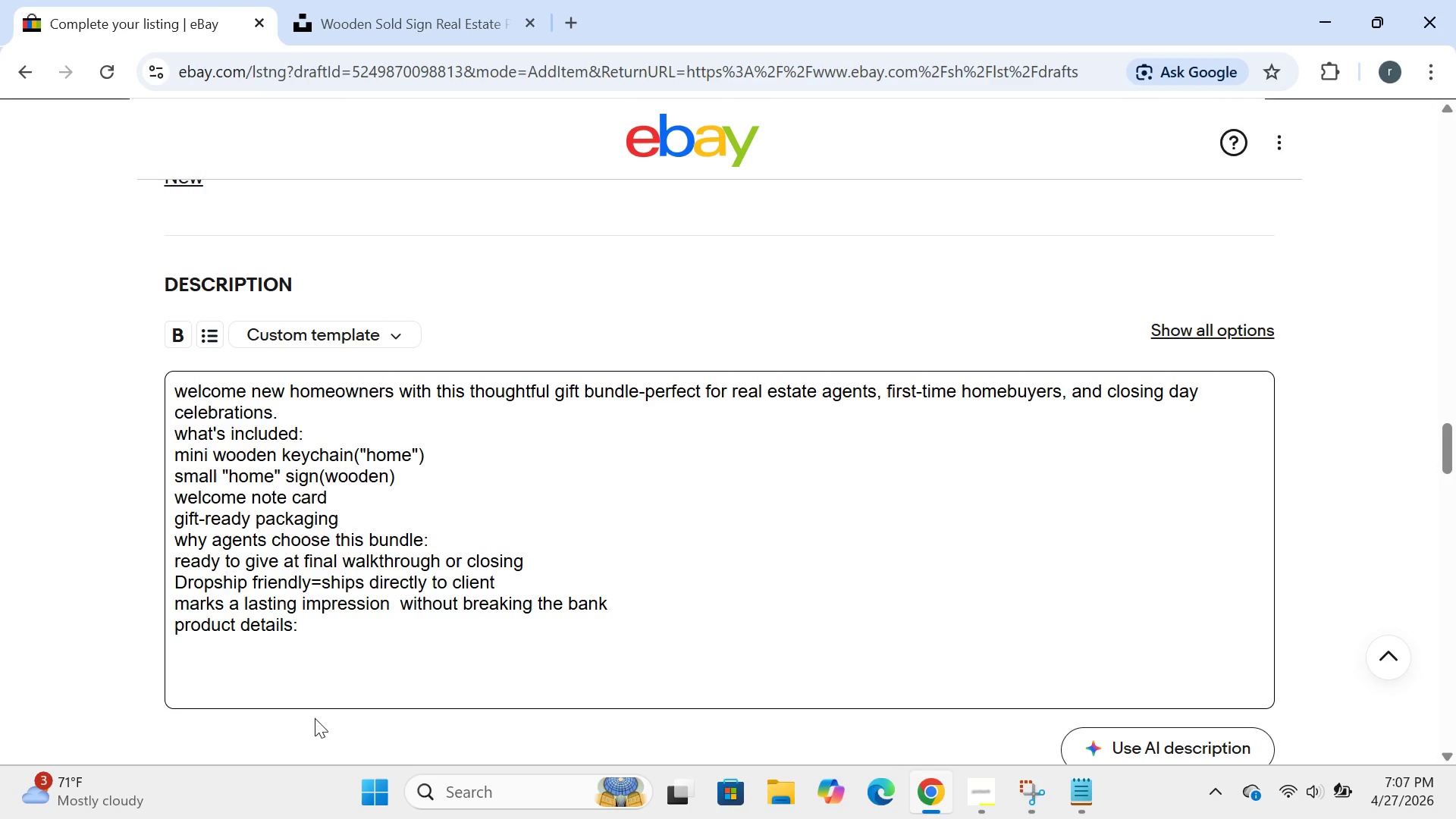 
key(Enter)
 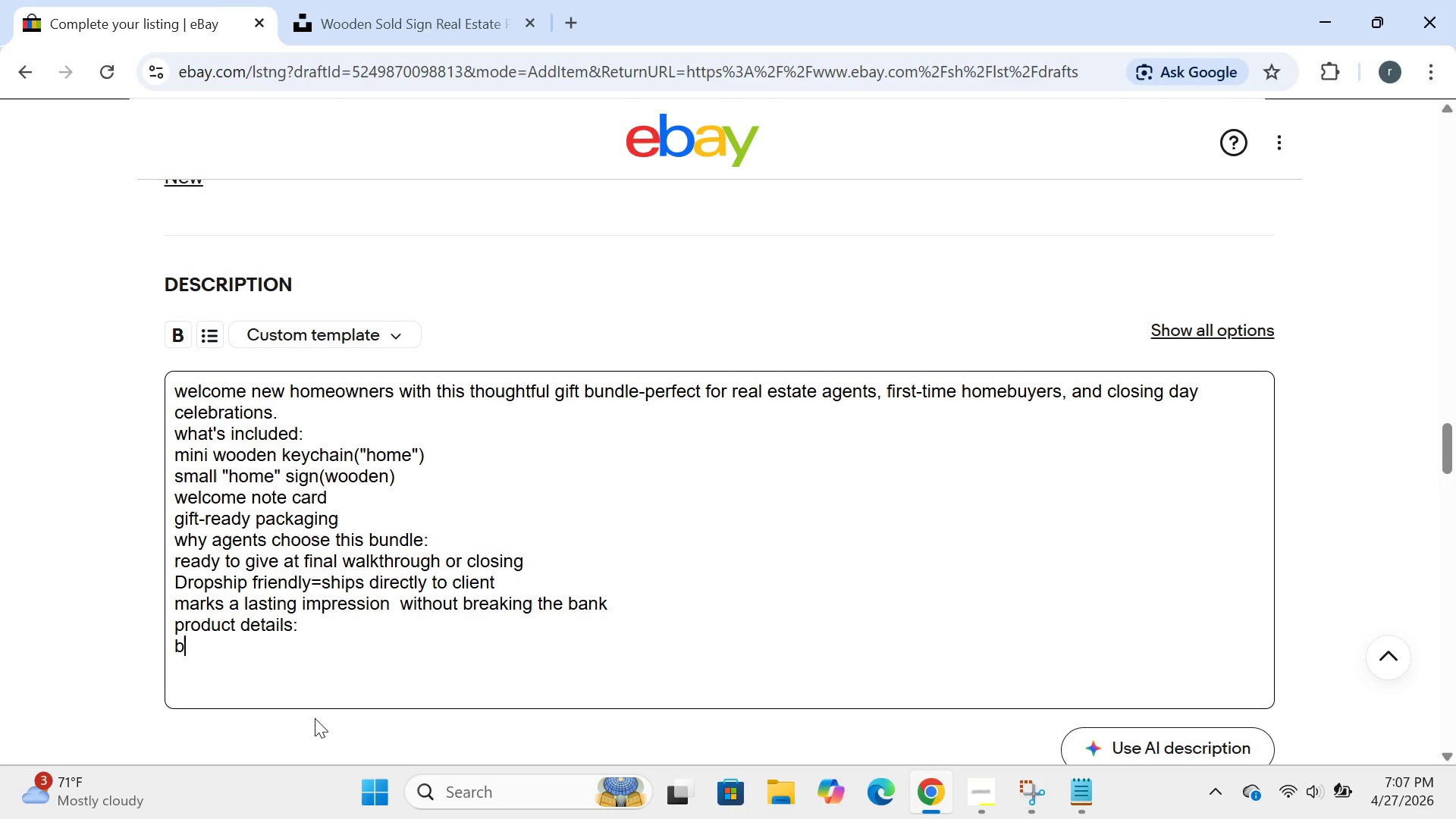 
type(bundle size:8" L x 5" W x 5" H)
 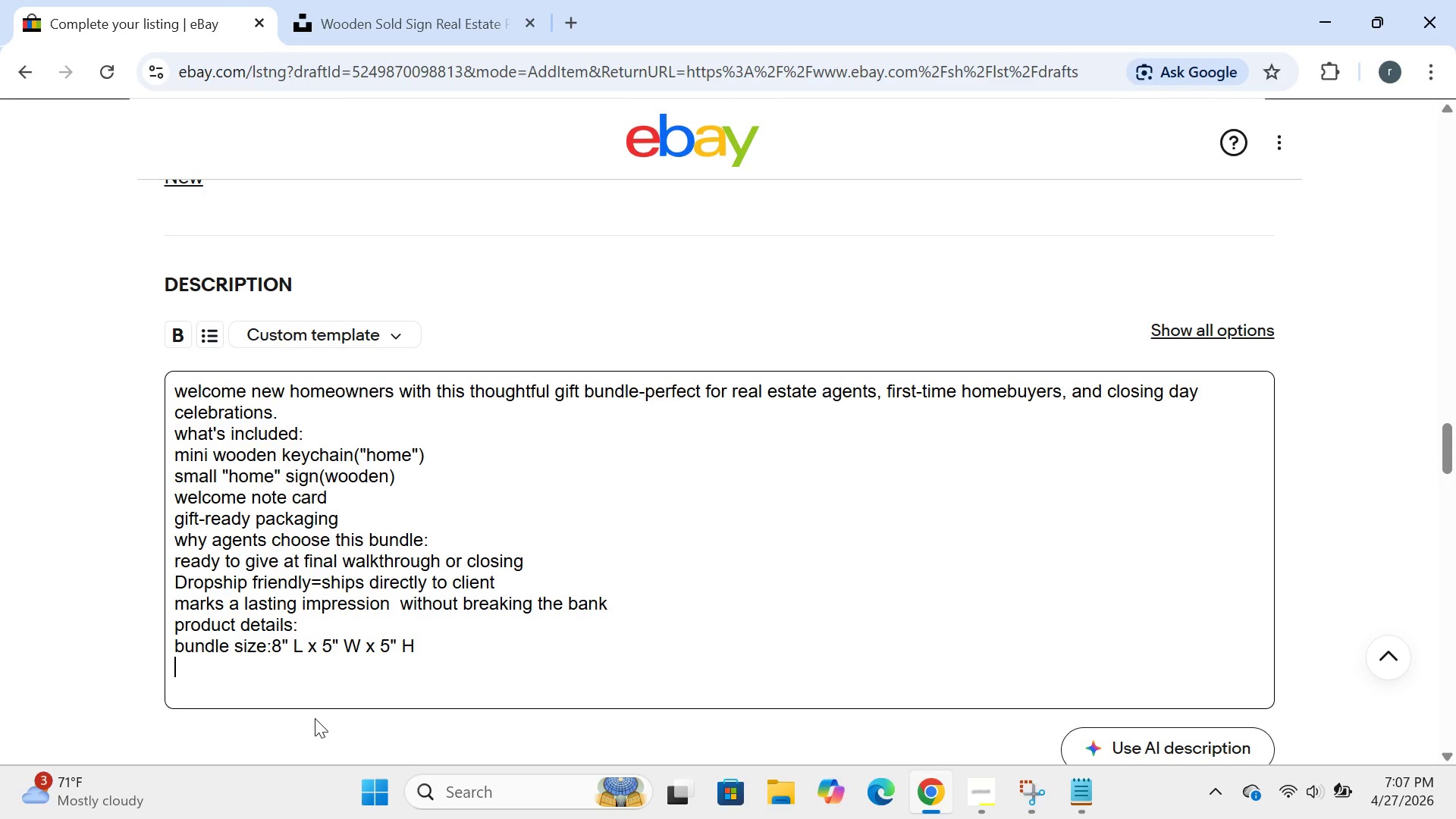 
key(Enter)
 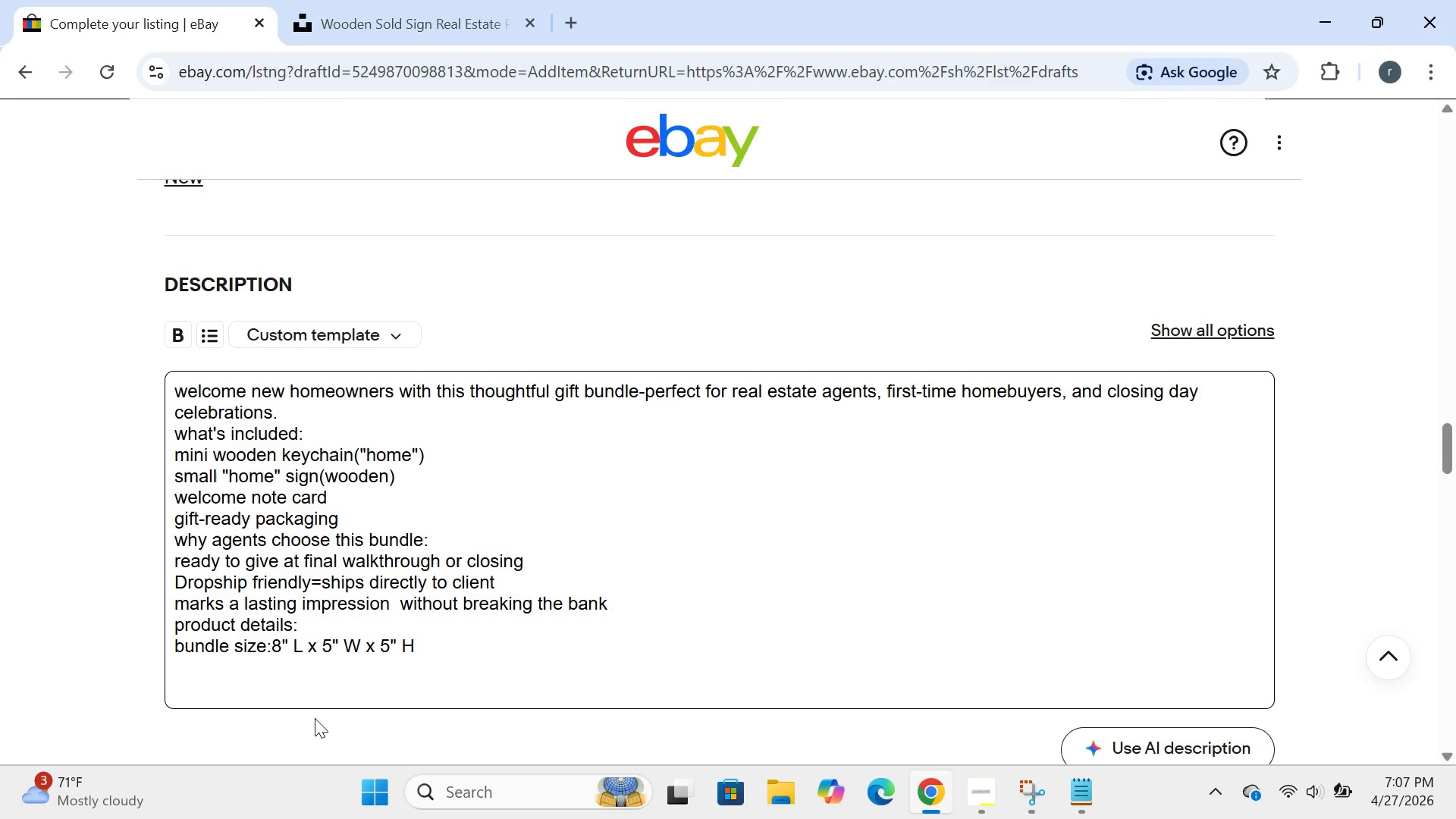 
type(total weight:12 oz)
 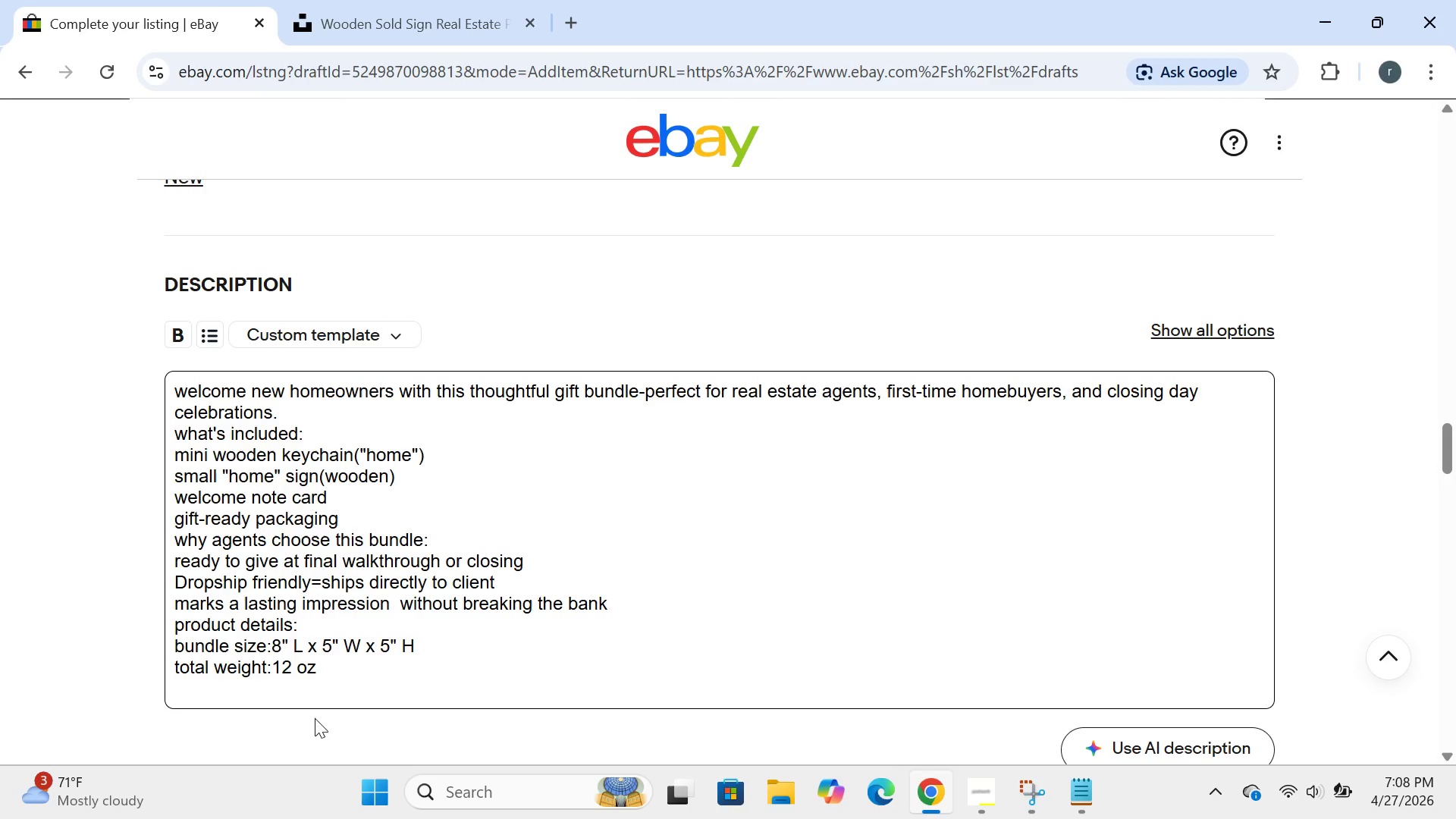 
key(Enter)
 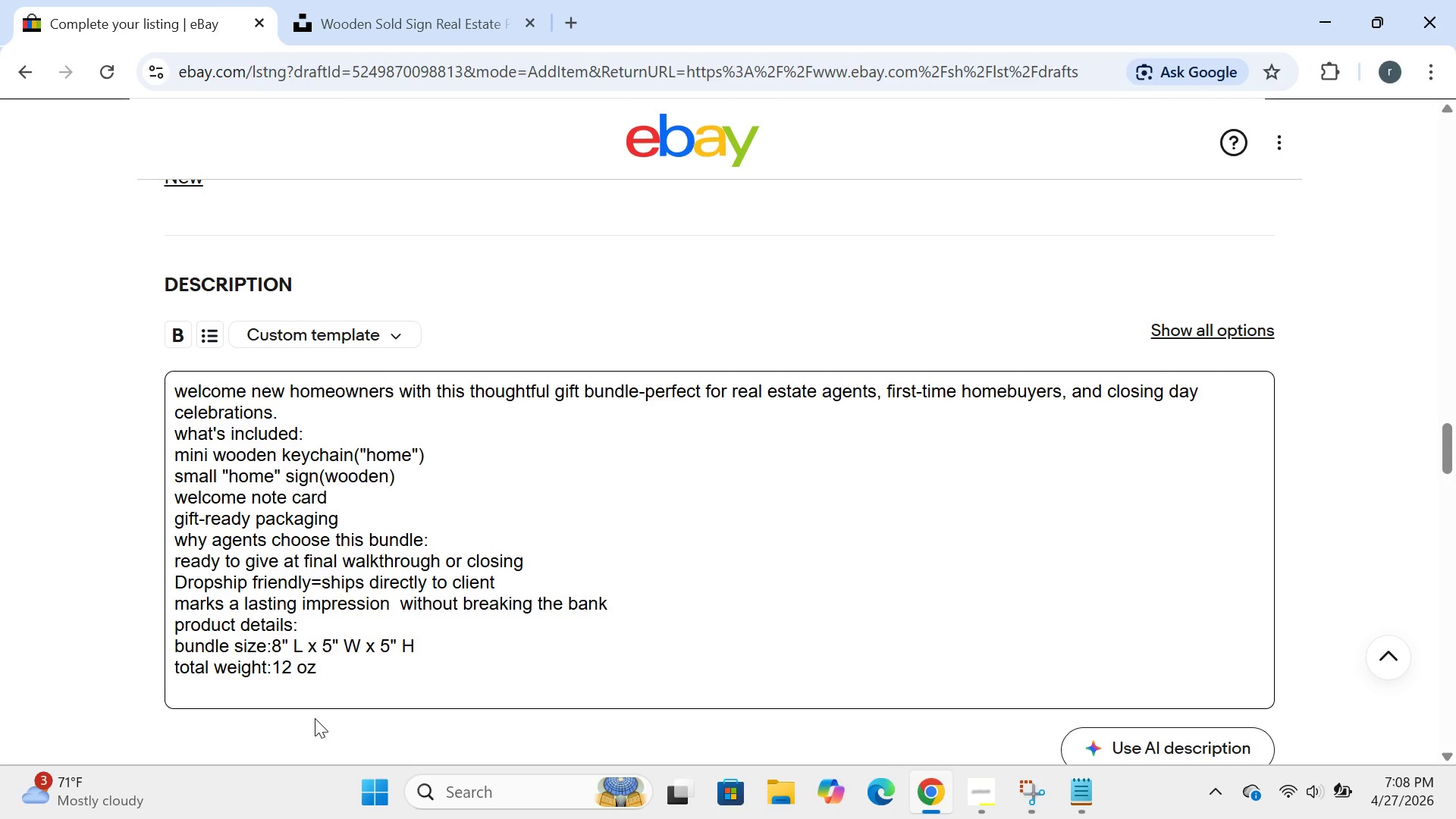 
type(material:mixed)
 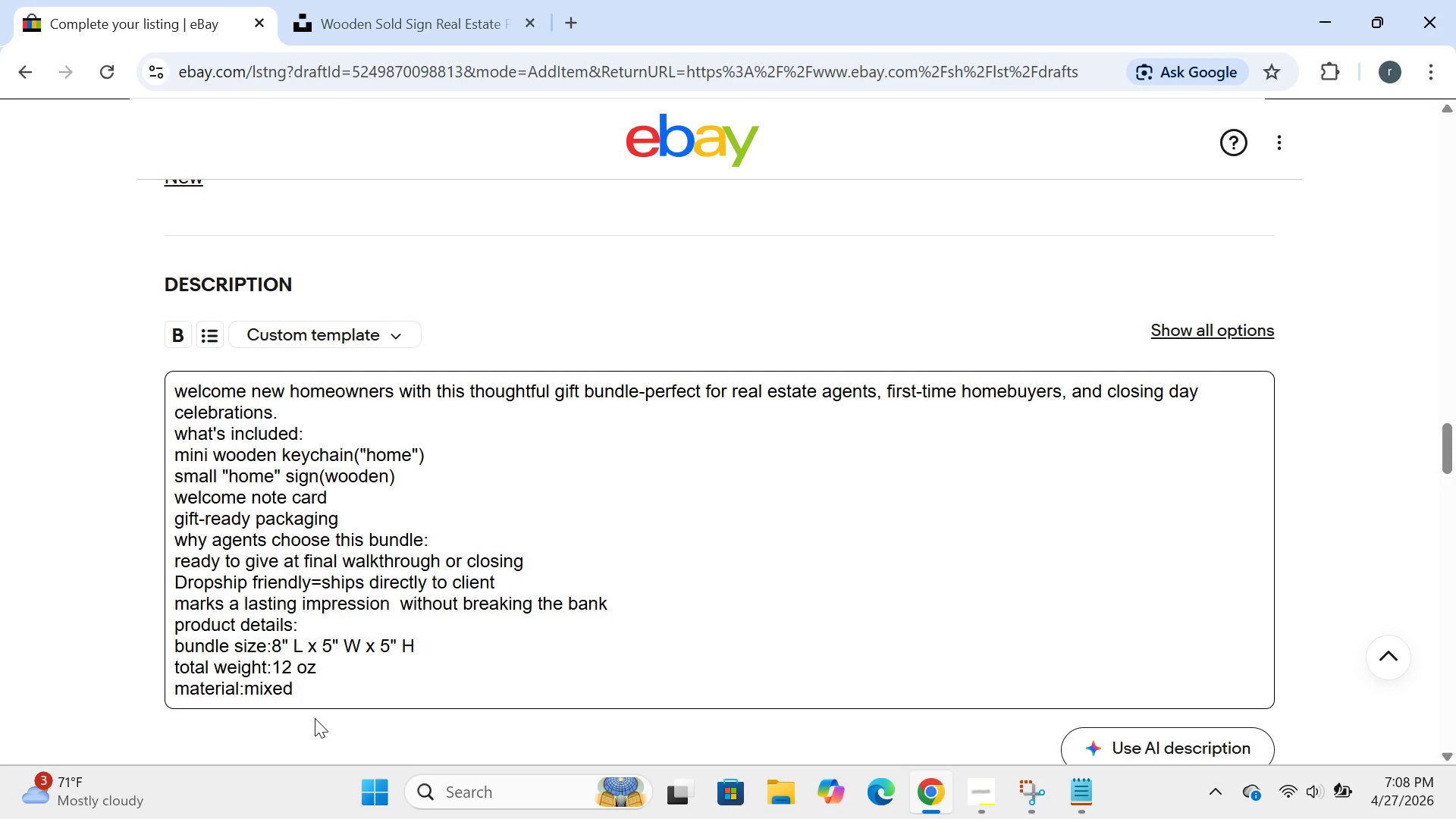 
key(ArrowLeft)
 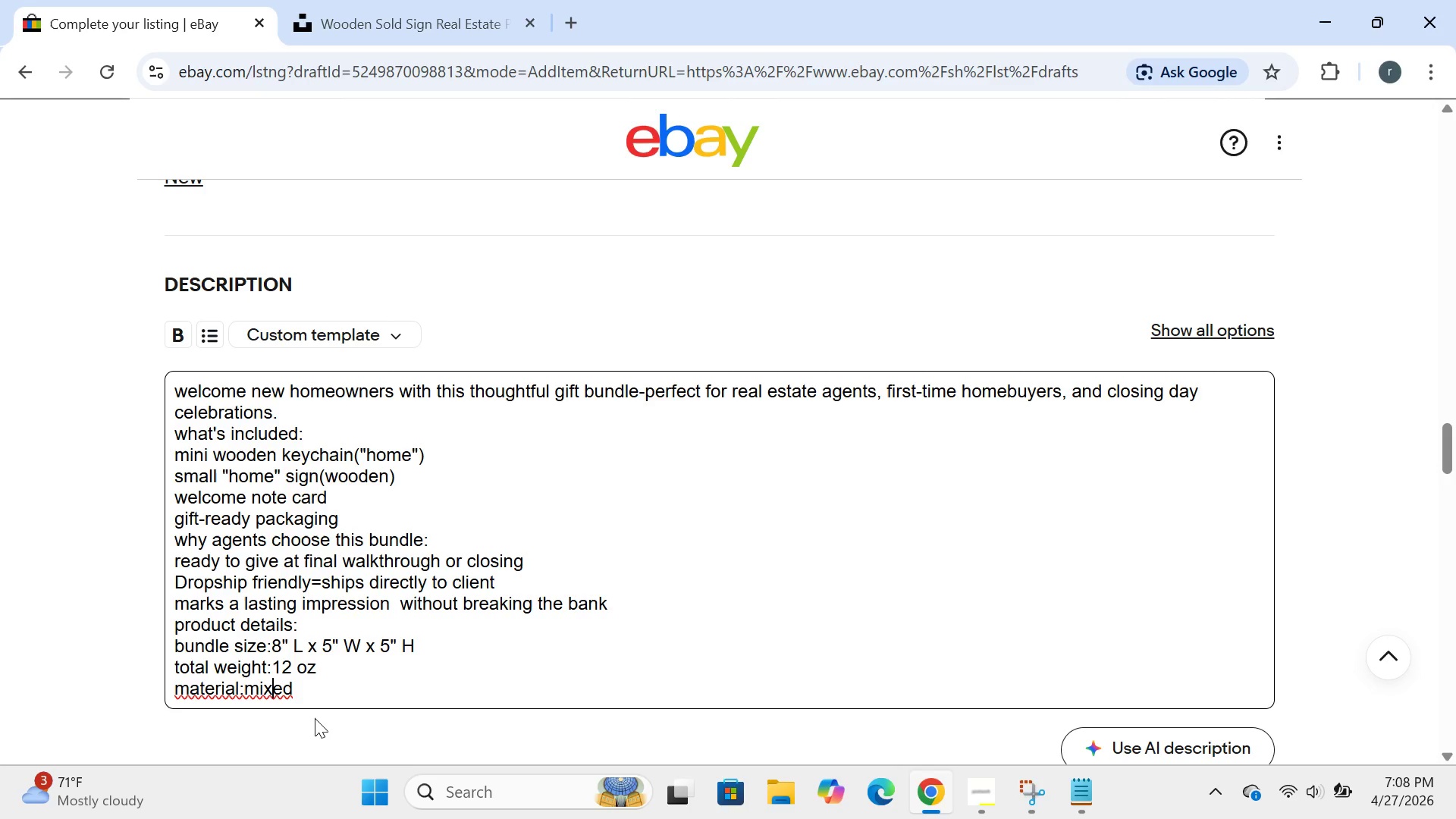 
key(ArrowLeft)
 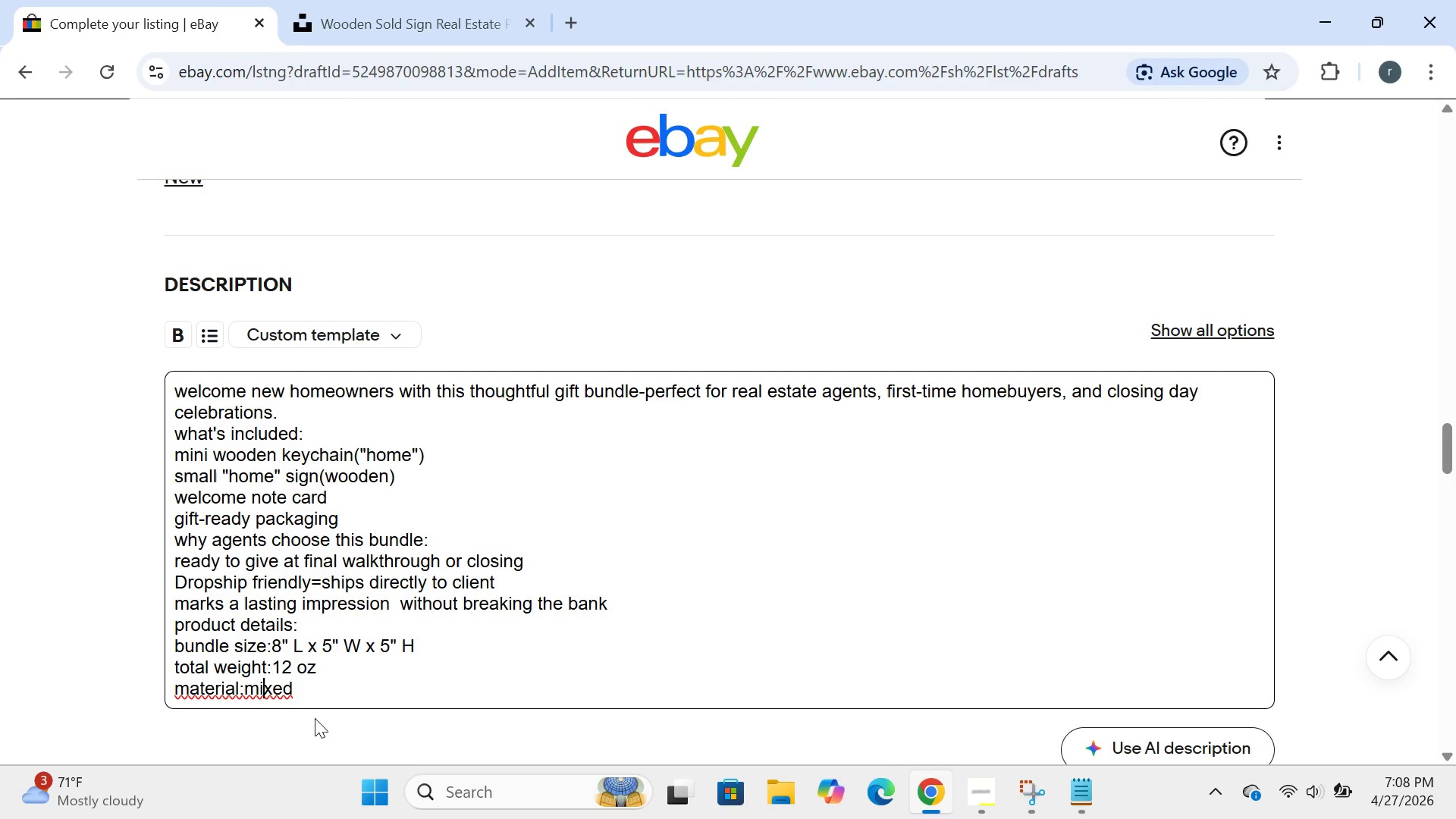 
key(ArrowLeft)
 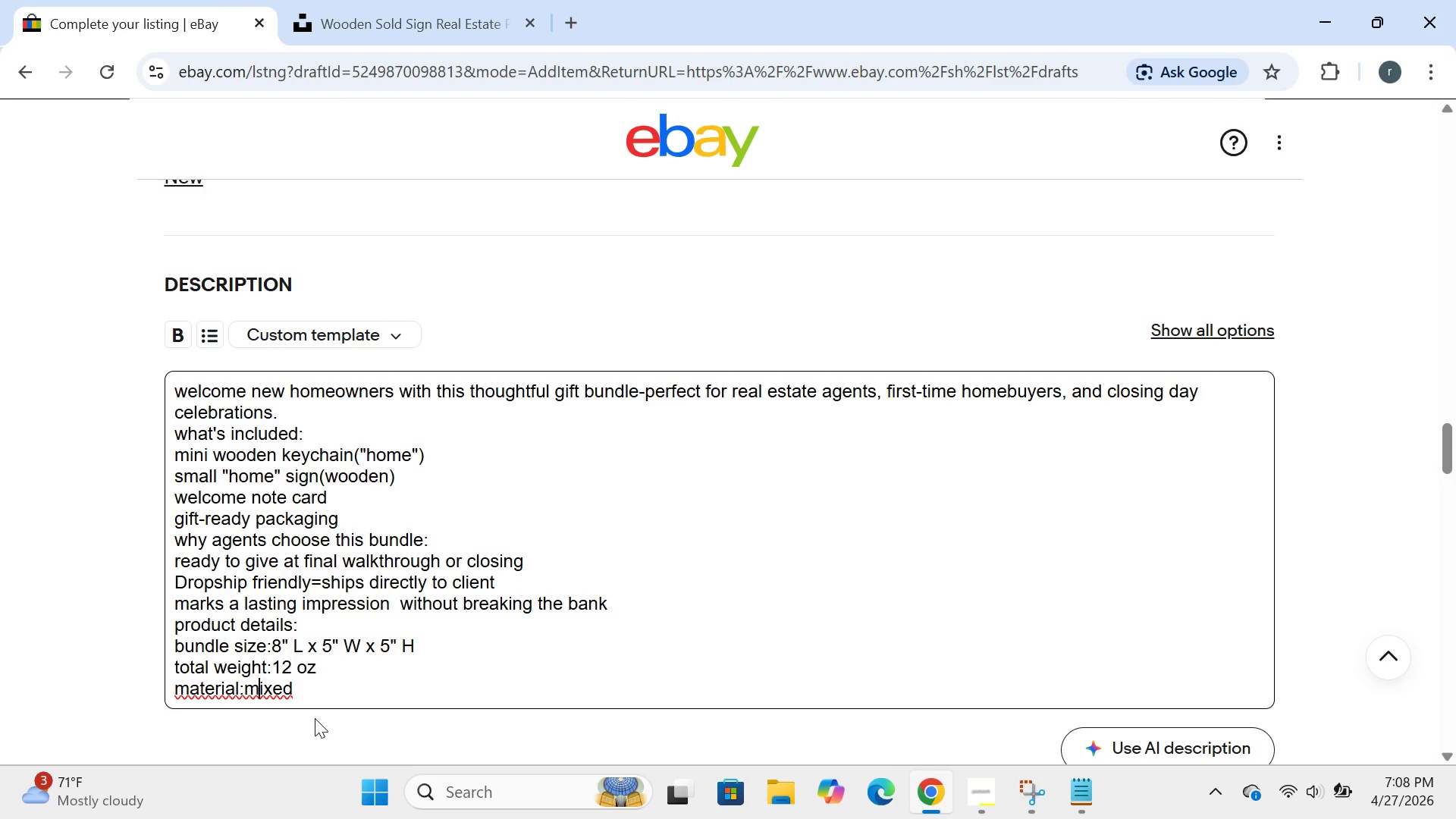 
key(ArrowLeft)
 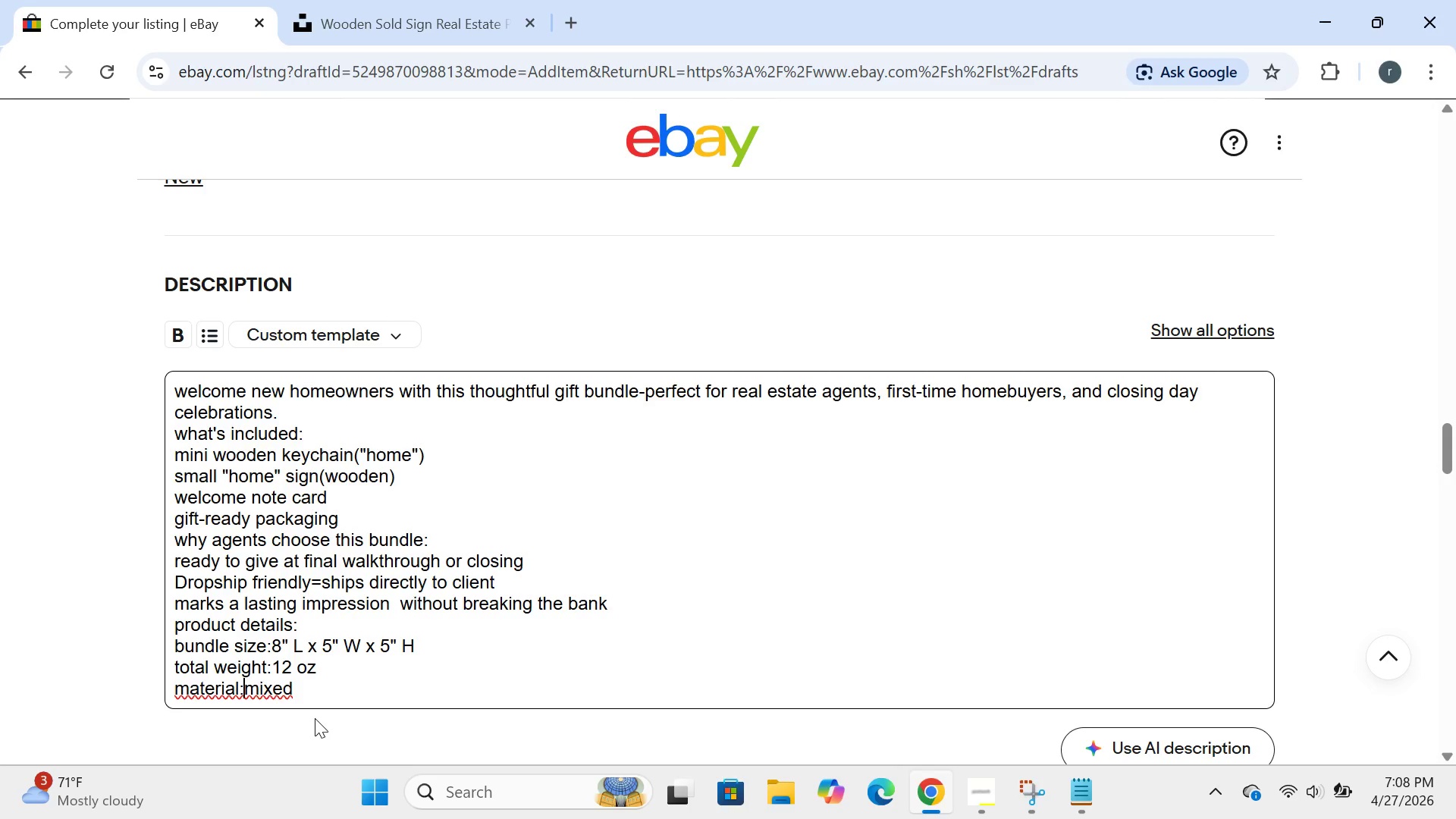 
key(ArrowLeft)
 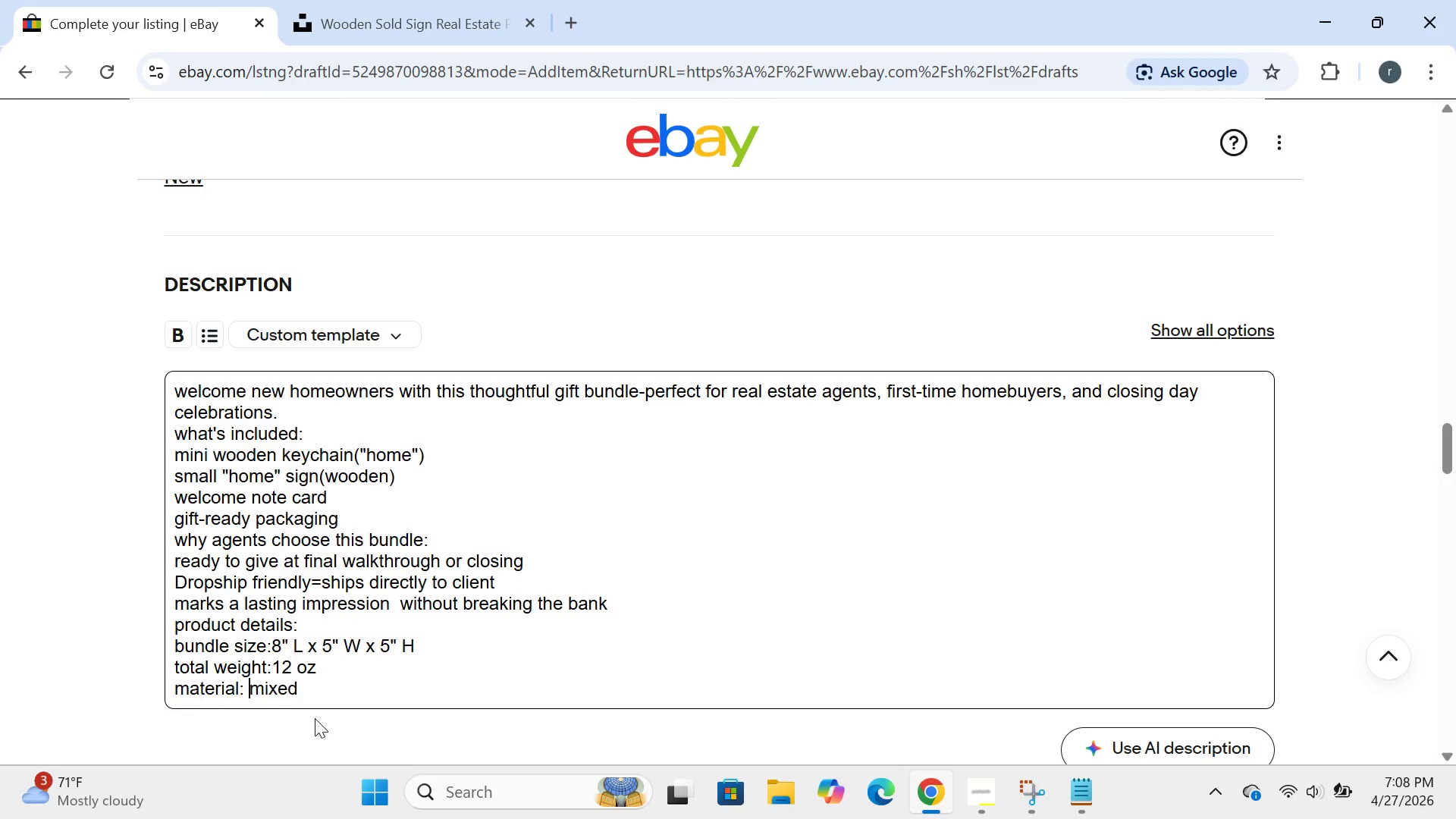 
key(Space)
 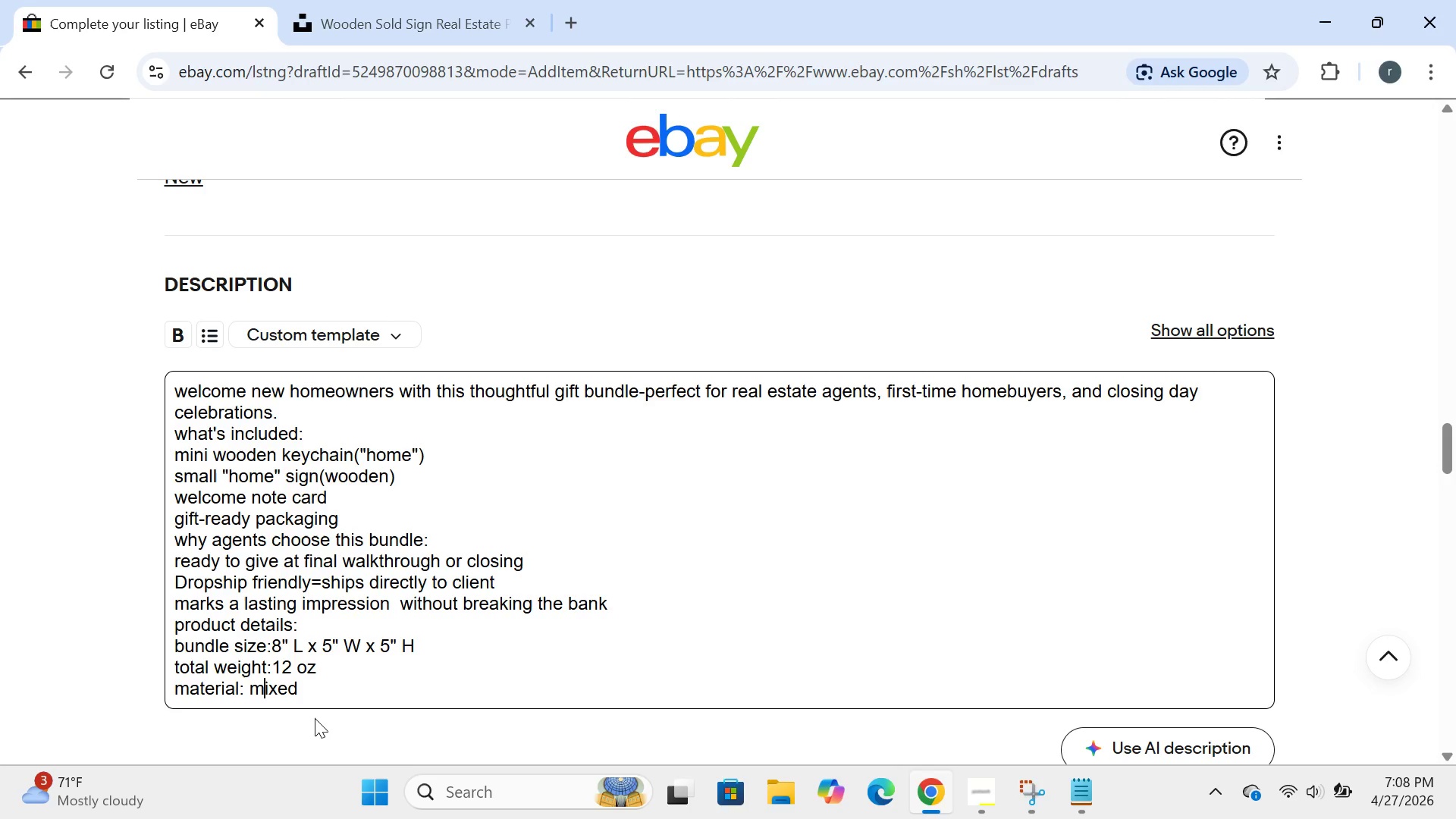 
key(ArrowRight)
 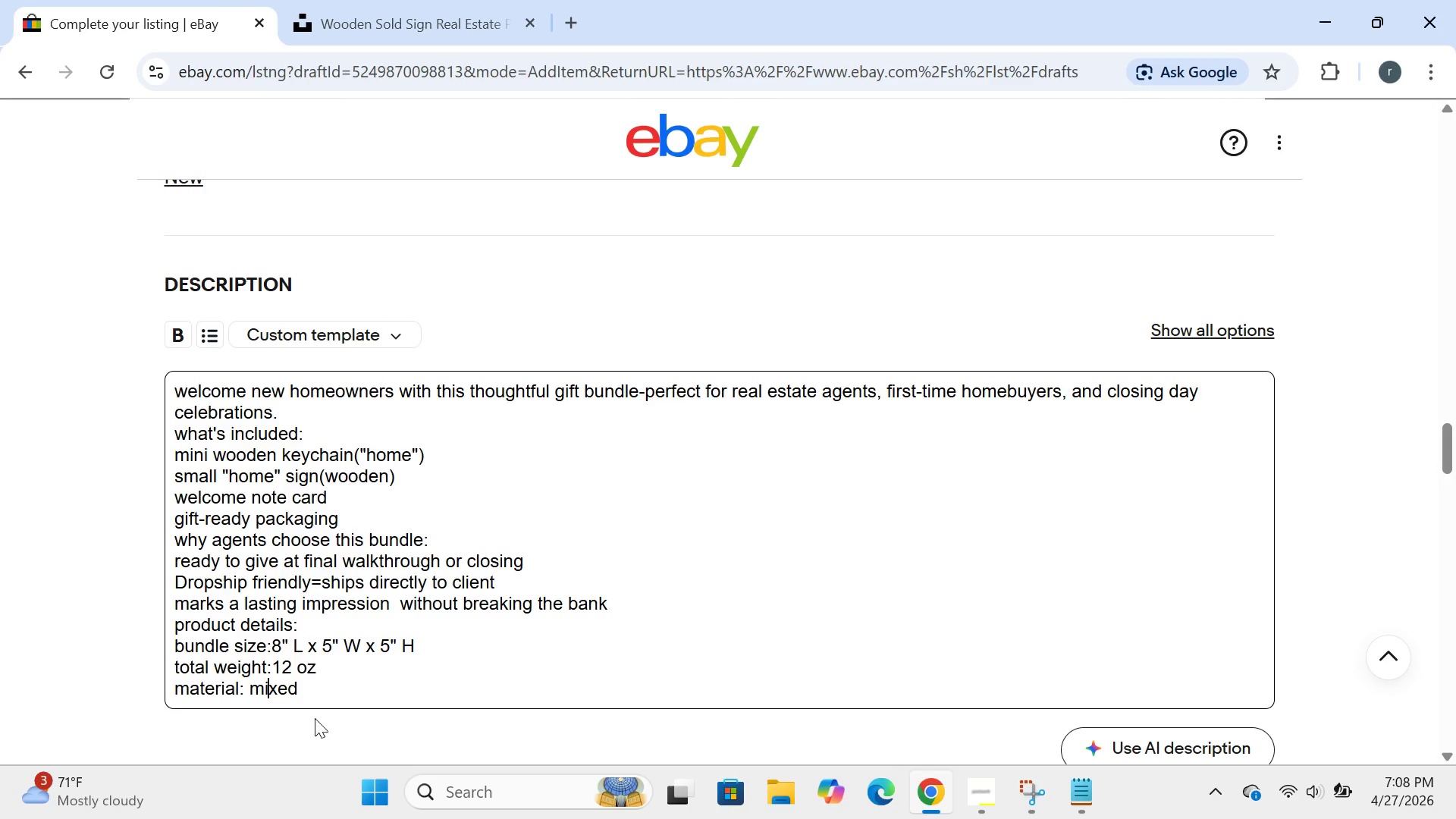 
key(ArrowRight)
 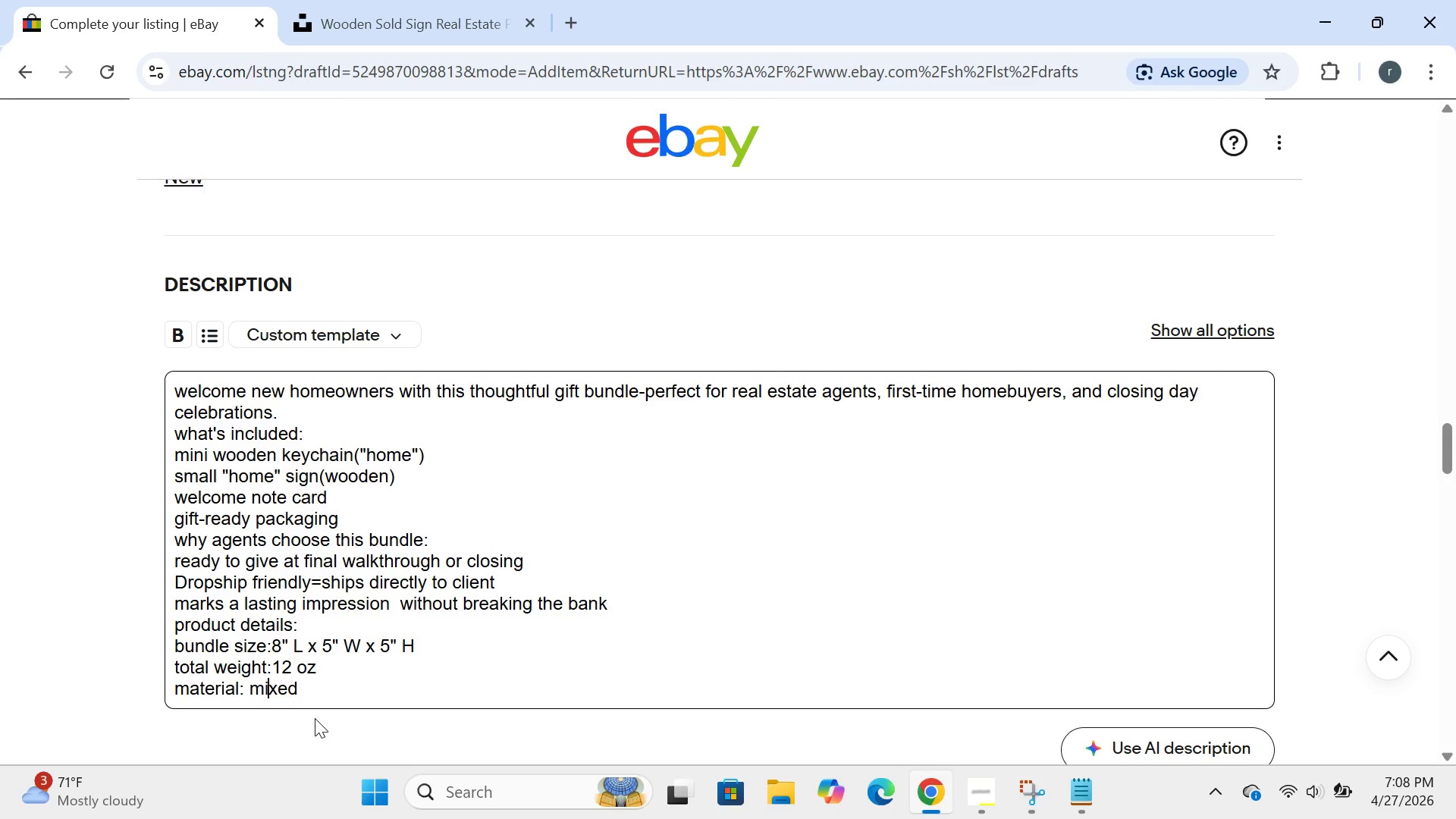 
key(ArrowRight)
 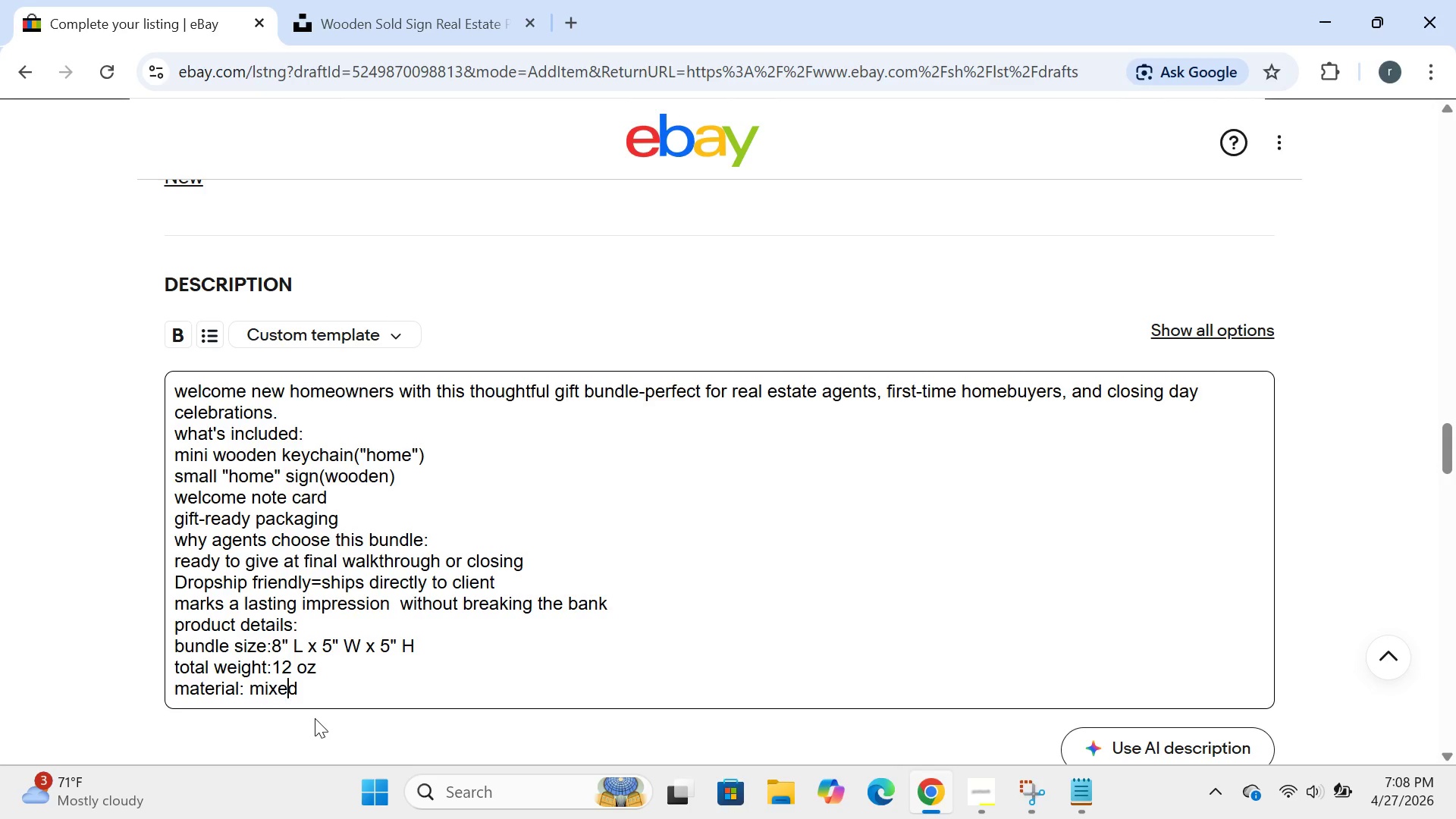 
key(ArrowRight)
 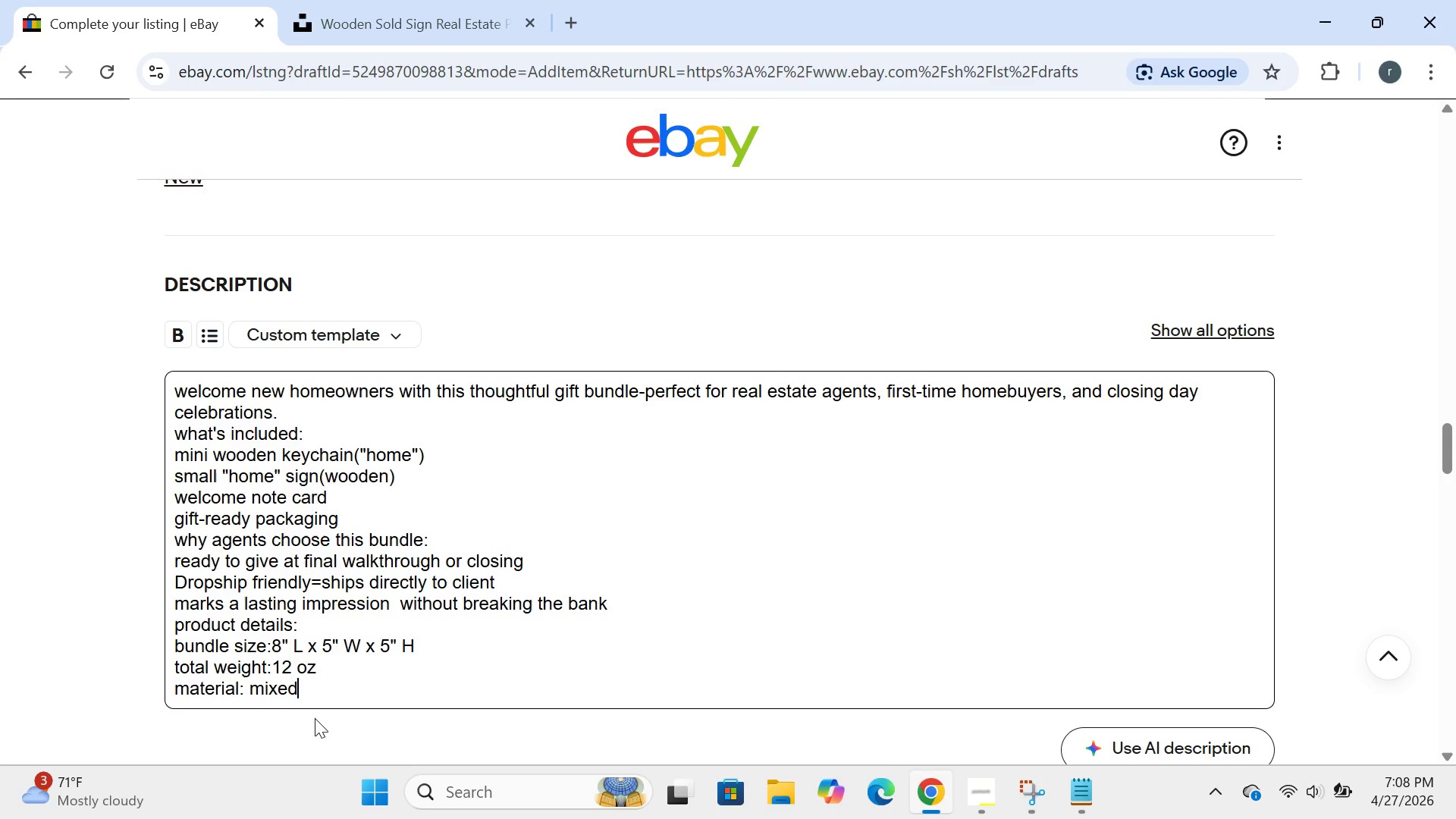 
key(ArrowRight)
 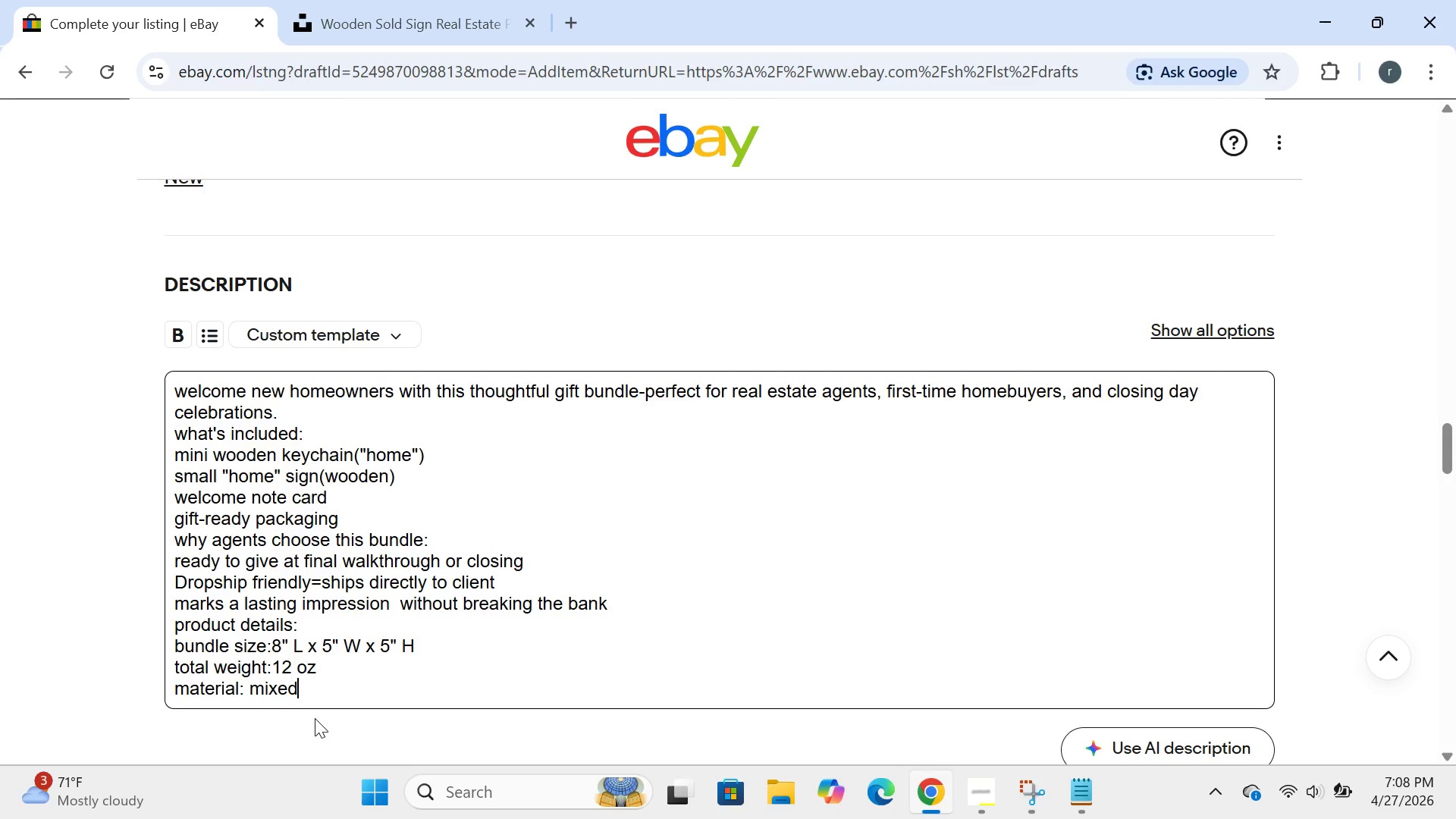 
key(Enter)
 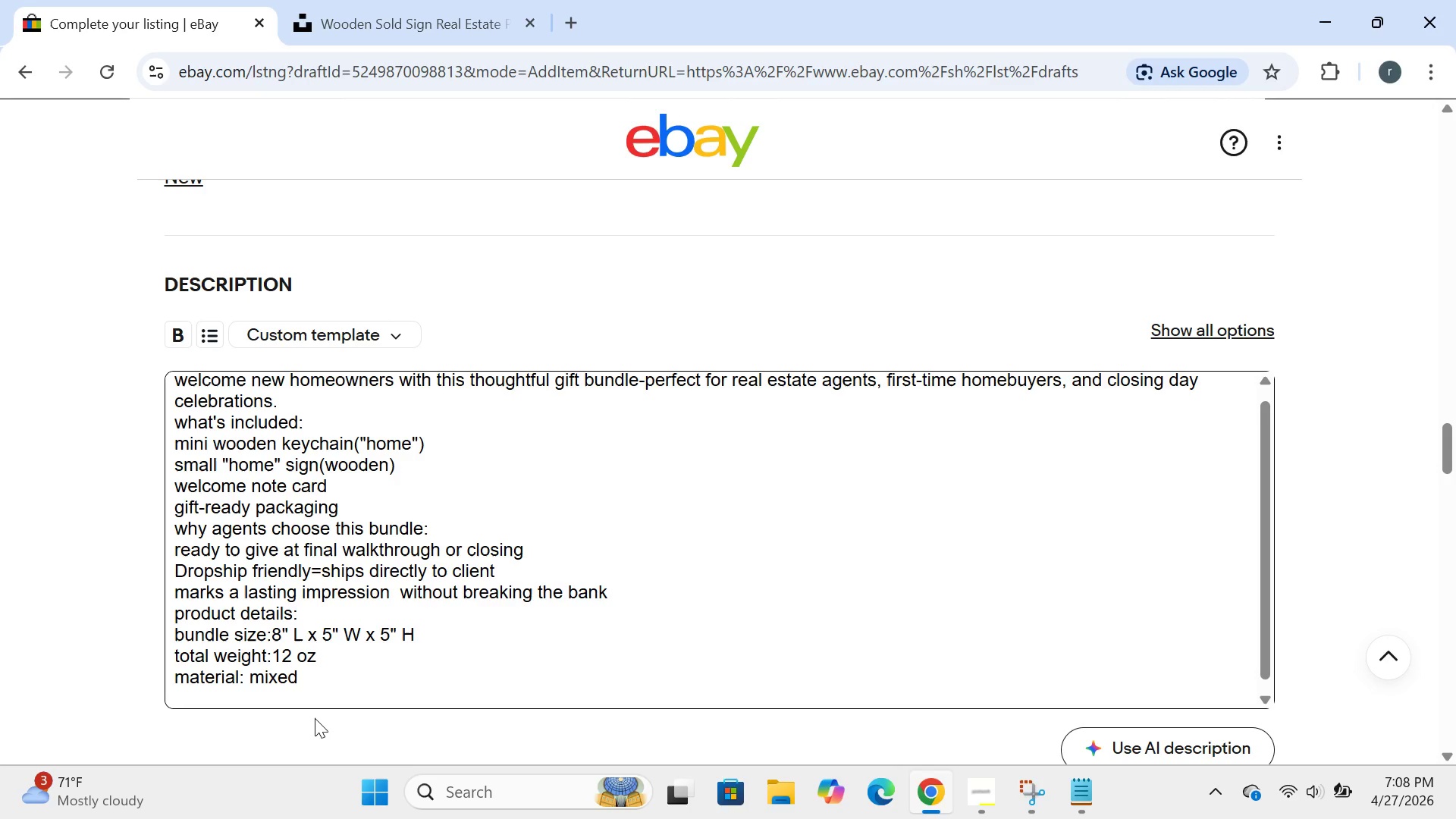 
type(style:rustic farmhouse)
 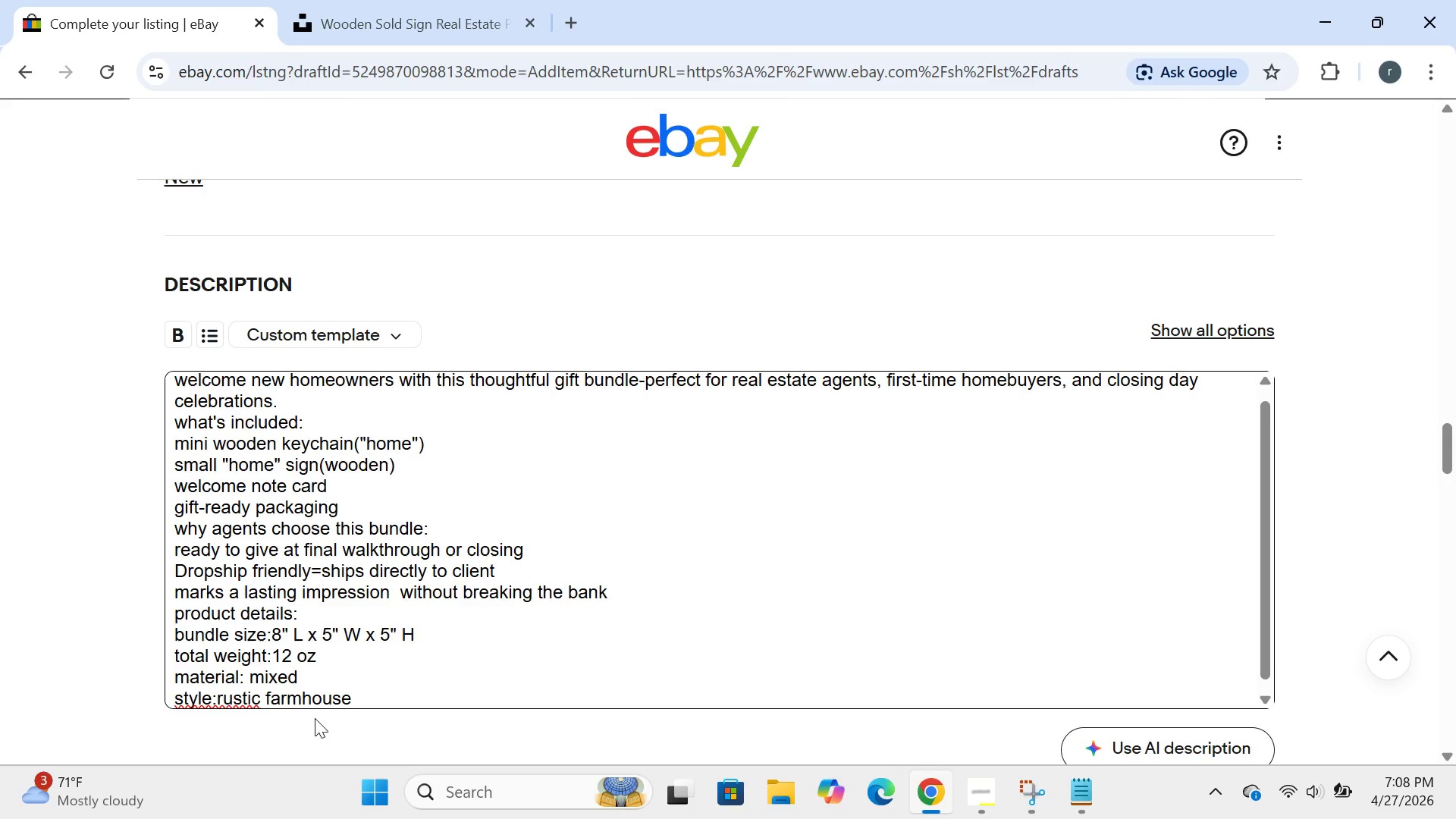 
key(Enter)
 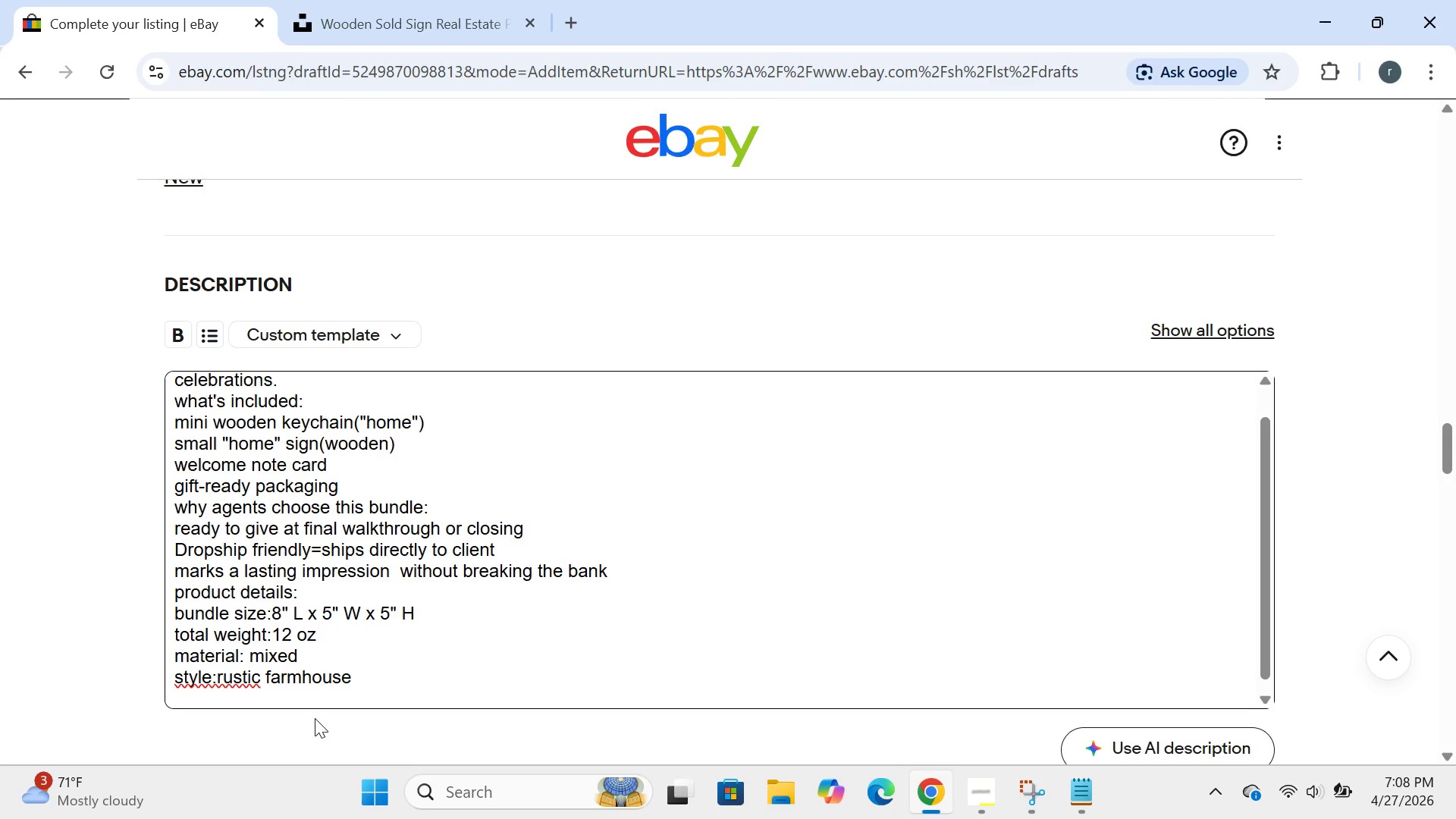 
type(model)
 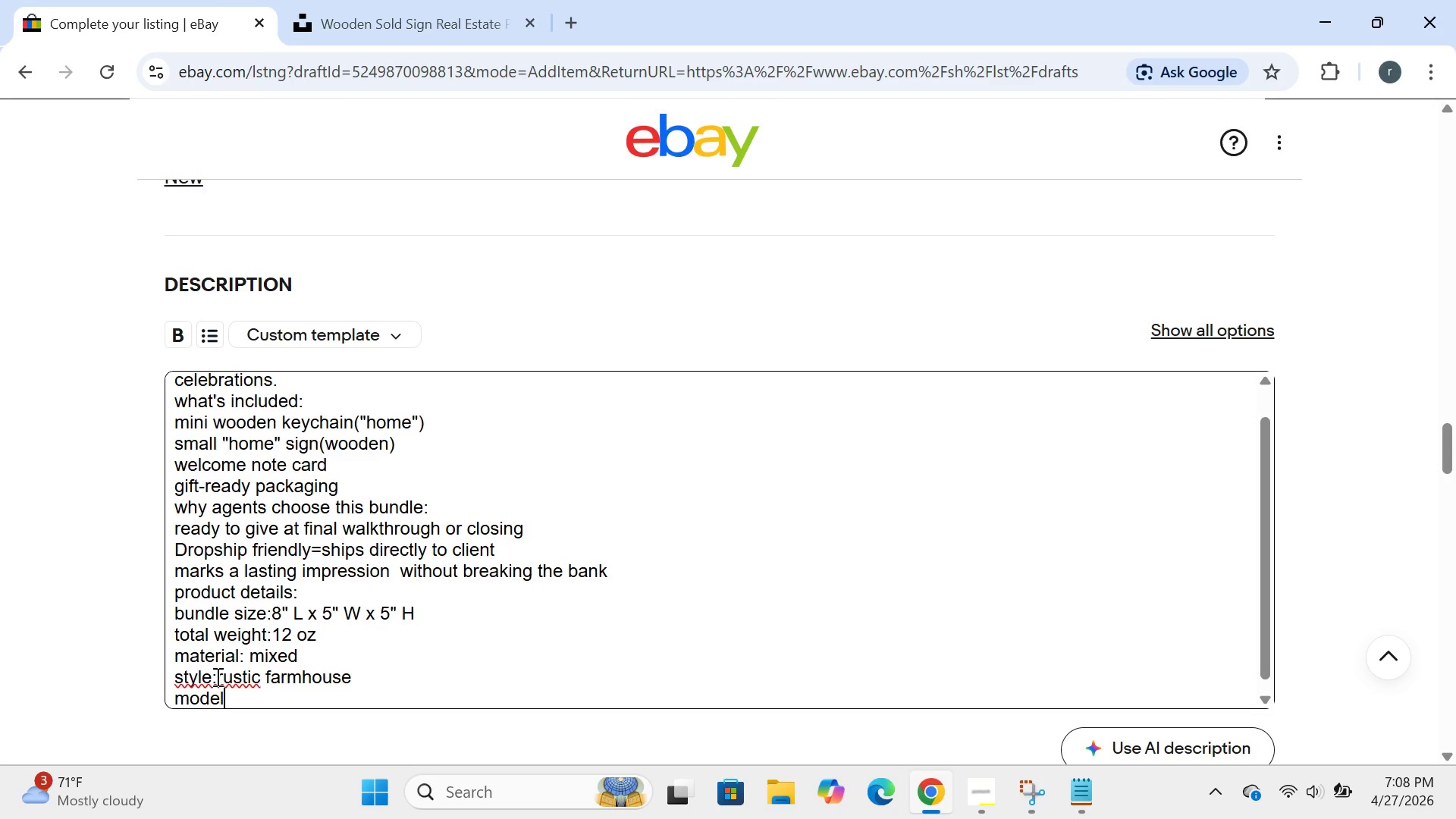 
key(Shift+ShiftRight)
 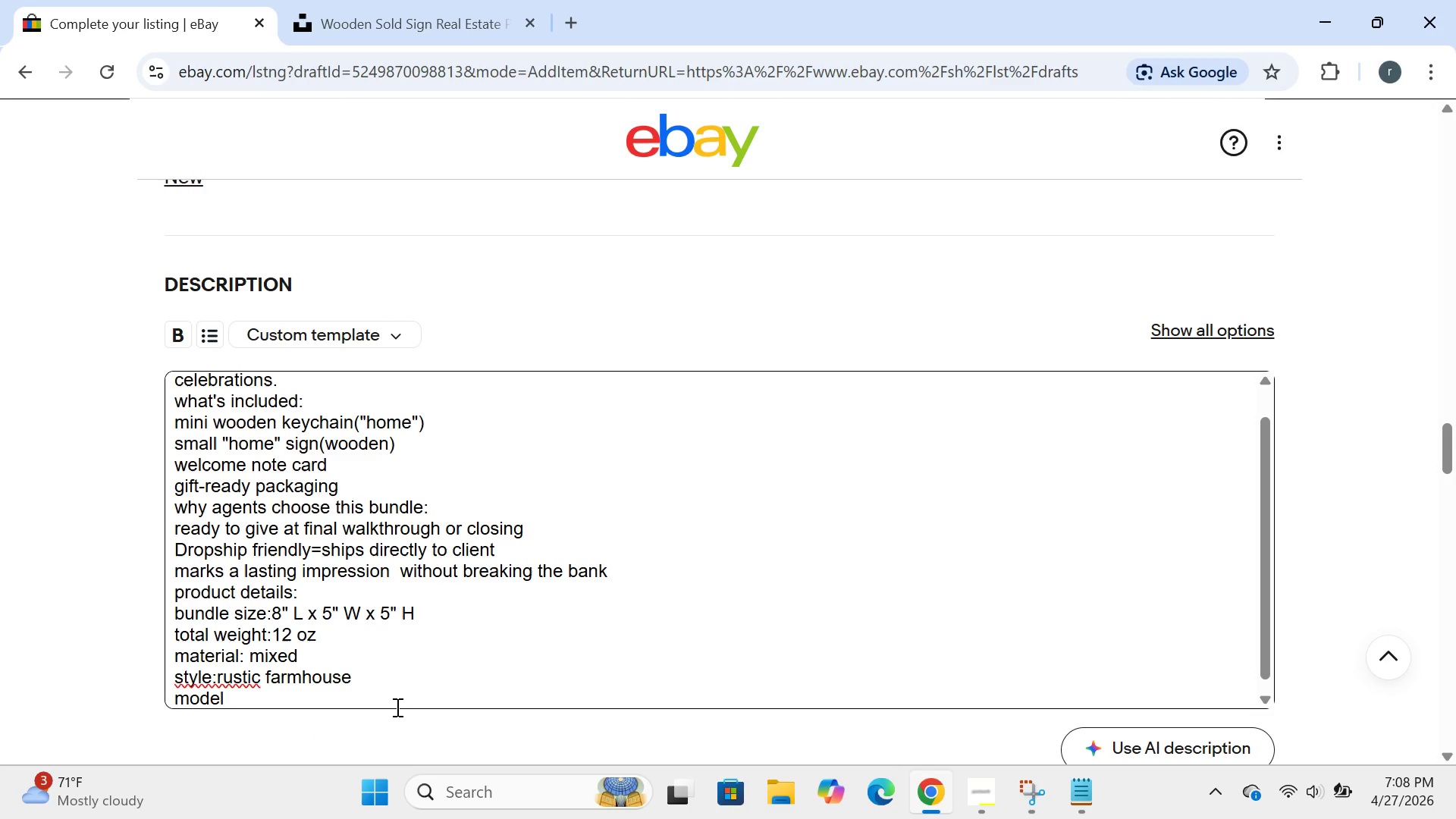 
key(Shift+ShiftRight)
 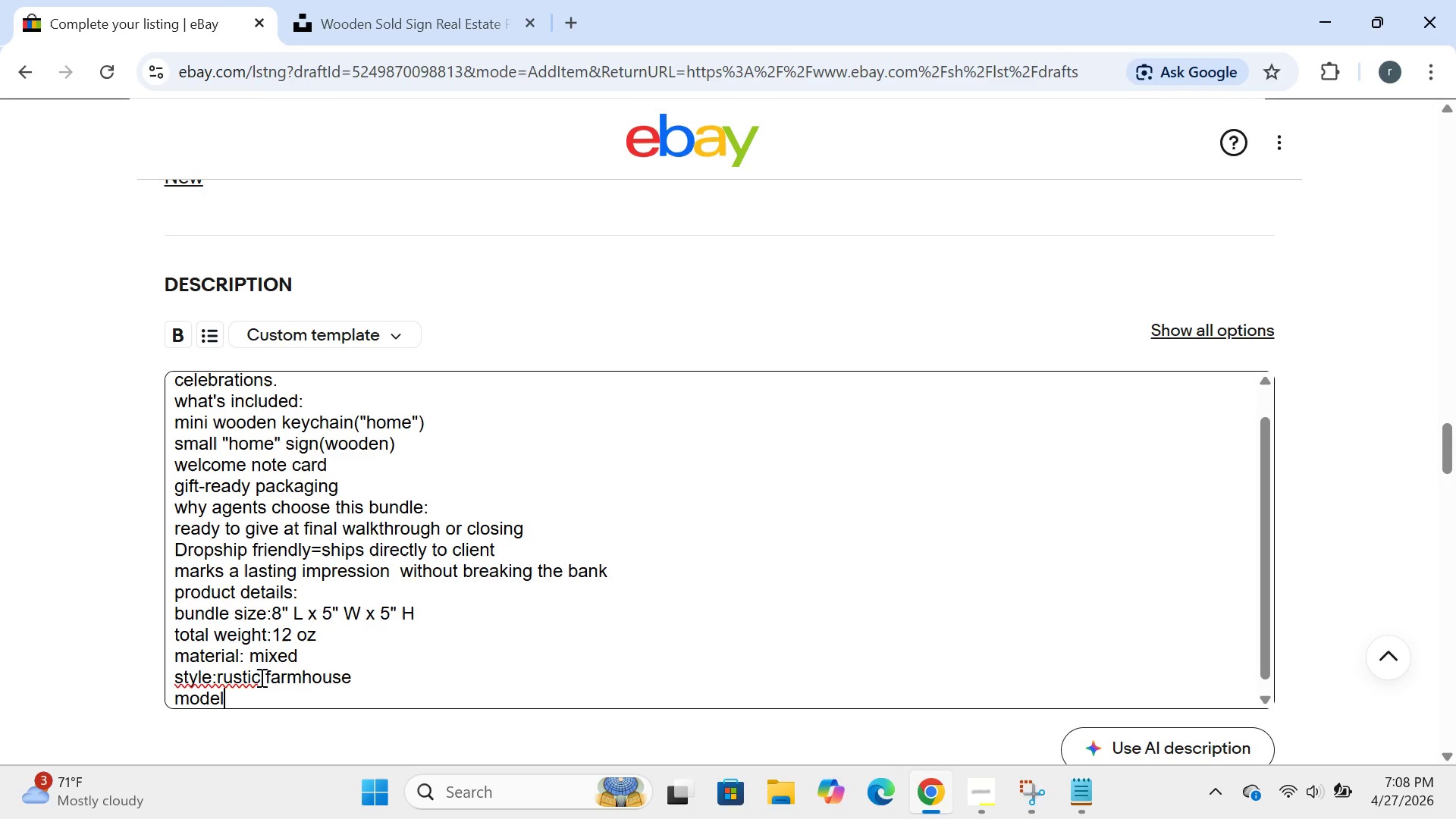 
left_click([247, 674])
 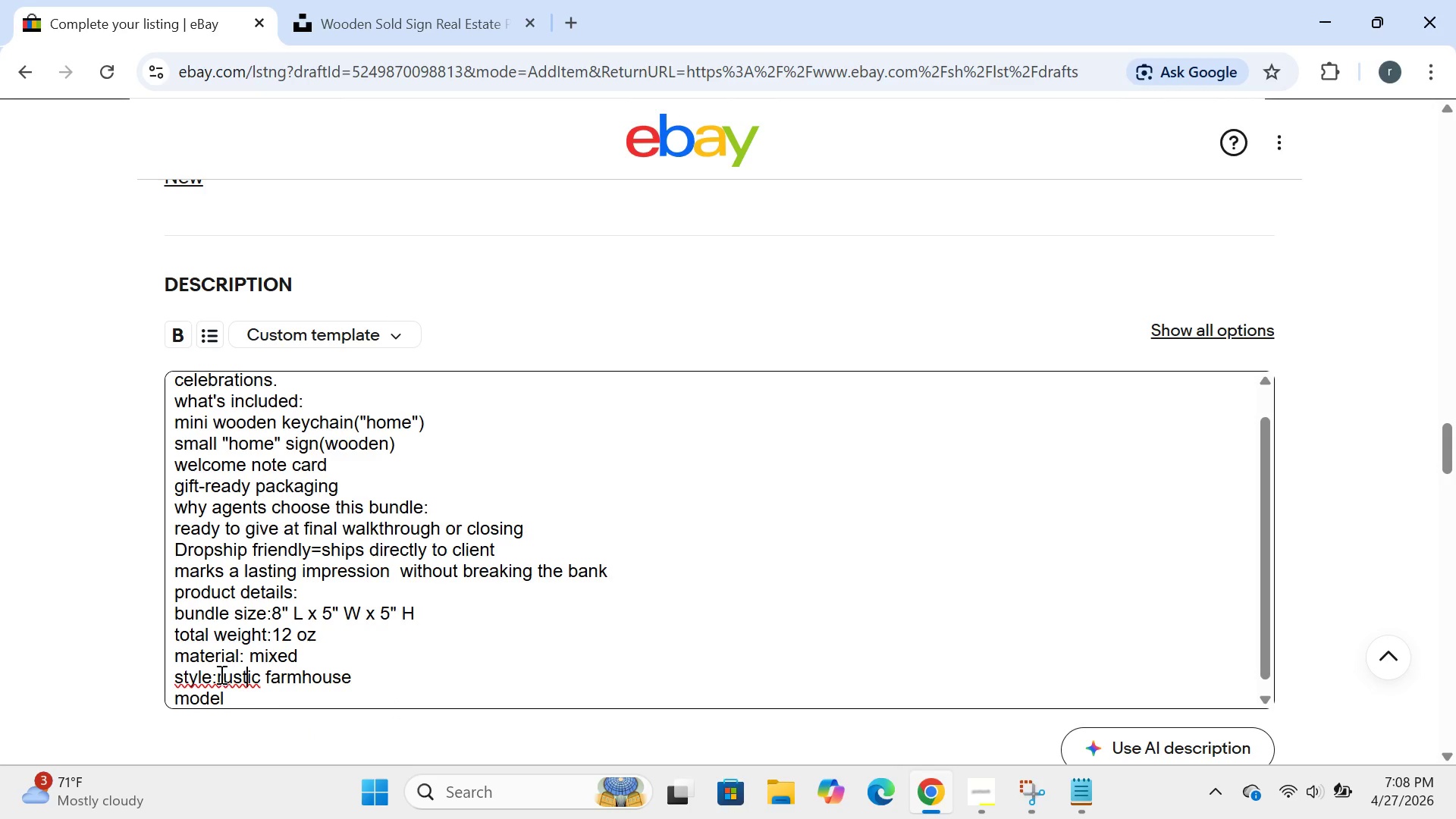 
left_click([220, 674])
 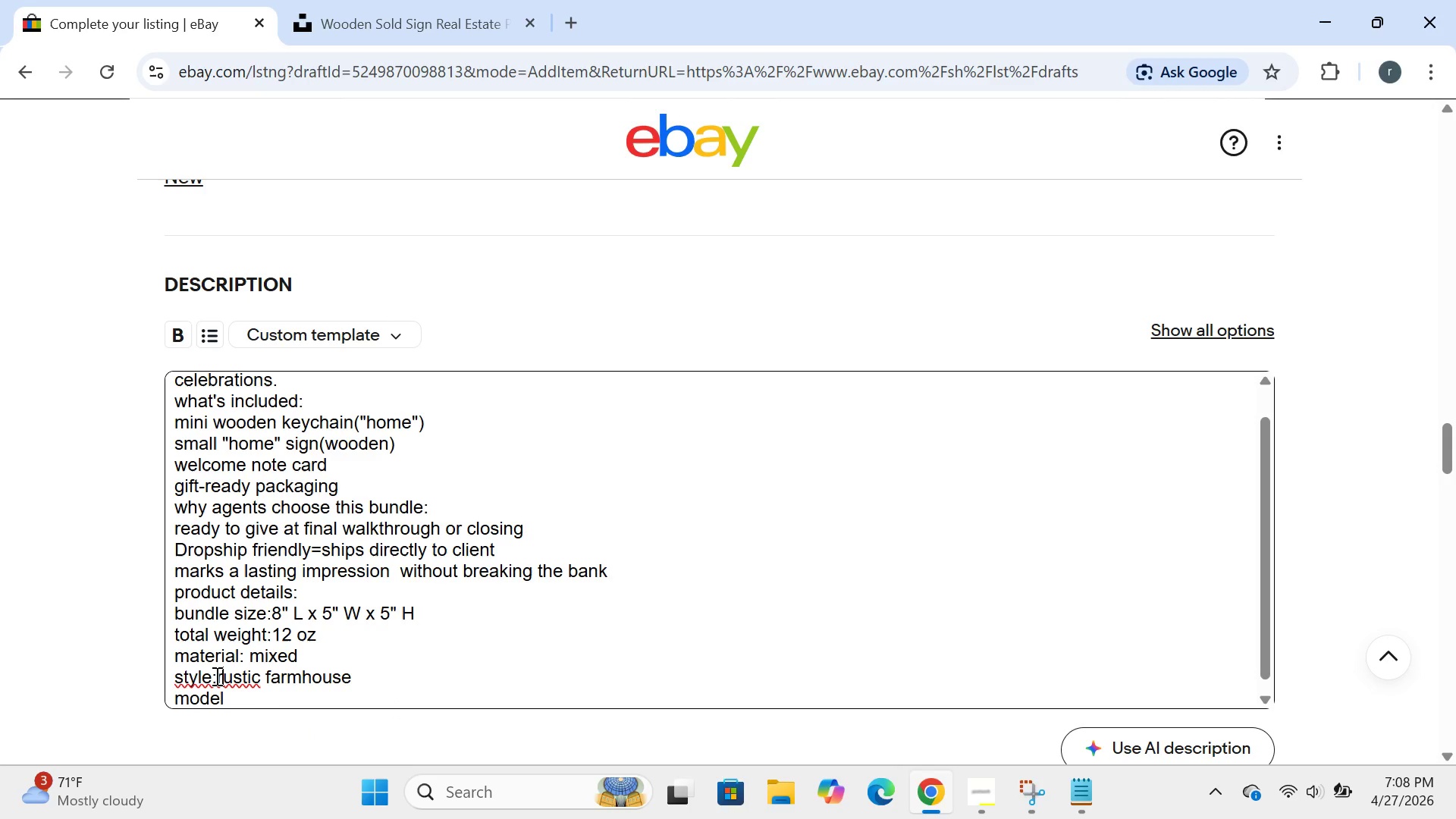 
left_click([215, 676])
 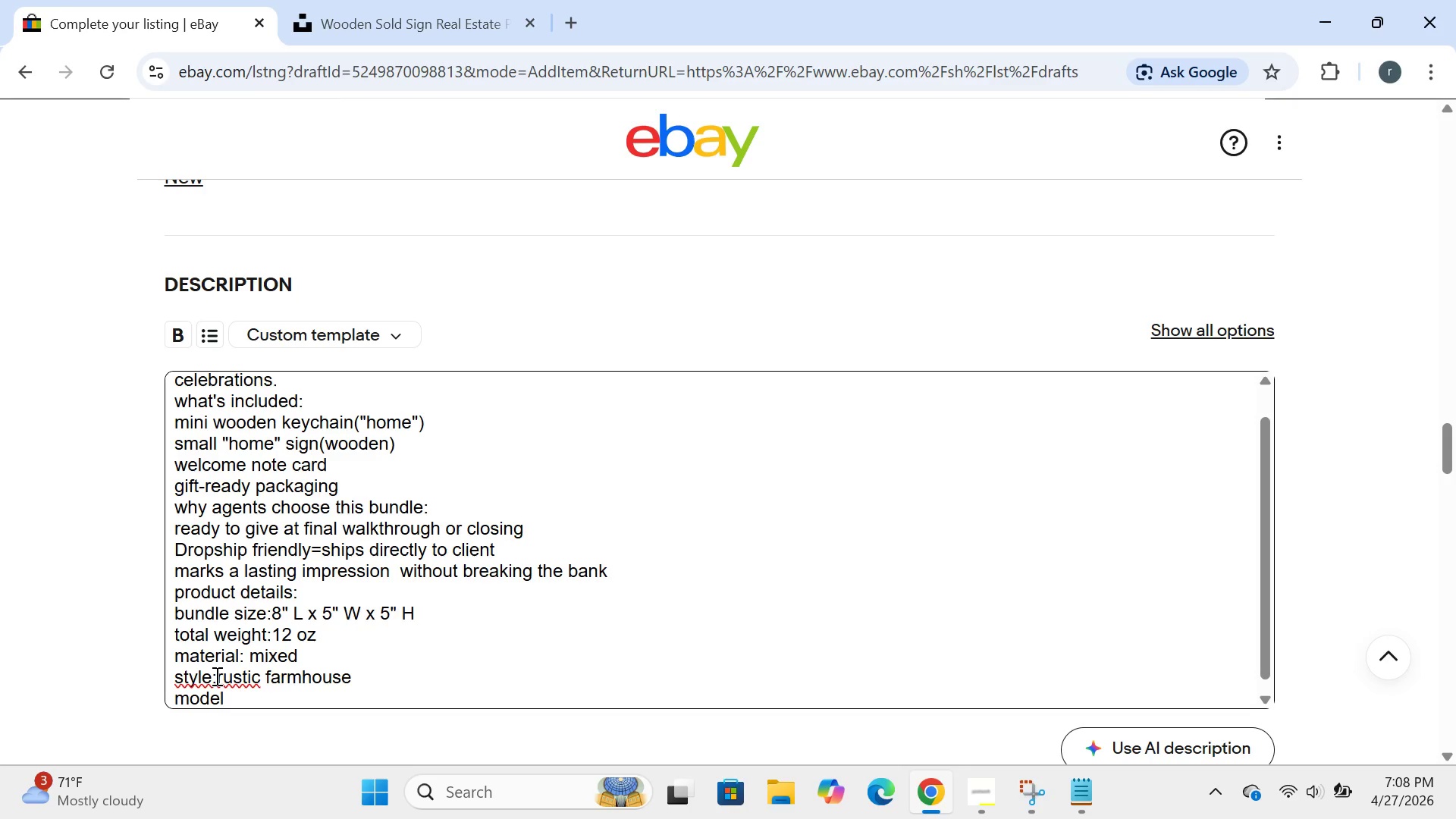 
key(Space)
 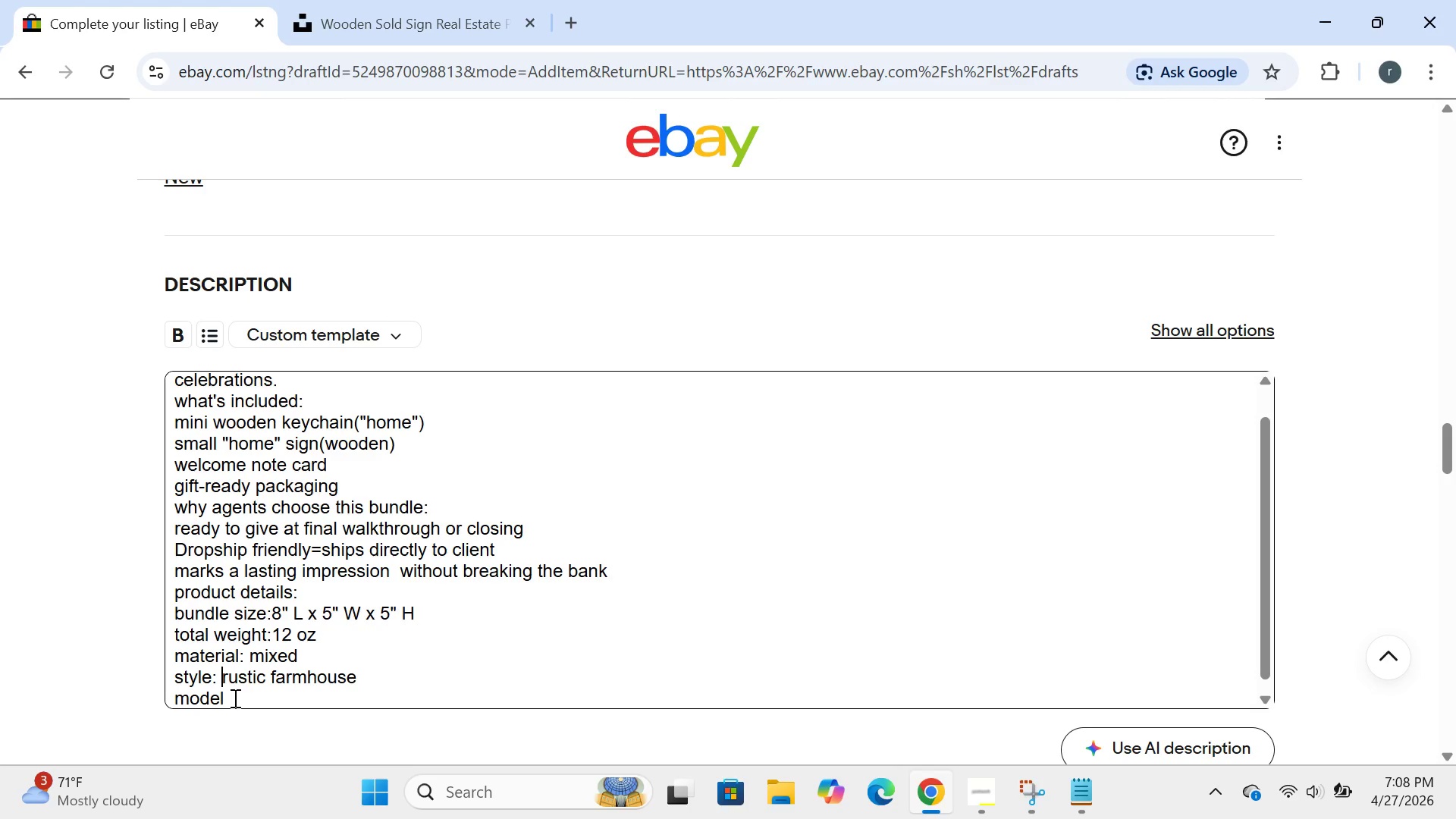 
key(ArrowDown)
 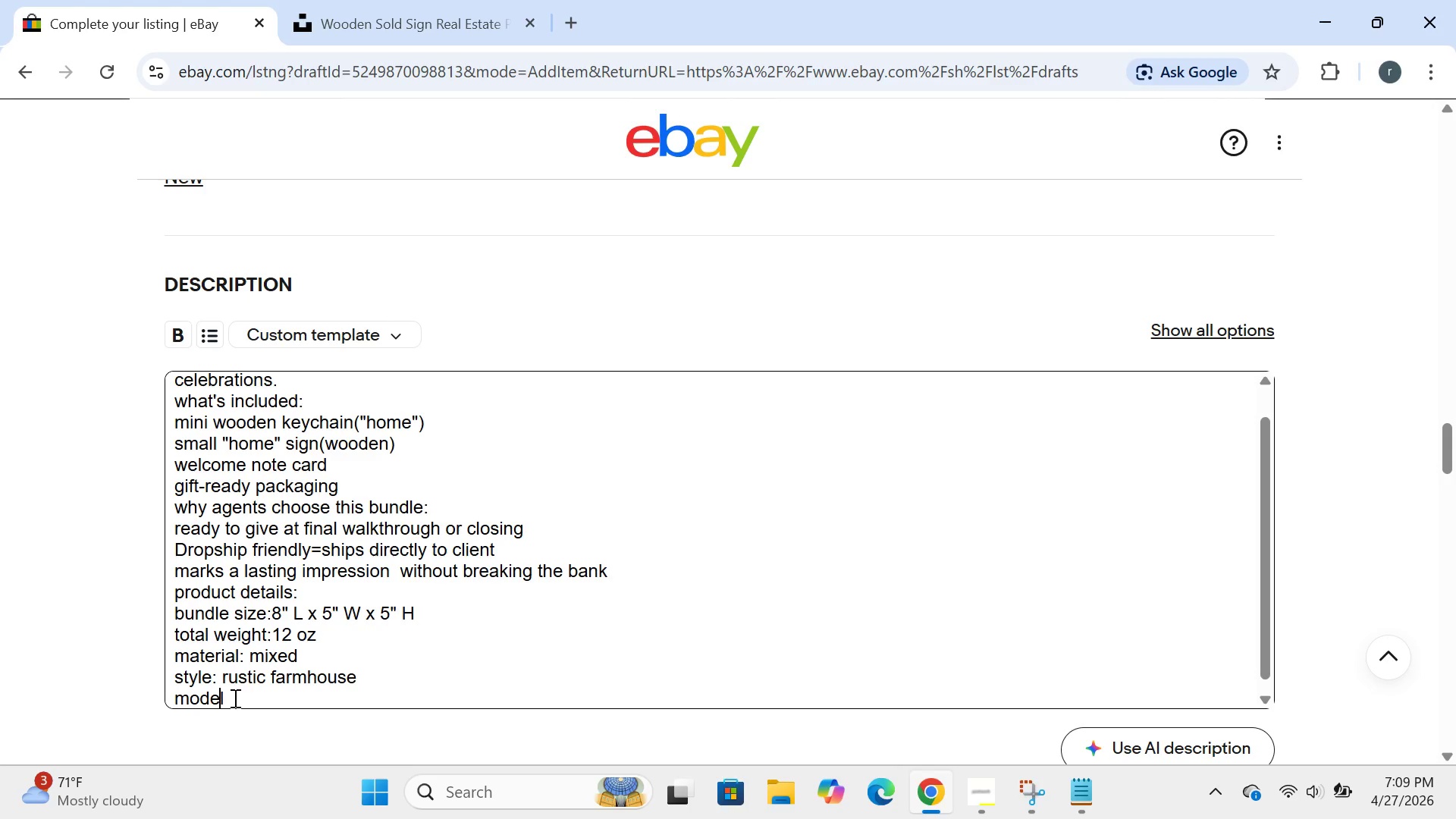 
key(ArrowRight)
 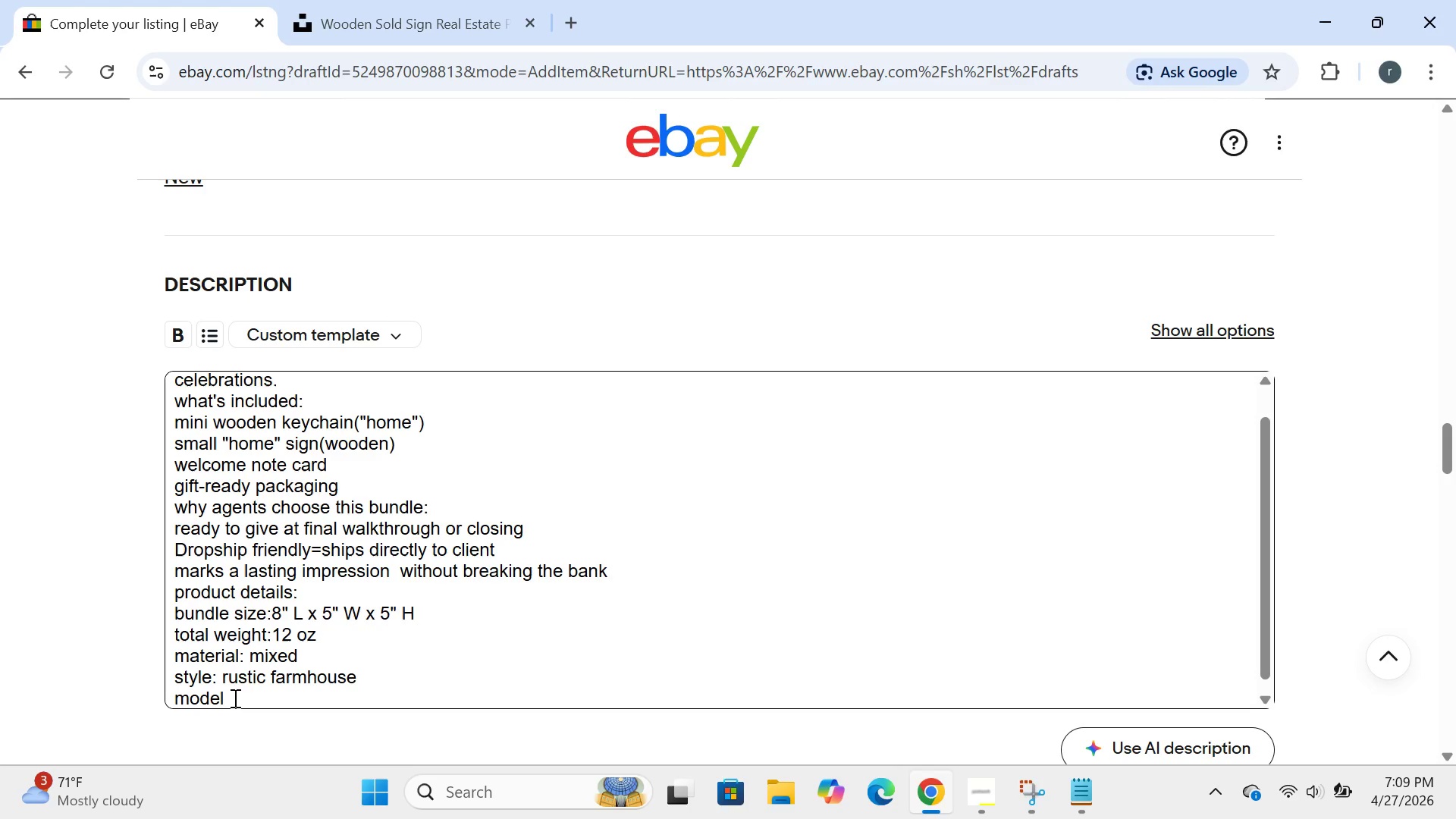 
type(: BUNDLE-NH-01)
 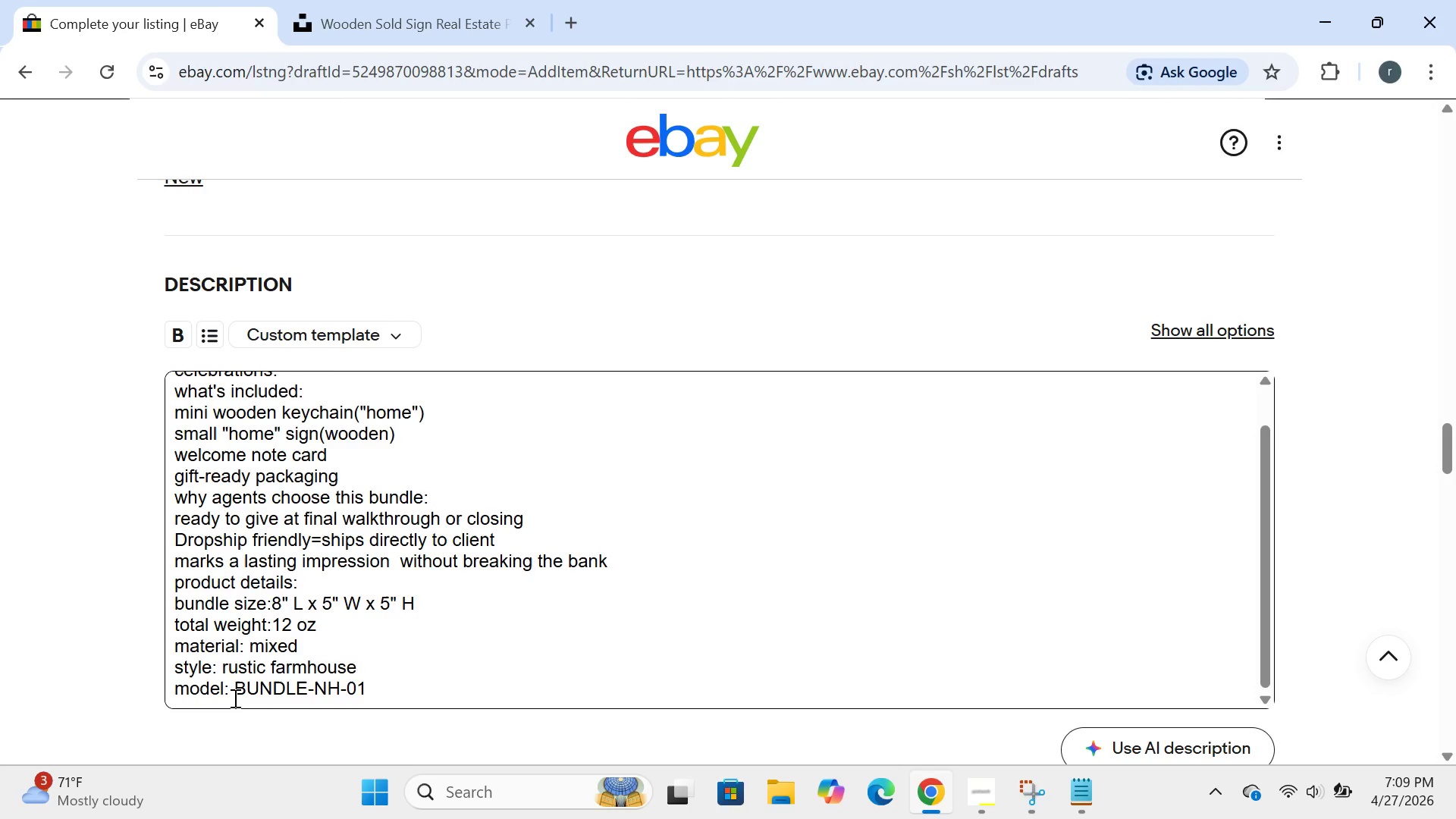 
key(Enter)
 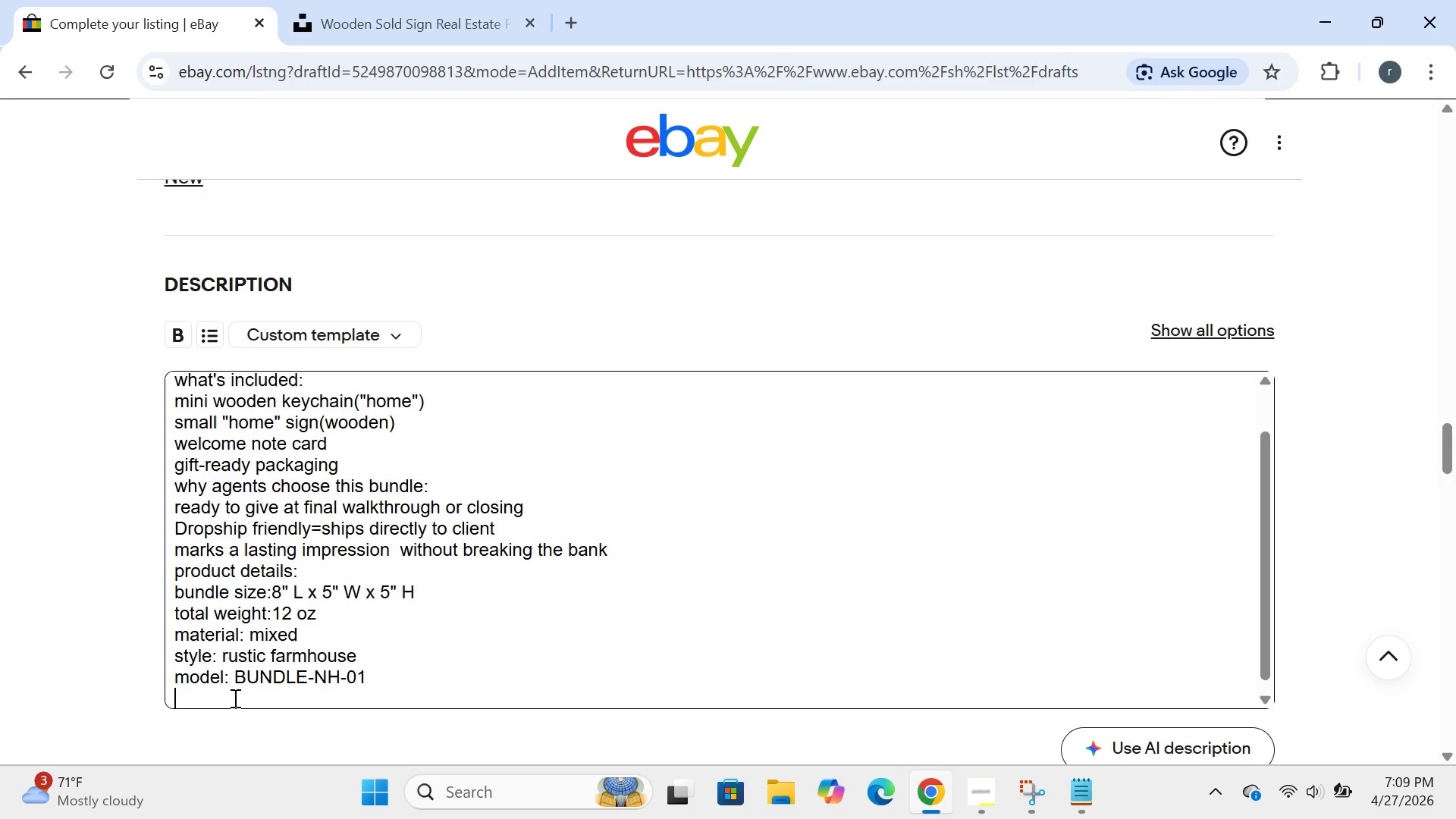 
type(perfect for:)
 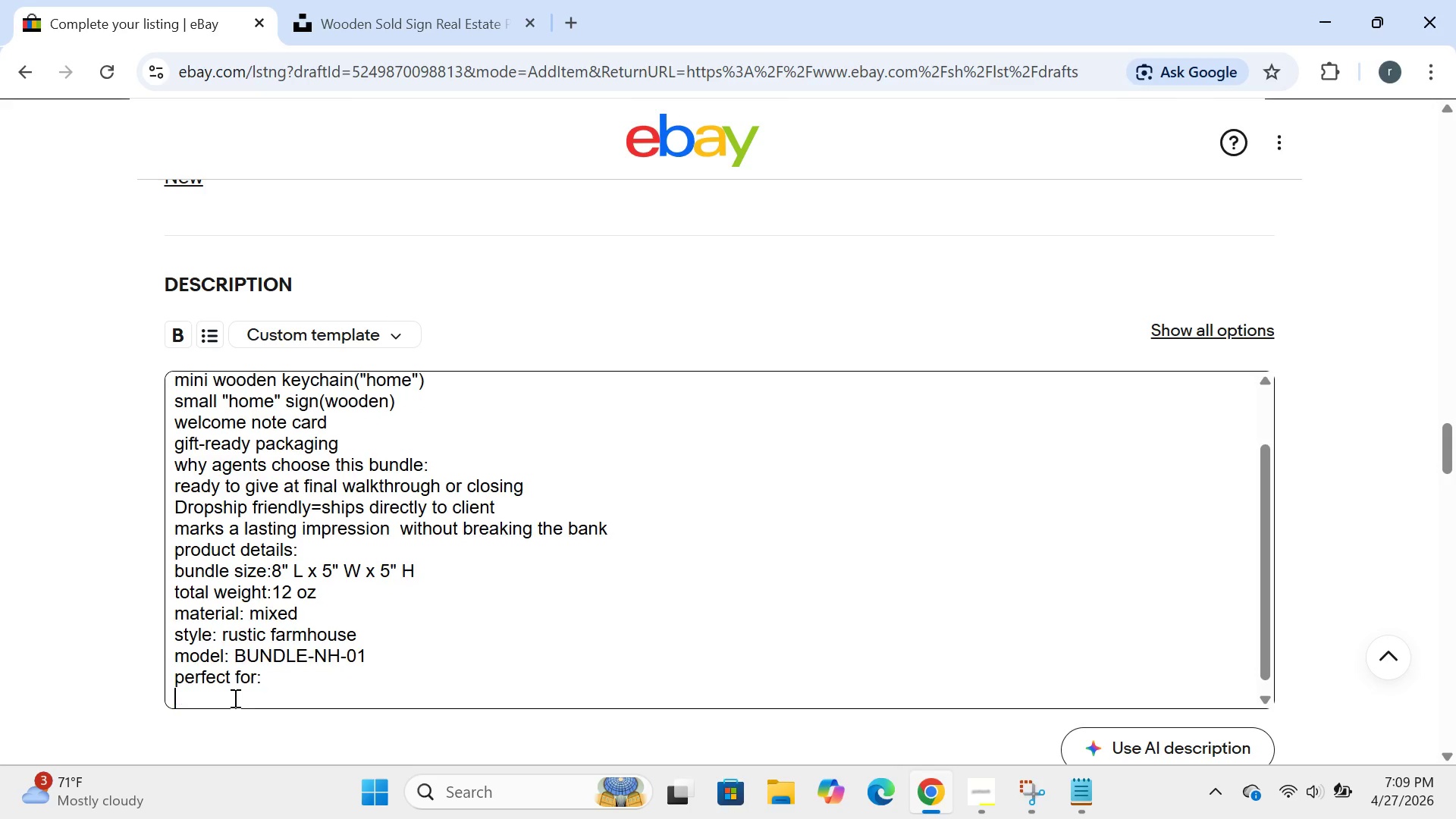 
key(Enter)
 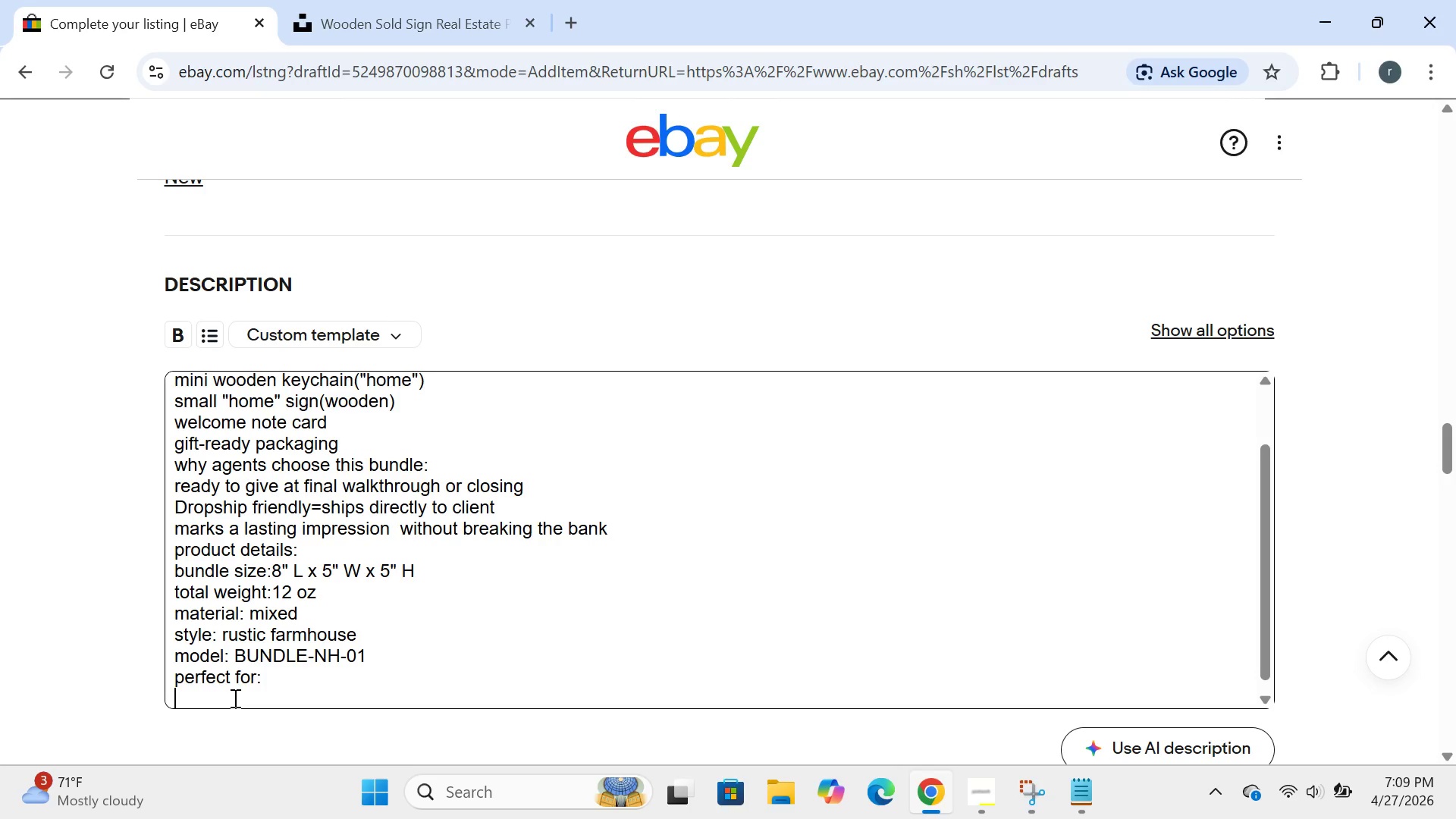 
type(realtor closing gifts)
 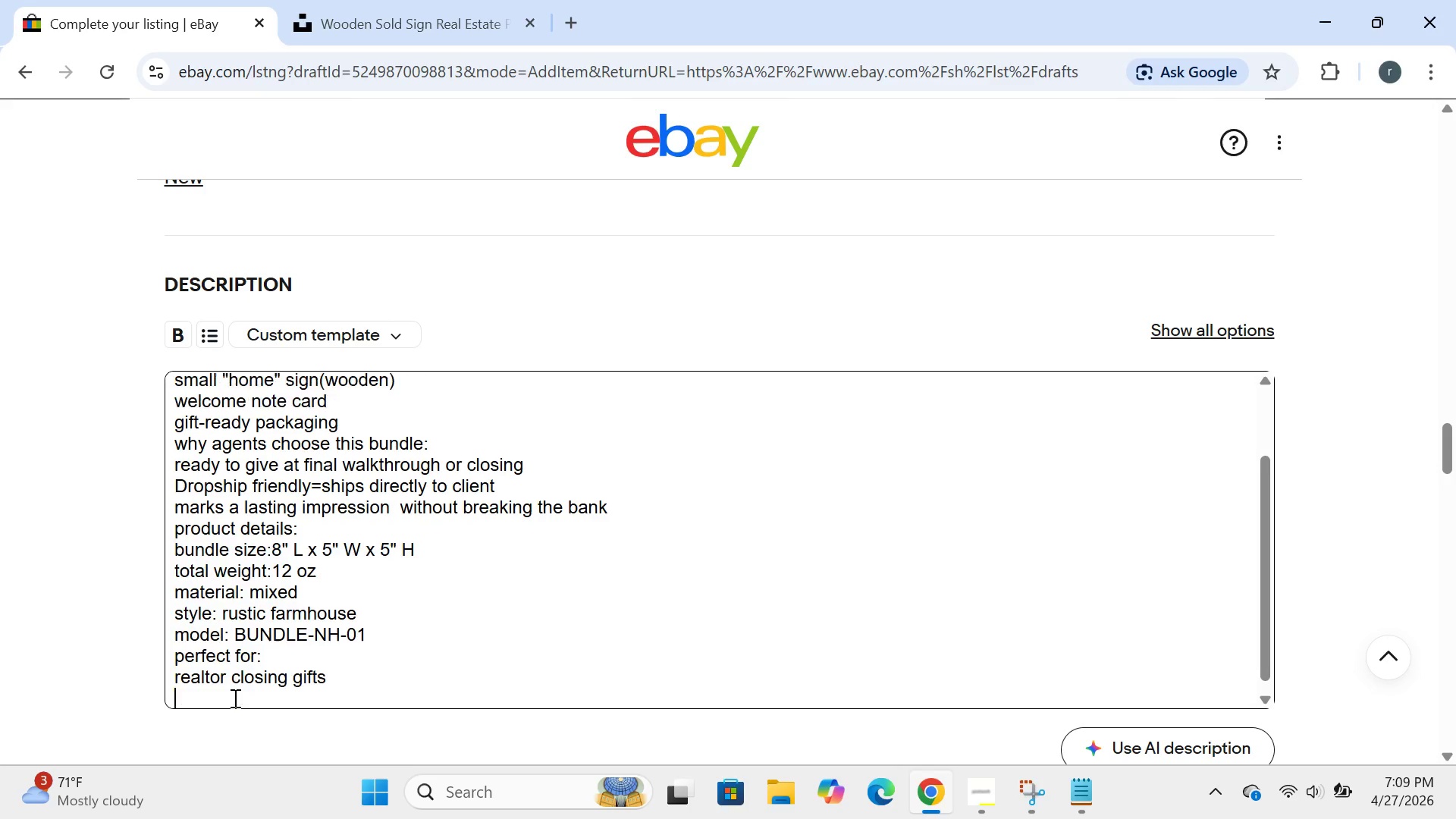 
key(Enter)
 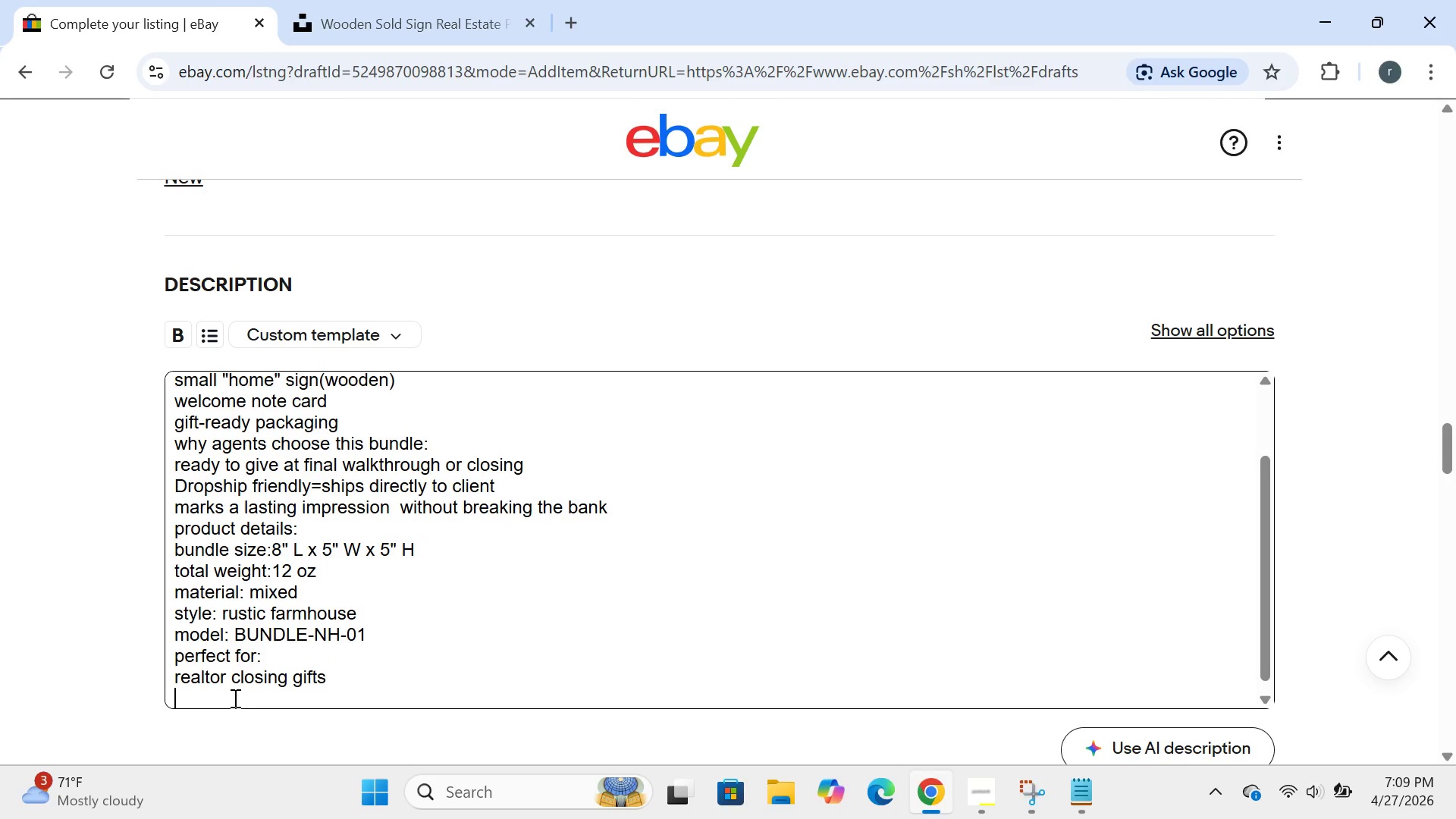 
type(fo)
key(Backspace)
type(irst )
key(Backspace)
type(0)
key(Backspace)
type(0)
key(Backspace)
type(-time homebuyer welcome)
 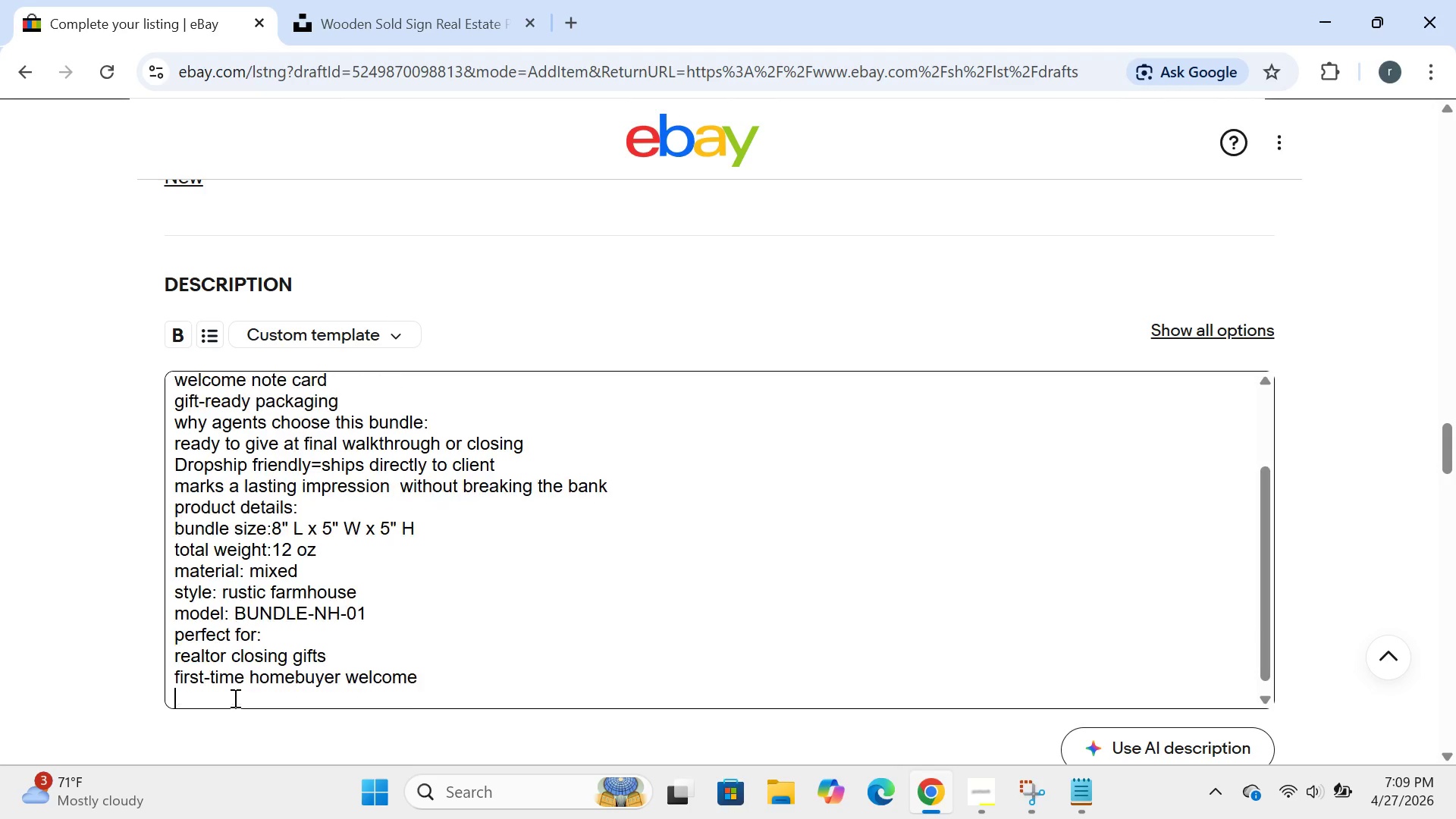 
key(Enter)
 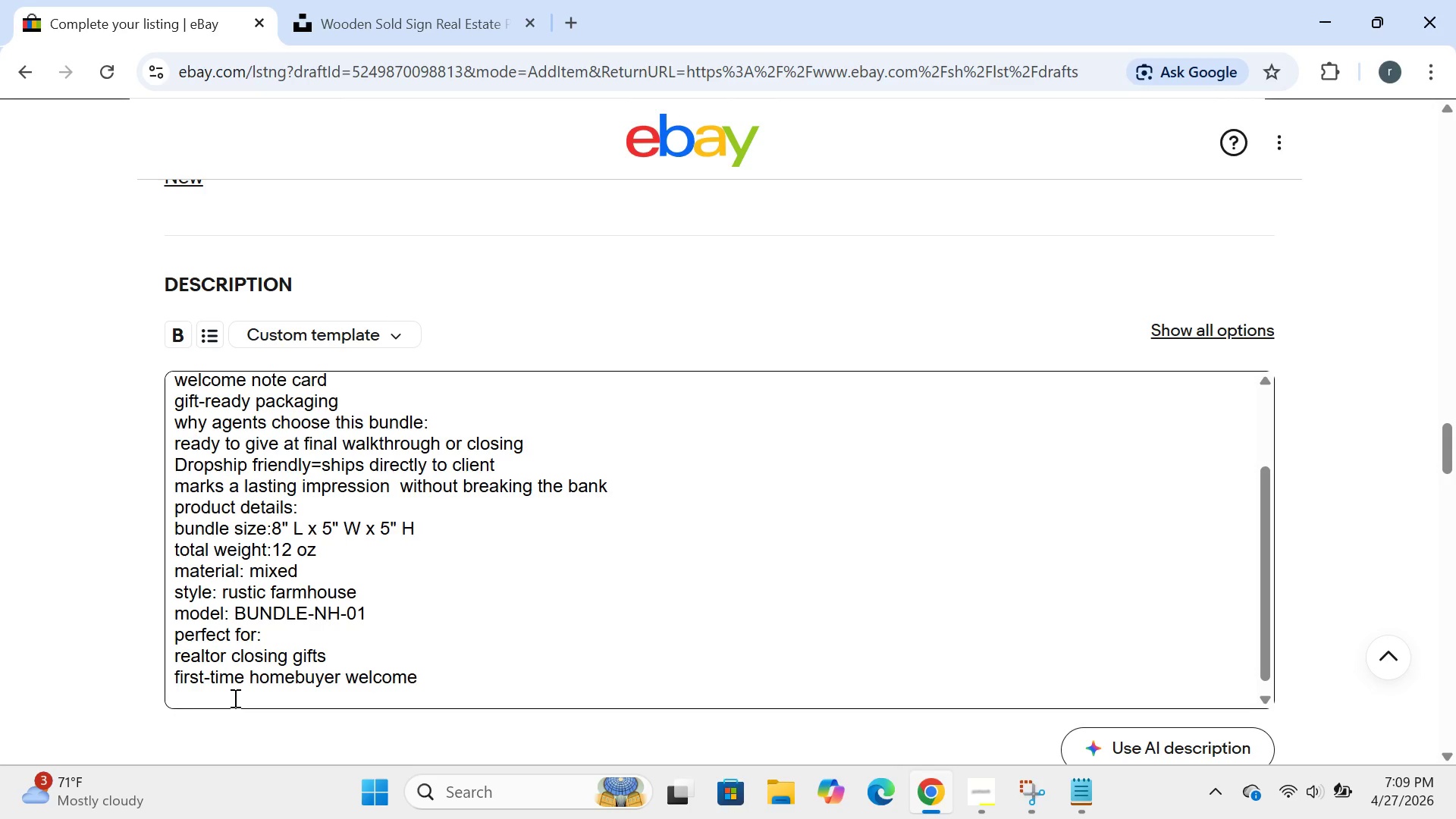 
type(housewarming parties)
 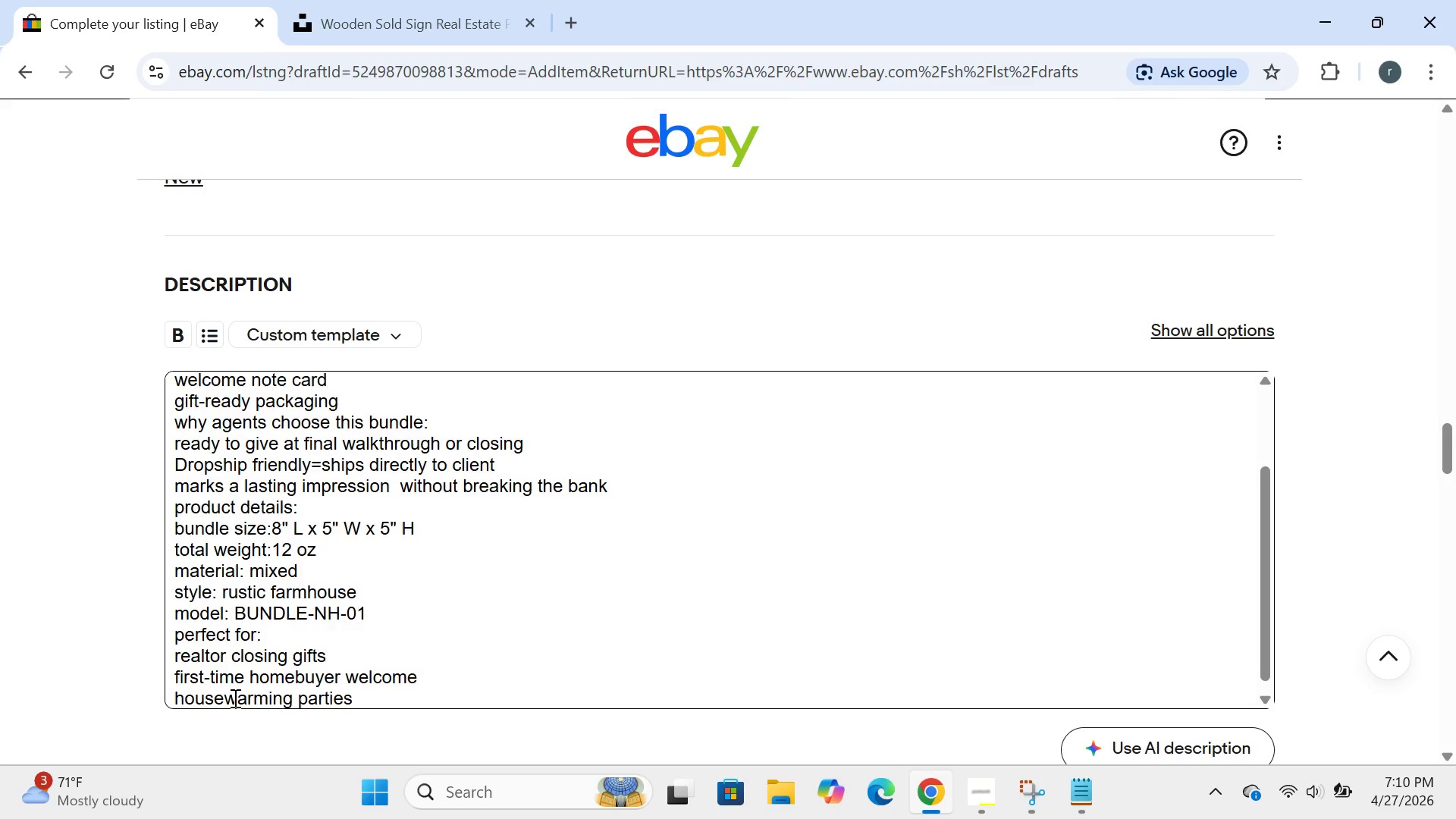 
key(Enter)
 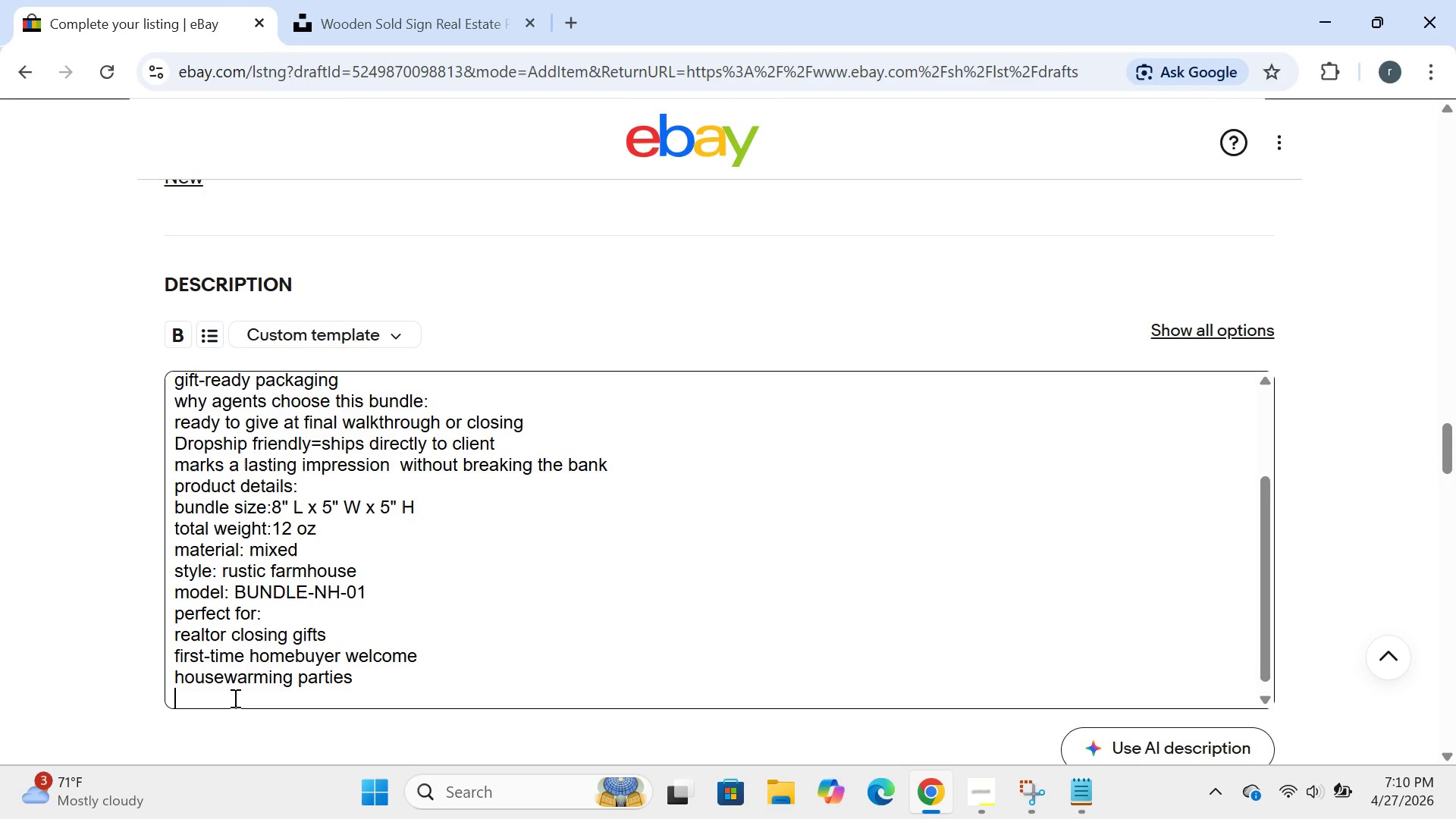 
type(client appreciation)
 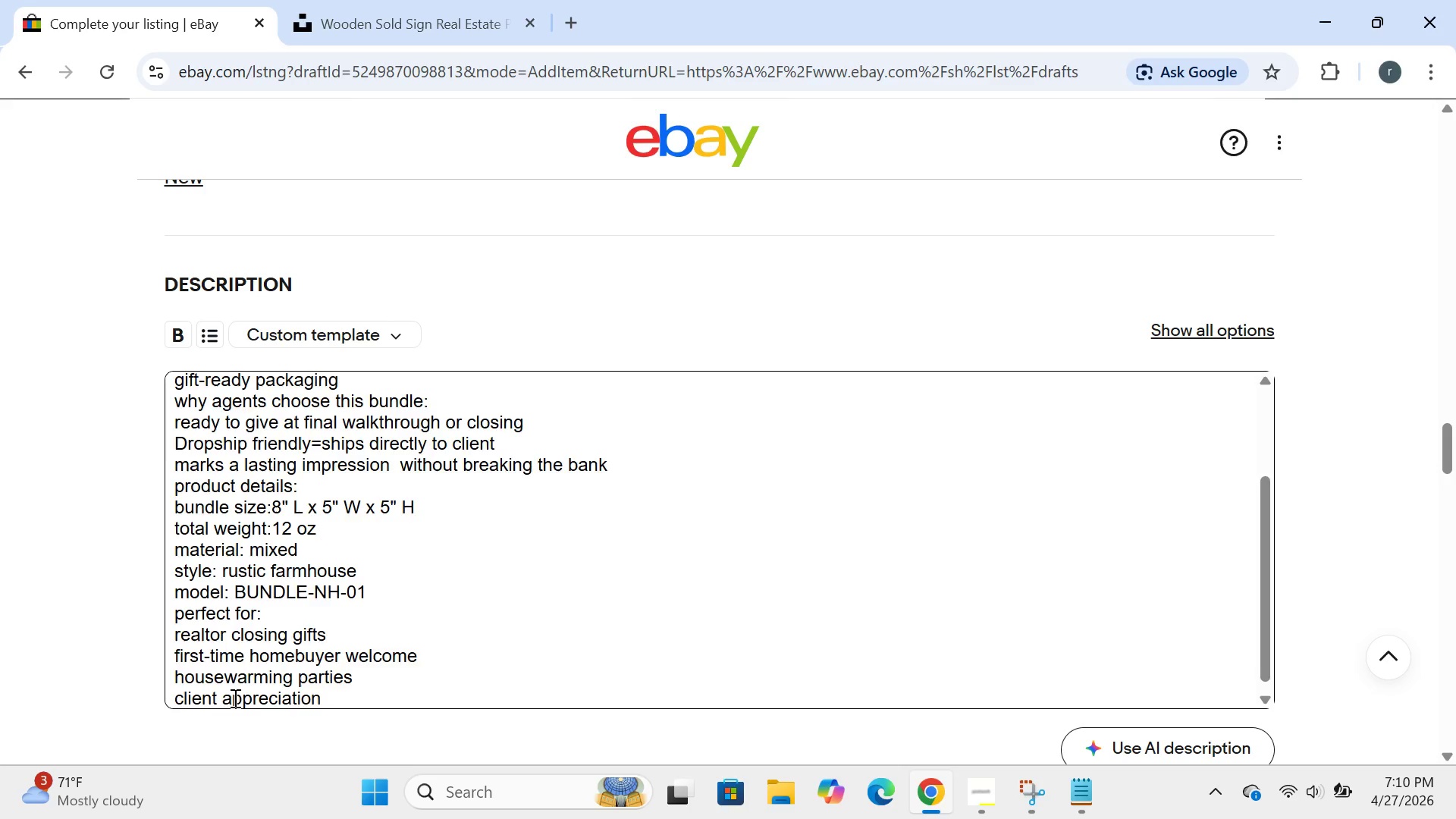 
key(Enter)
 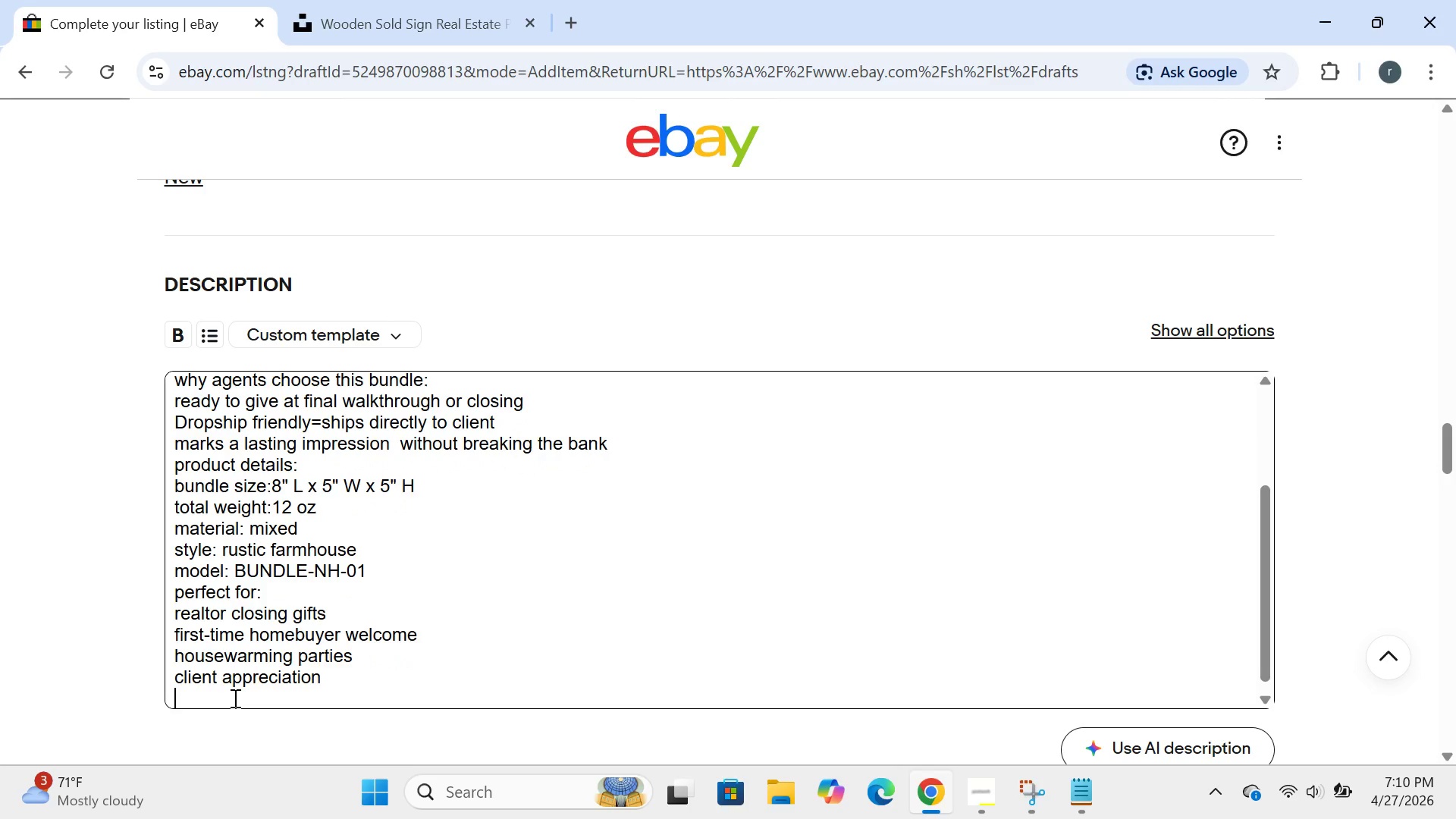 
type(shipping and returns:)
 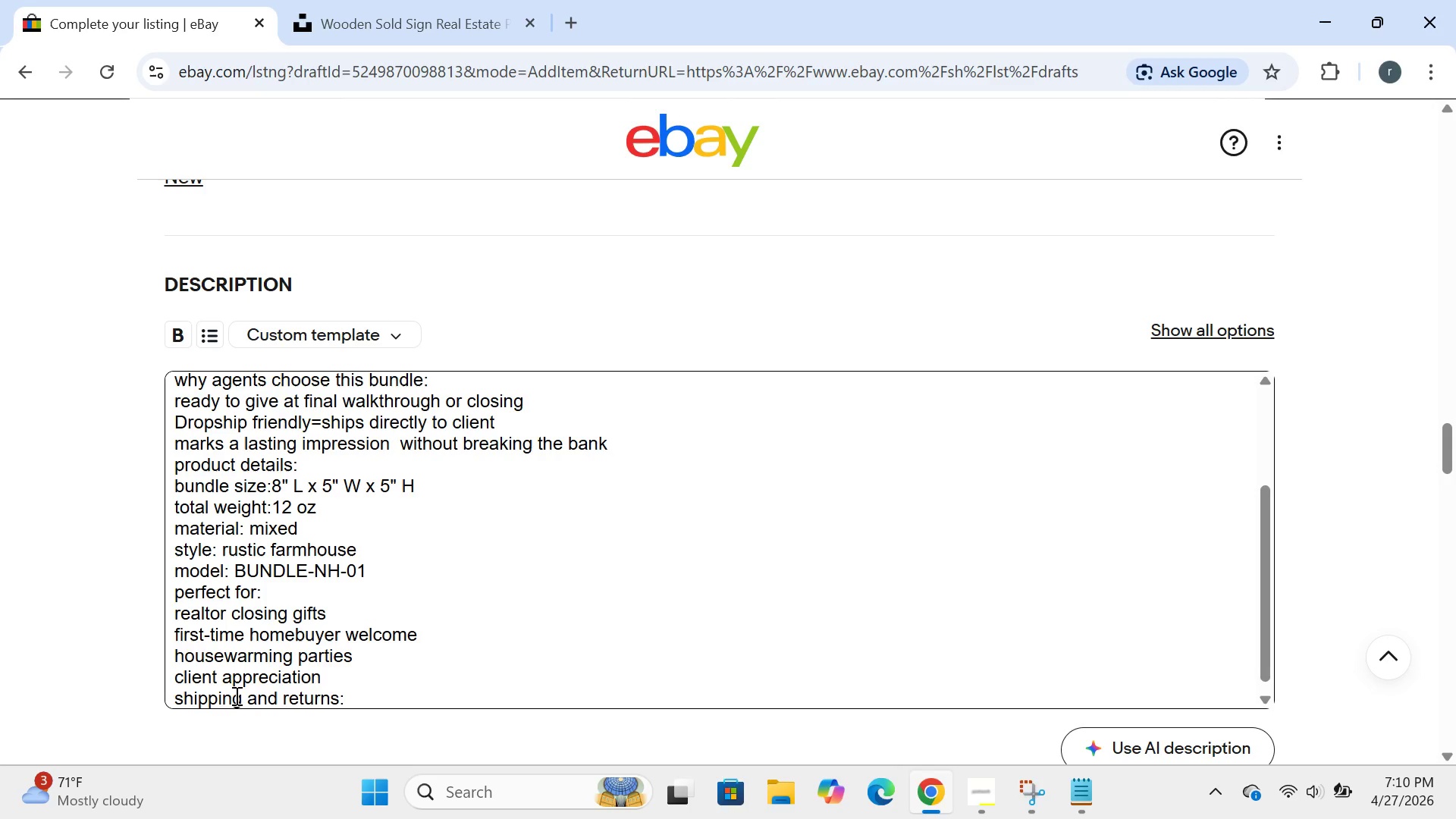 
key(Enter)
 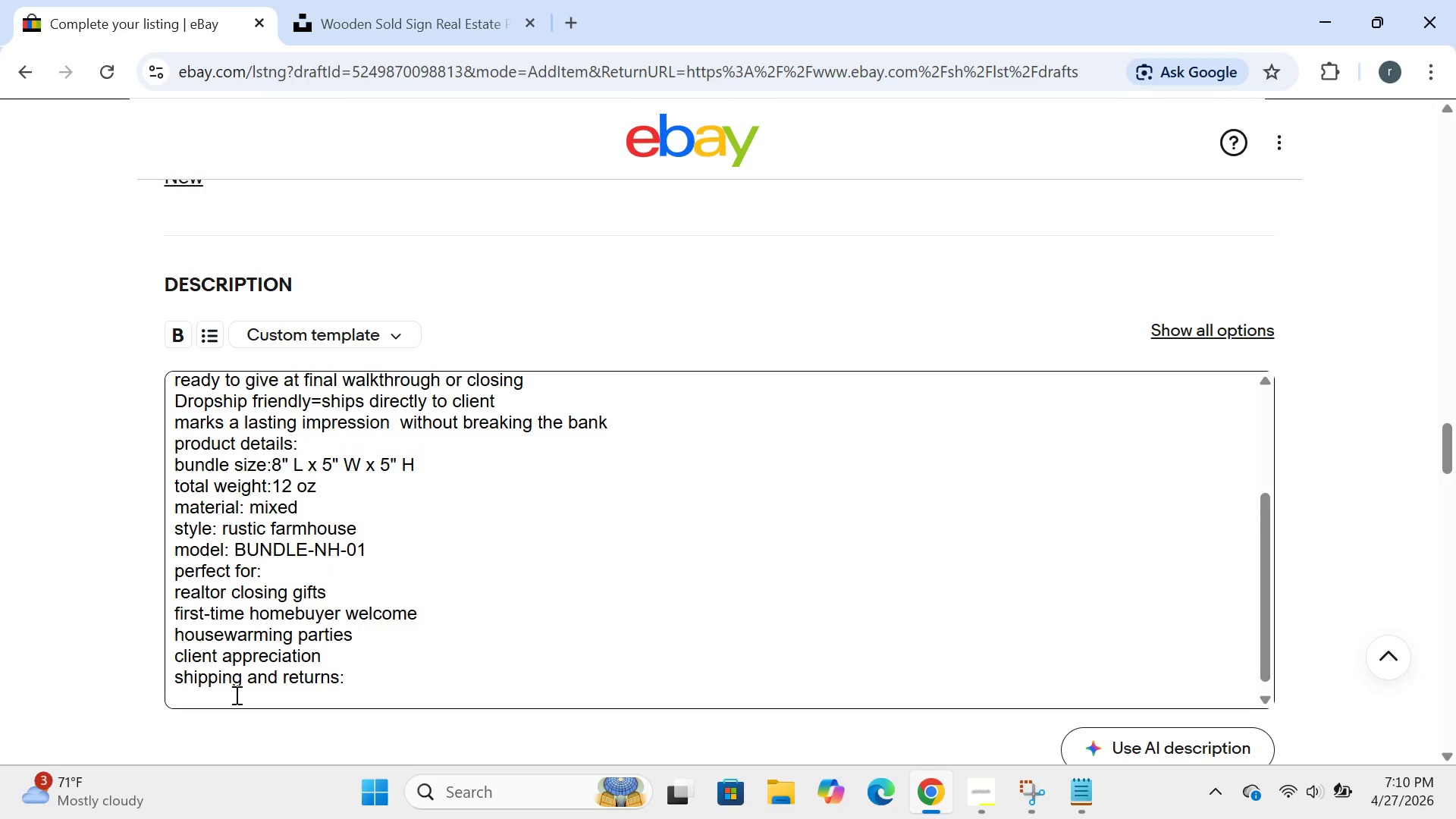 
type(handling time:3 business days)
 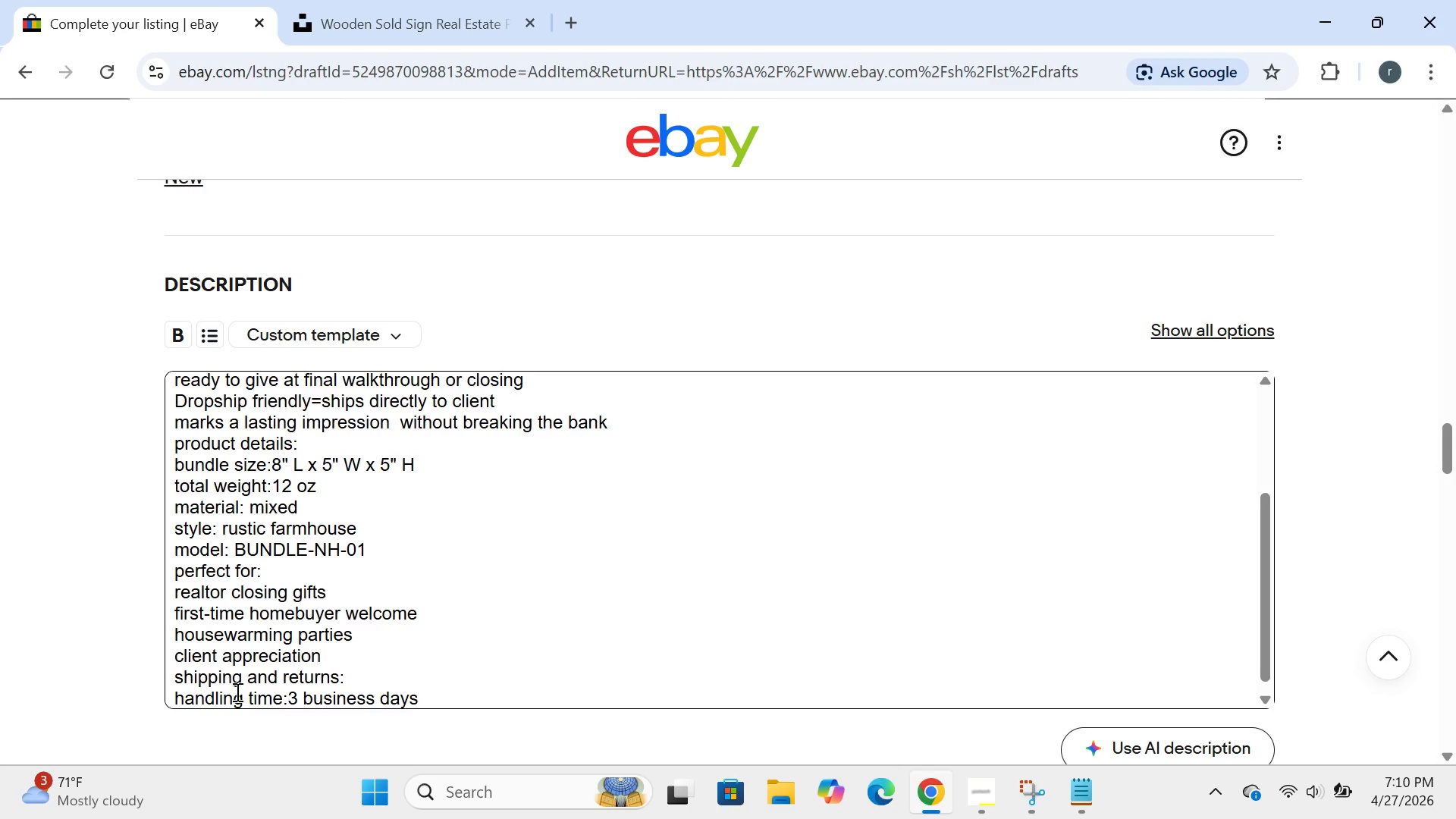 
key(Enter)
 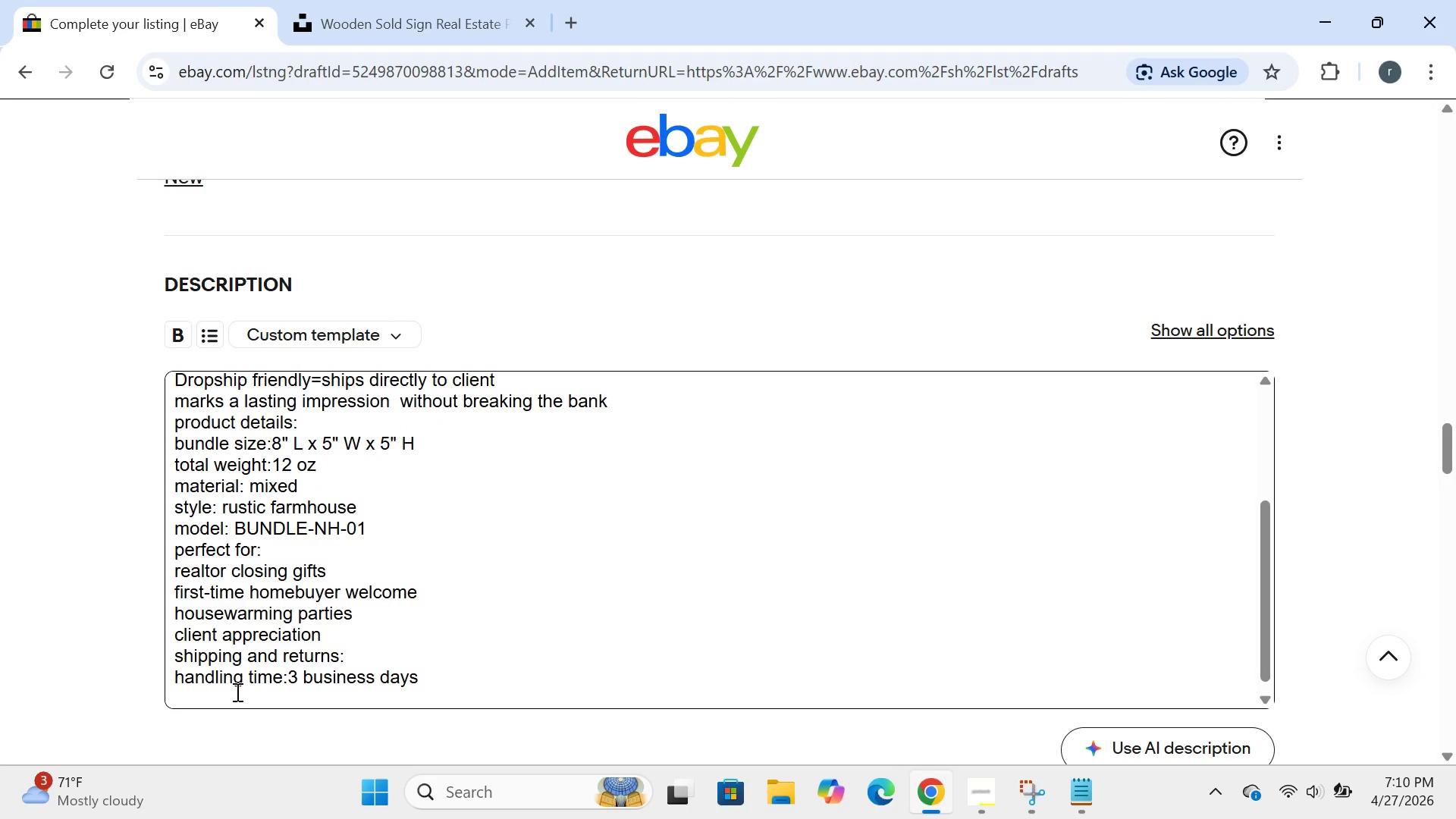 
type(returns:30 days.)
key(Backspace)
type(.)
key(Backspace)
type(, buyer pays return shipping)
 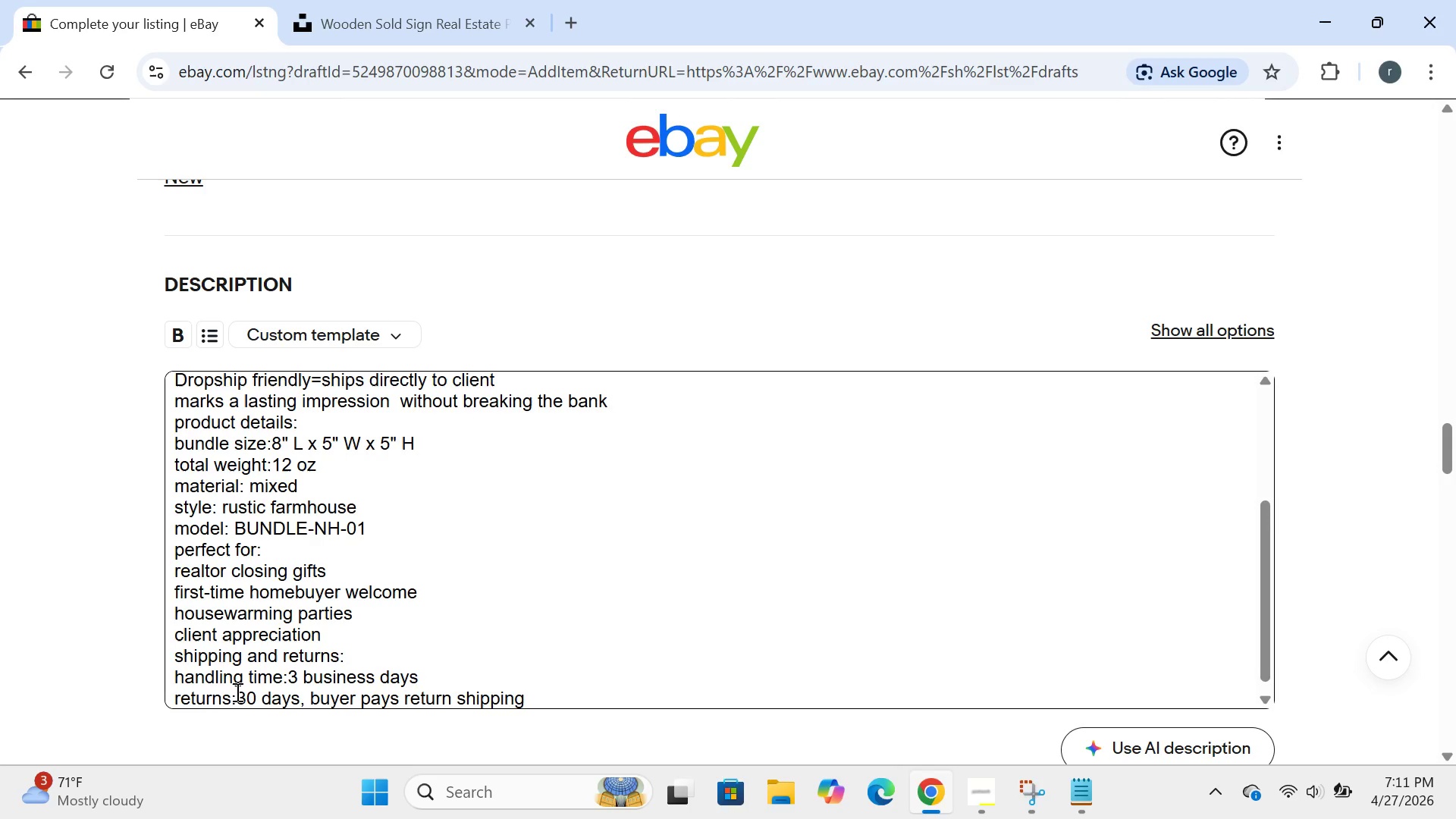 
wait(7.27)
 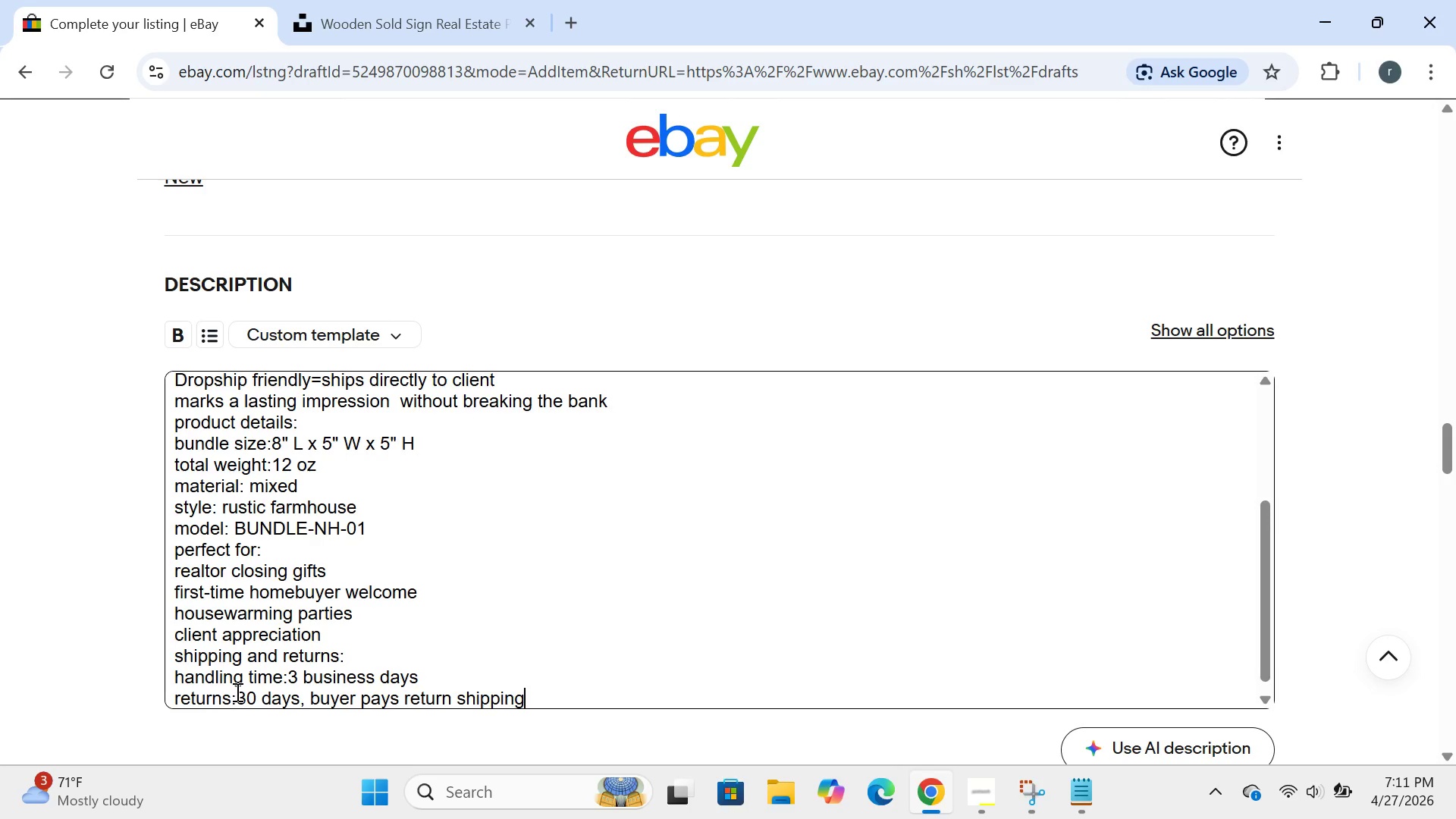 
left_click_drag(start_coordinate=[171, 657], to_coordinate=[342, 647])
 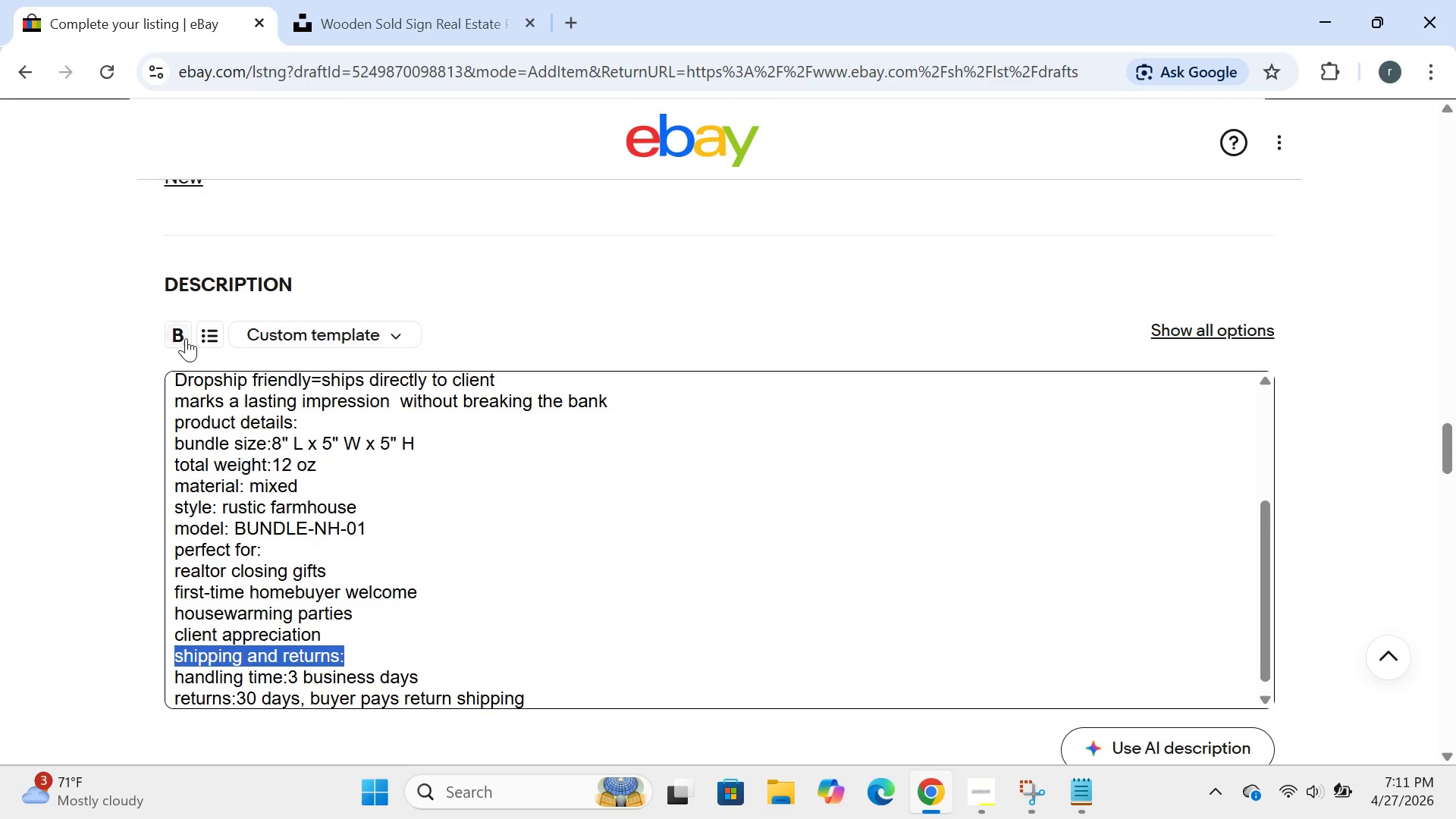 
left_click([186, 337])
 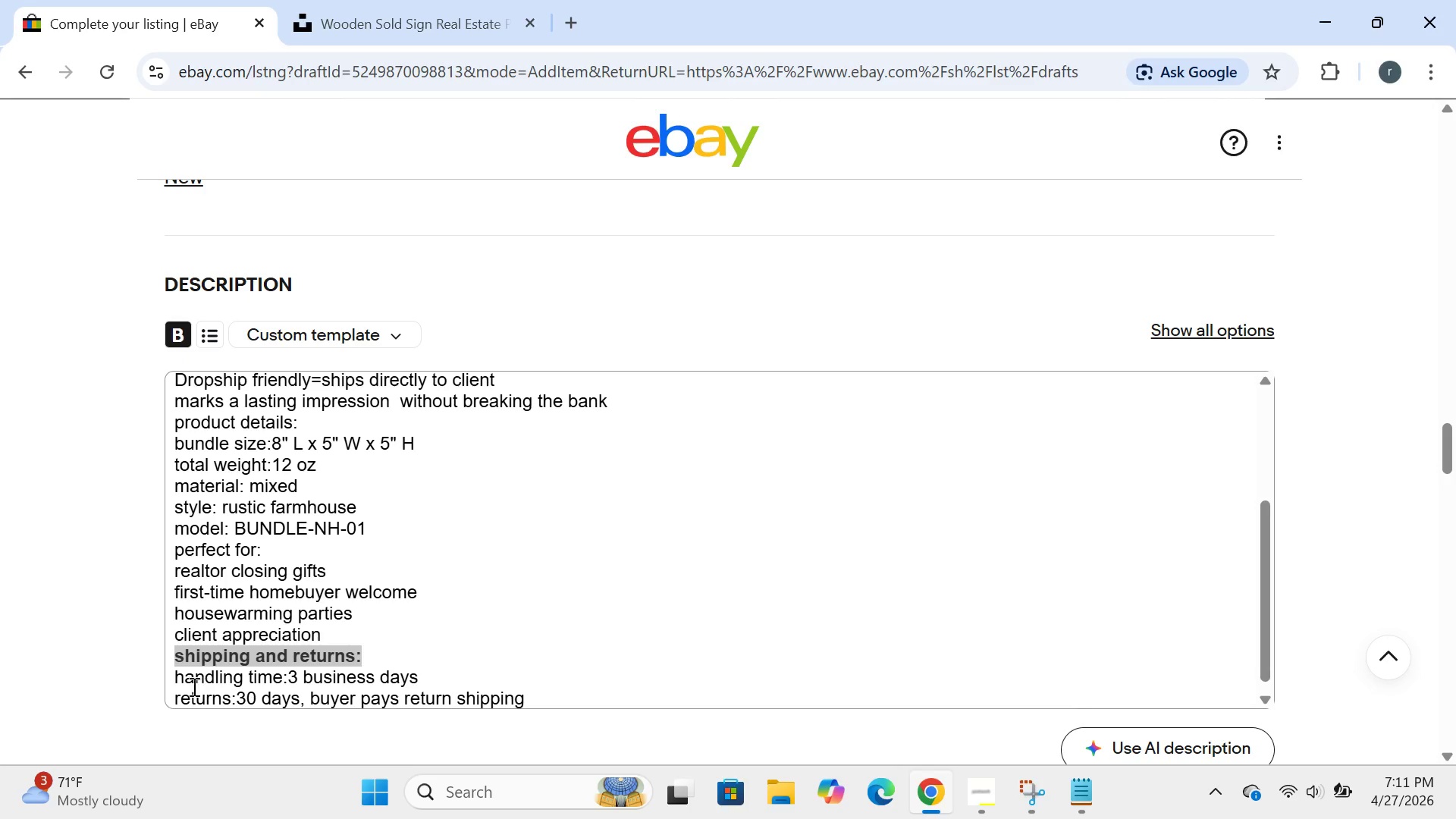 
left_click_drag(start_coordinate=[180, 677], to_coordinate=[337, 694])
 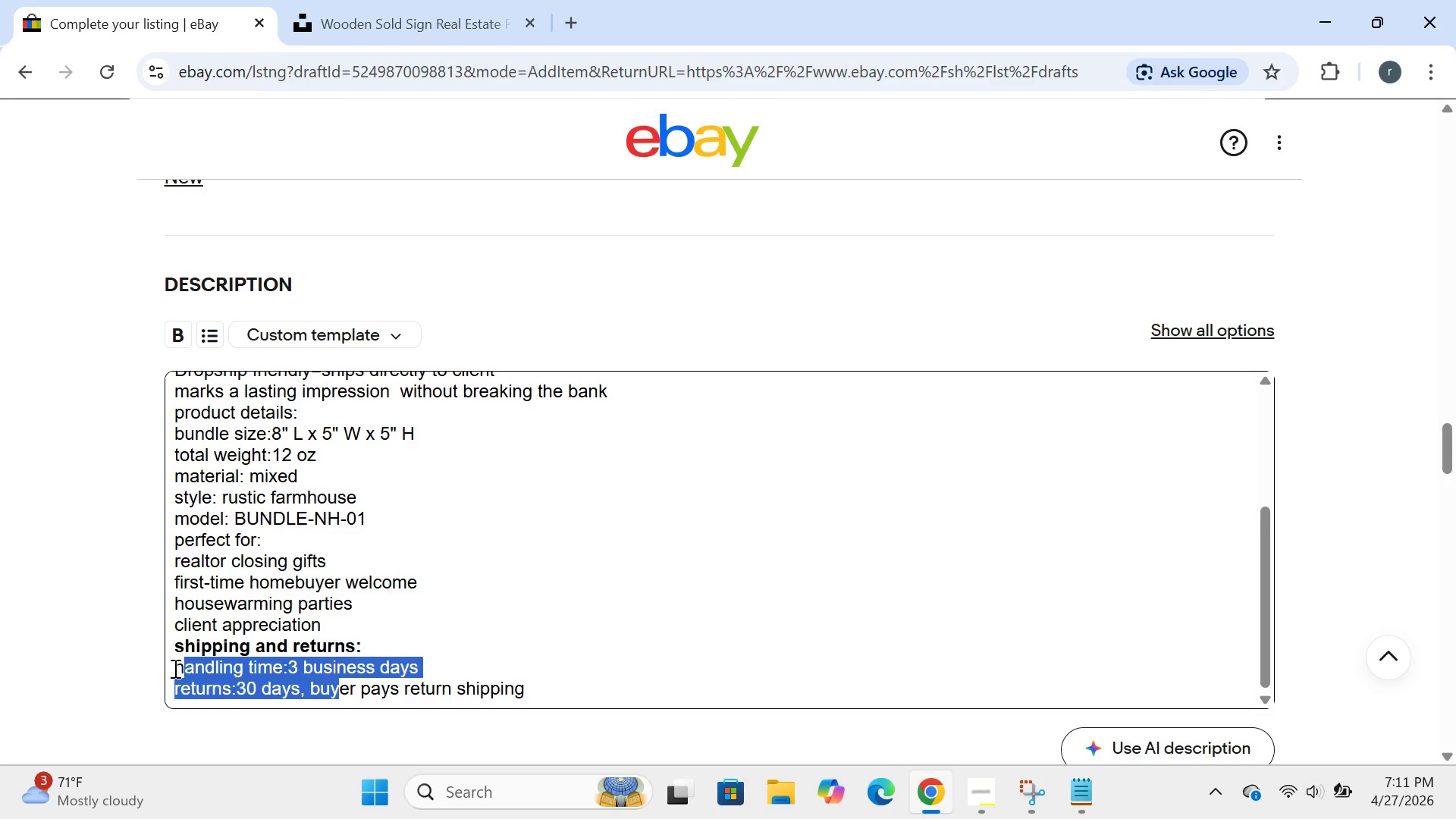 
left_click_drag(start_coordinate=[174, 668], to_coordinate=[539, 690])
 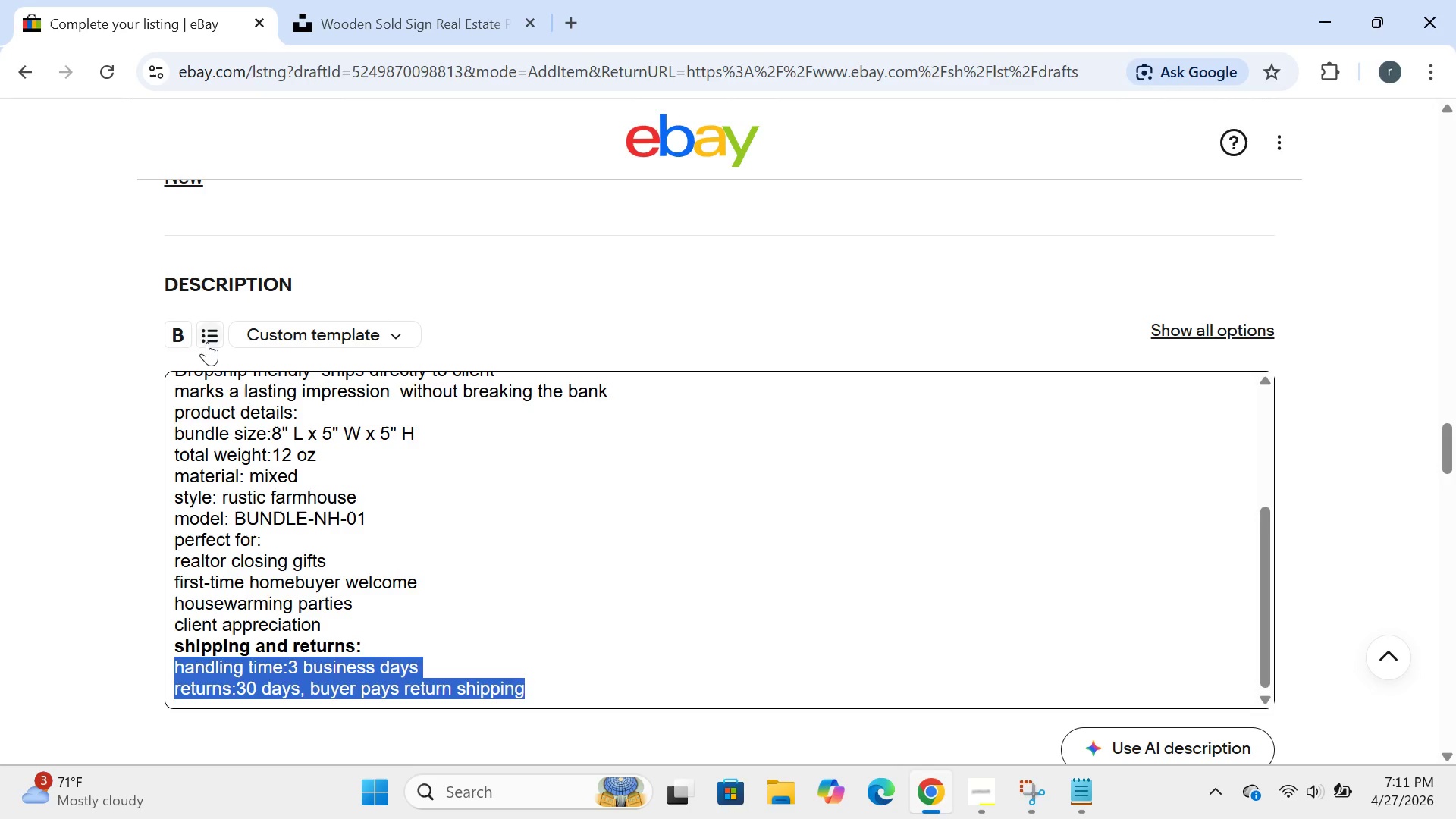 
left_click([206, 340])
 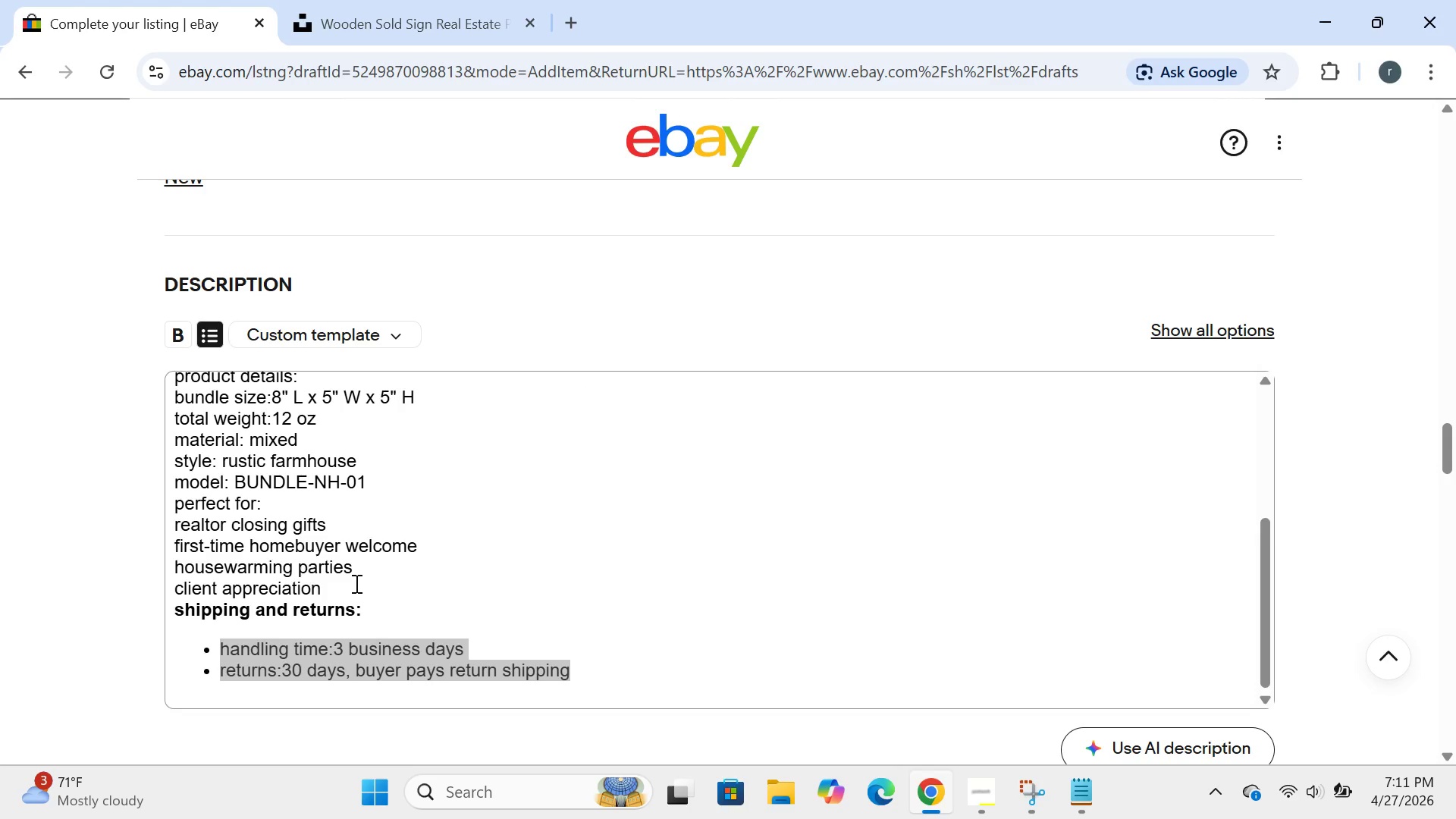 
left_click([456, 566])
 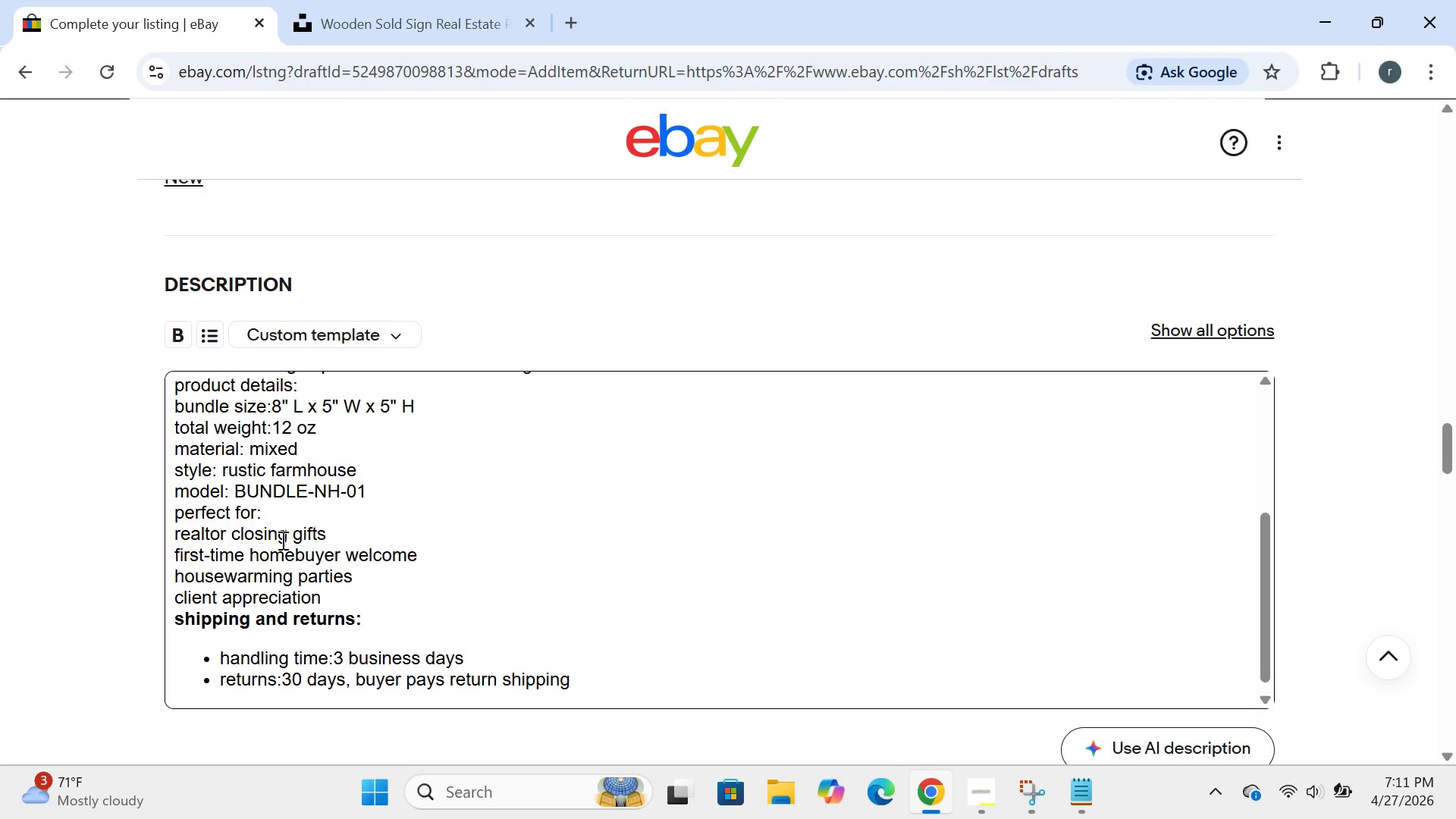 
wait(7.7)
 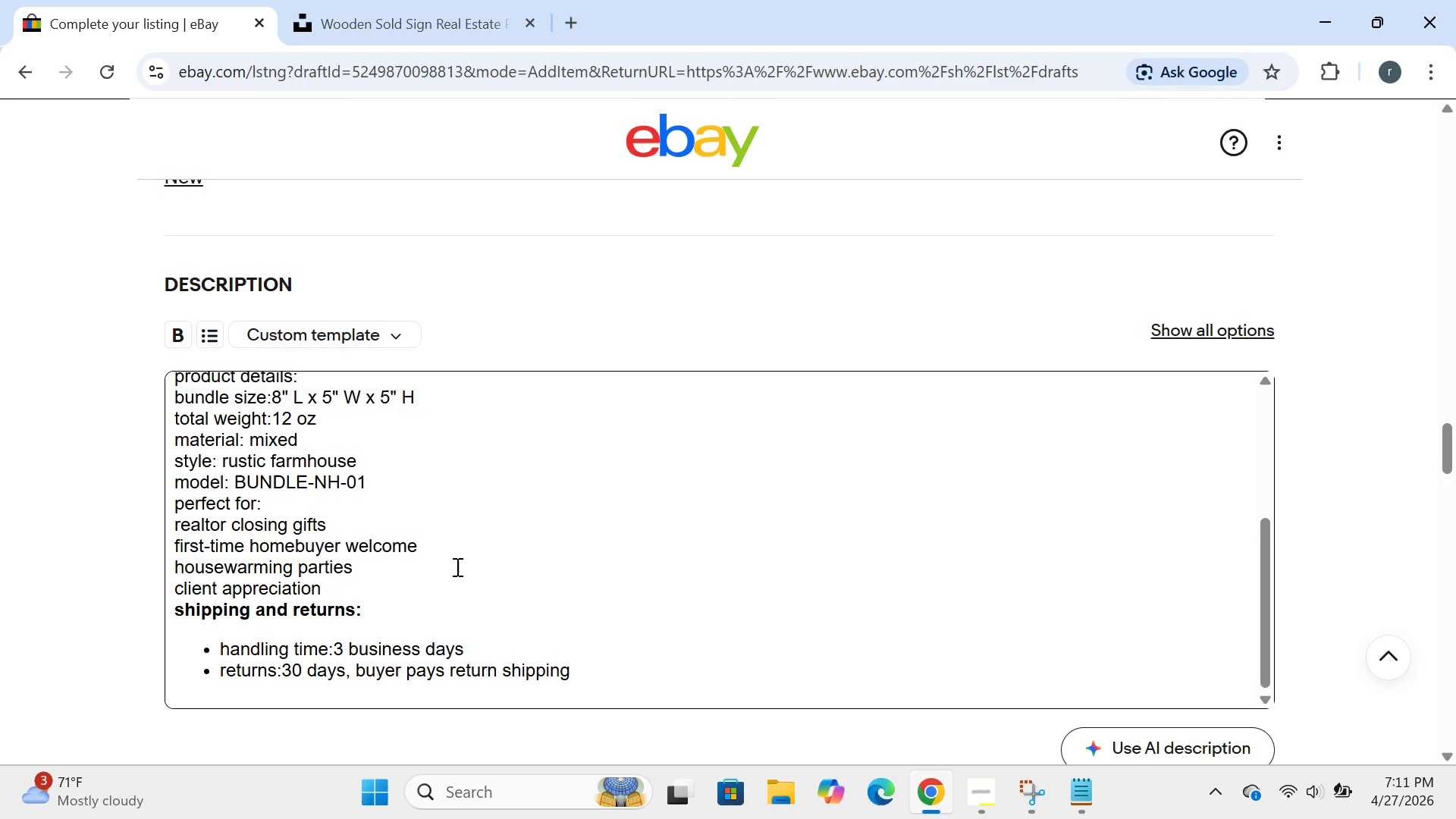 
left_click_drag(start_coordinate=[166, 532], to_coordinate=[331, 597])
 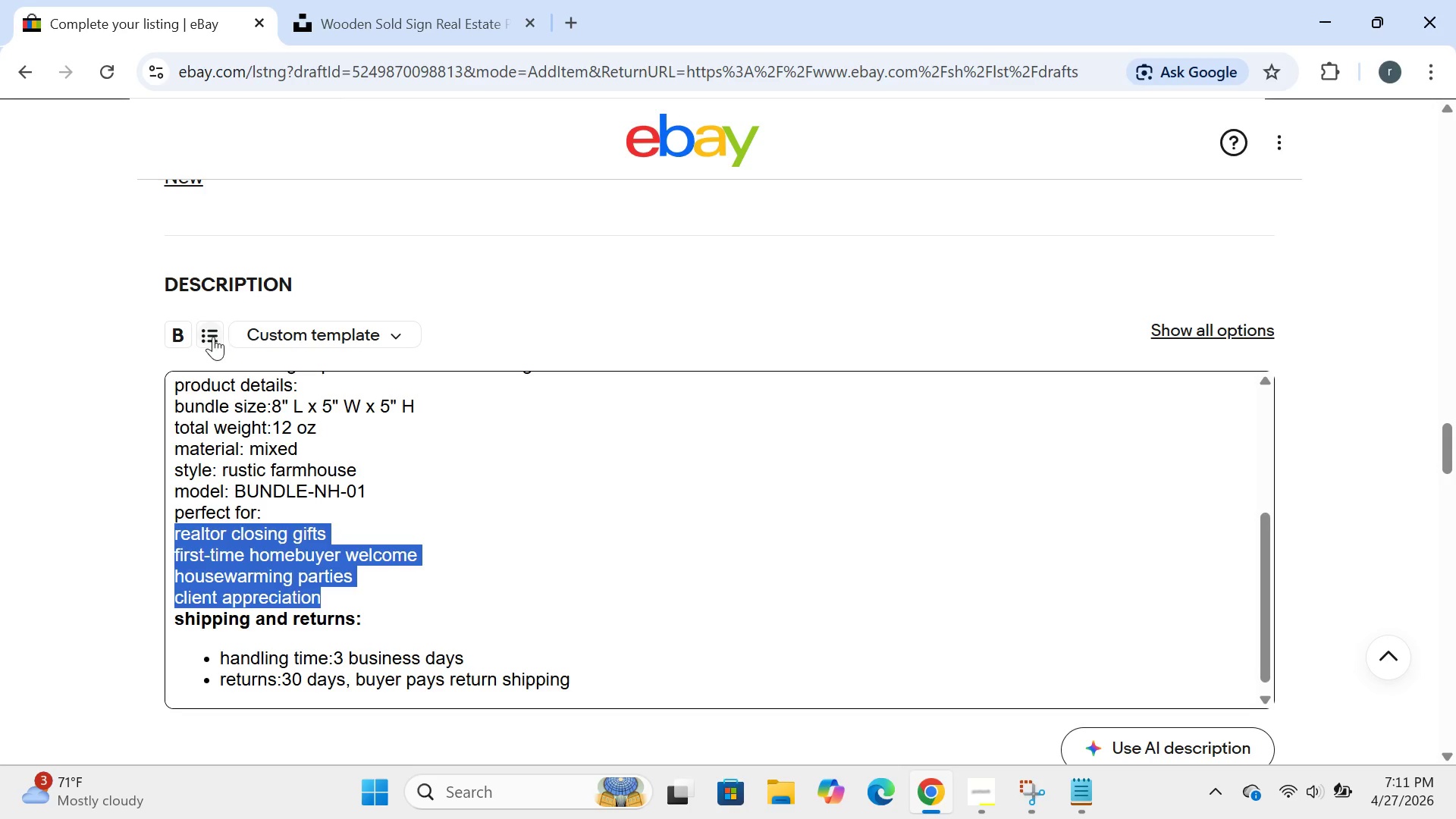 
left_click([213, 337])
 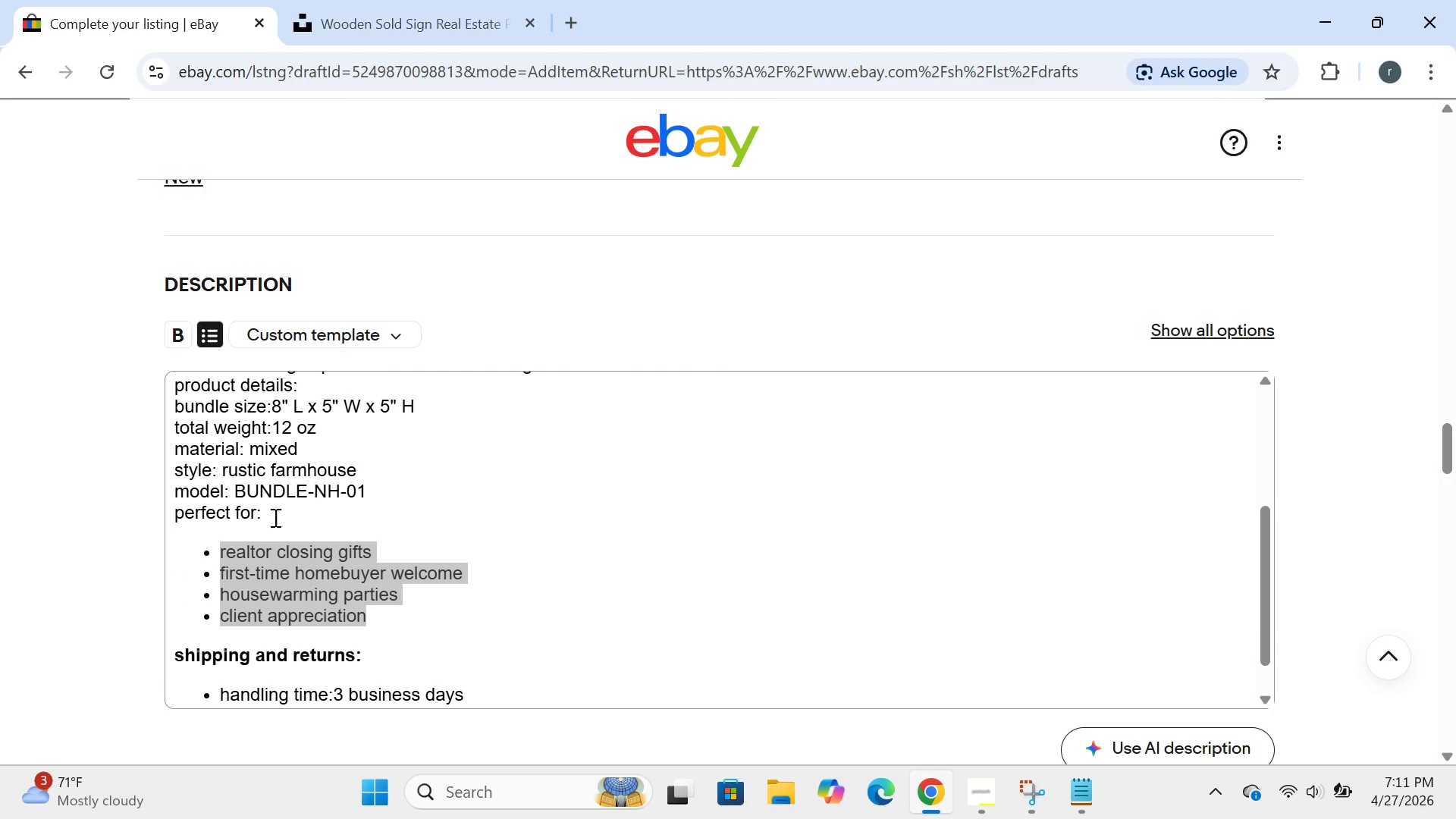 
left_click([274, 517])
 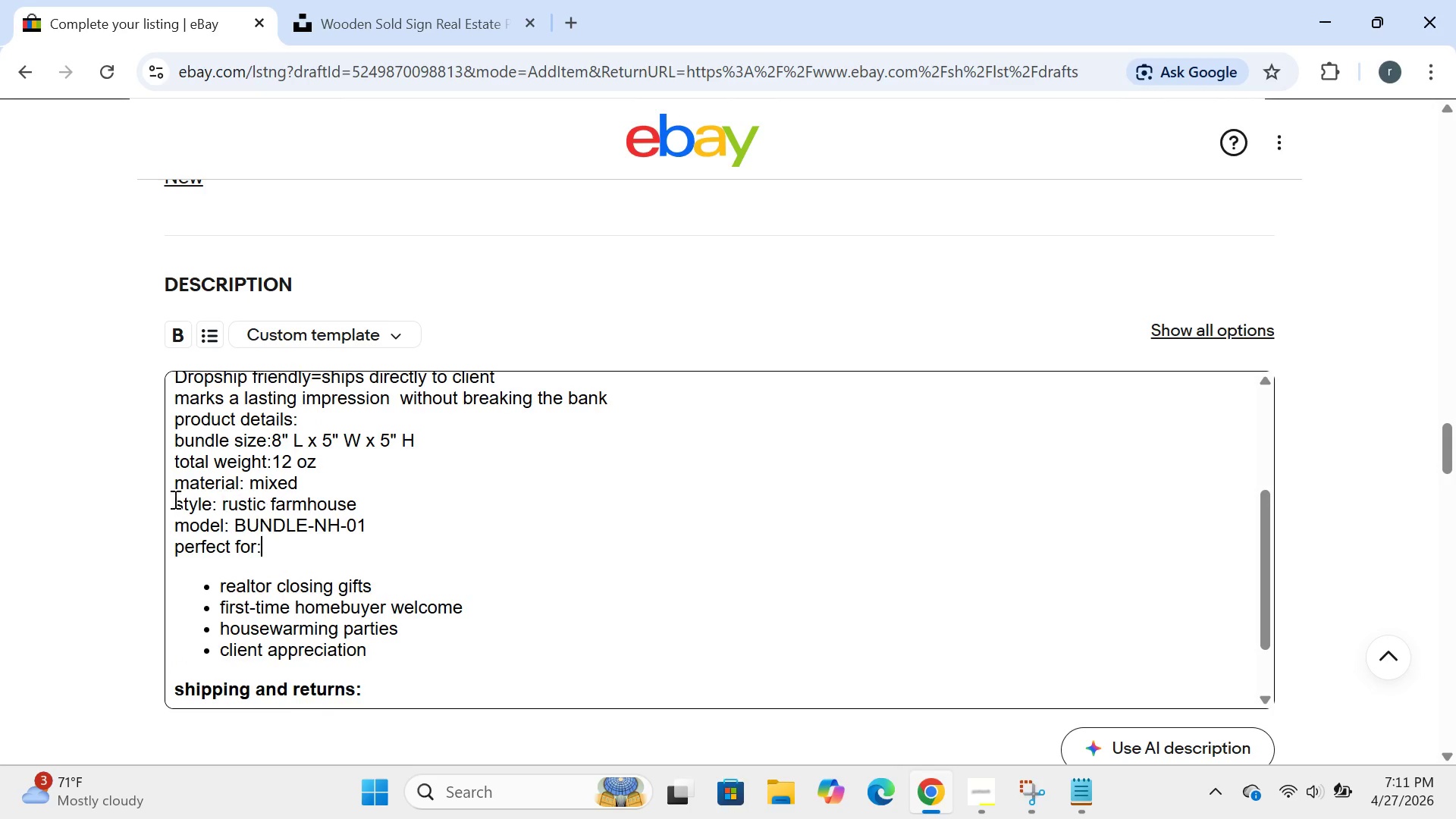 
left_click_drag(start_coordinate=[175, 441], to_coordinate=[362, 515])
 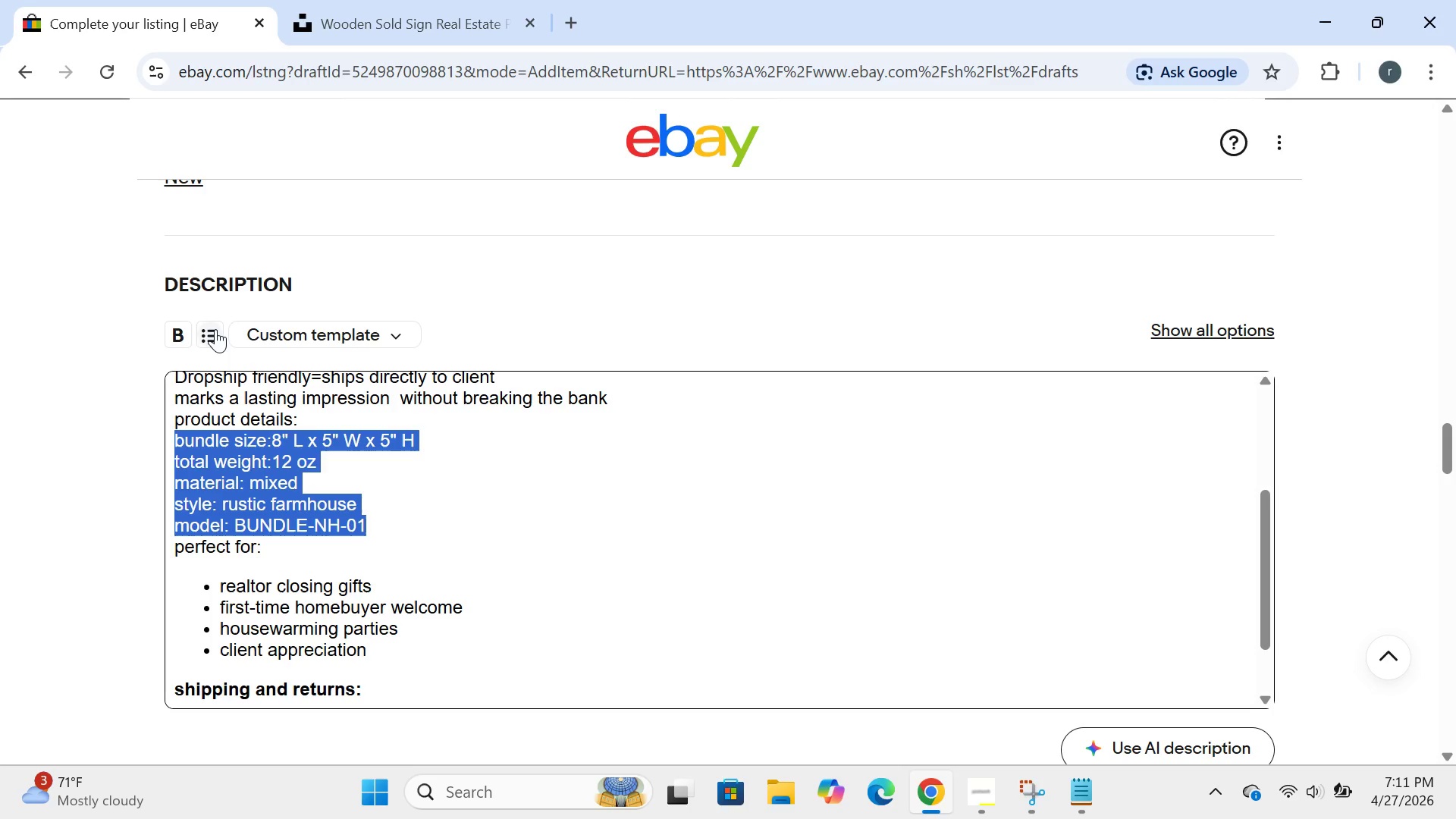 
left_click([215, 330])
 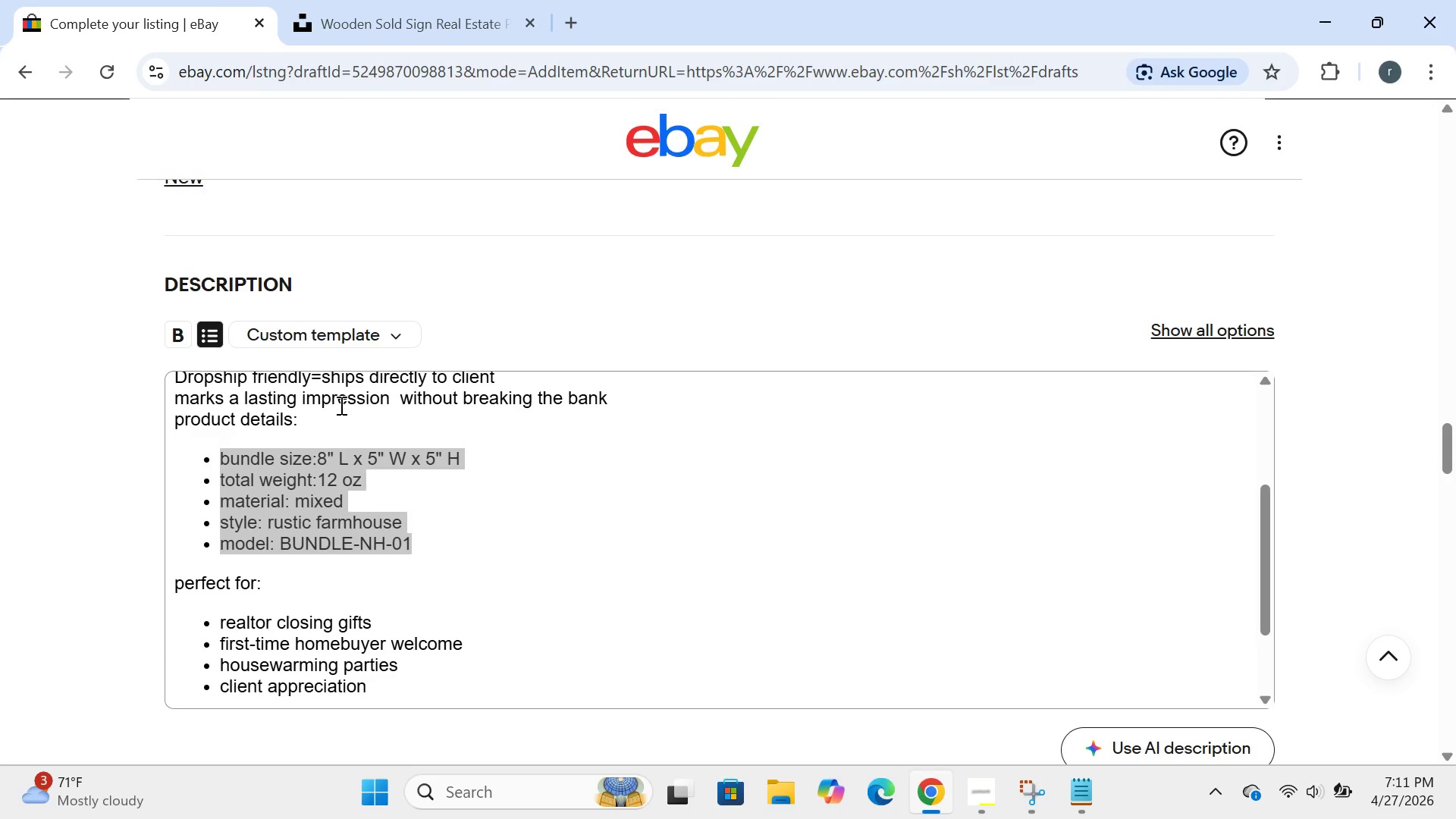 
left_click([340, 403])
 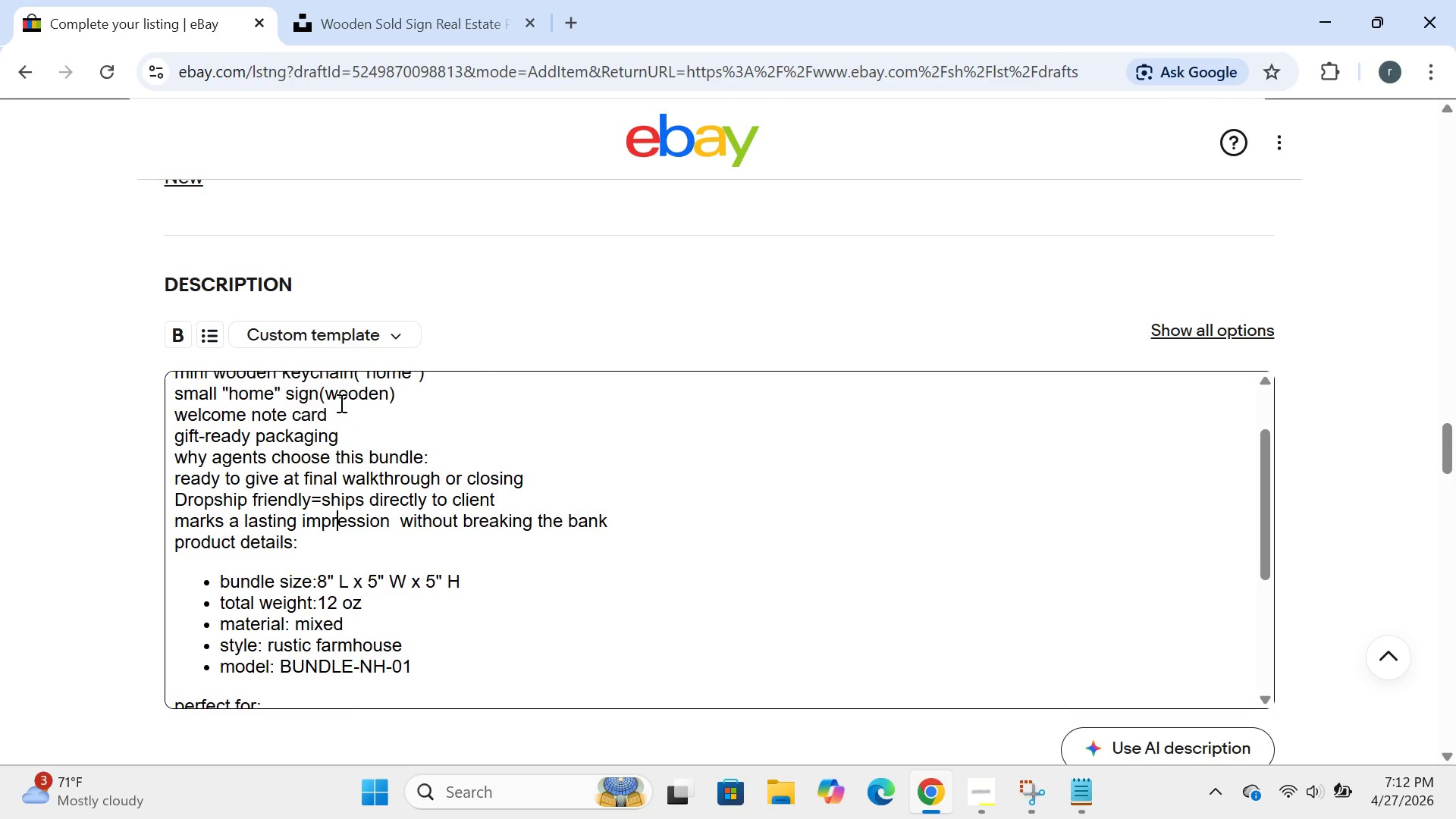 
wait(8.51)
 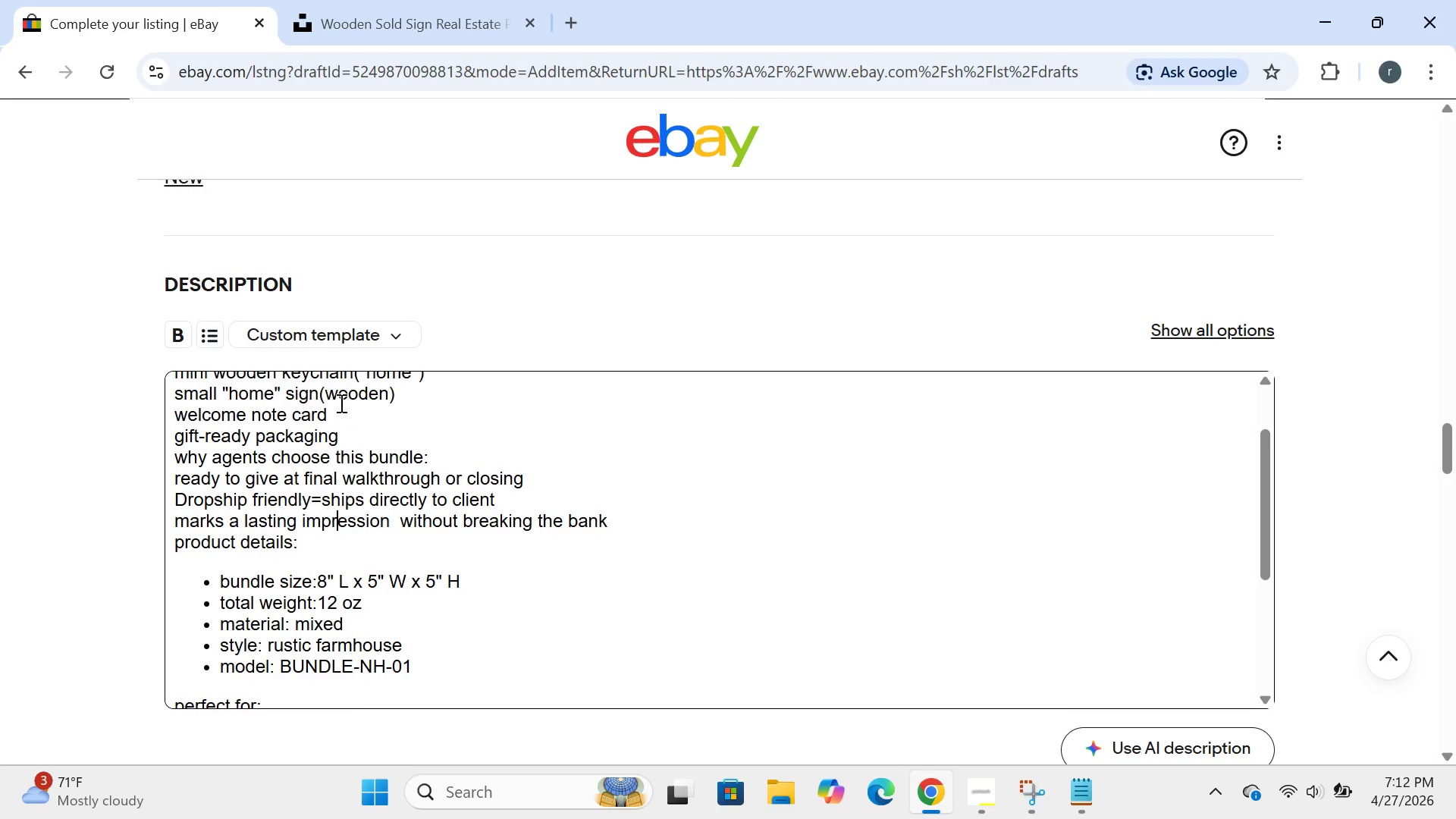 
left_click_drag(start_coordinate=[170, 497], to_coordinate=[661, 545])
 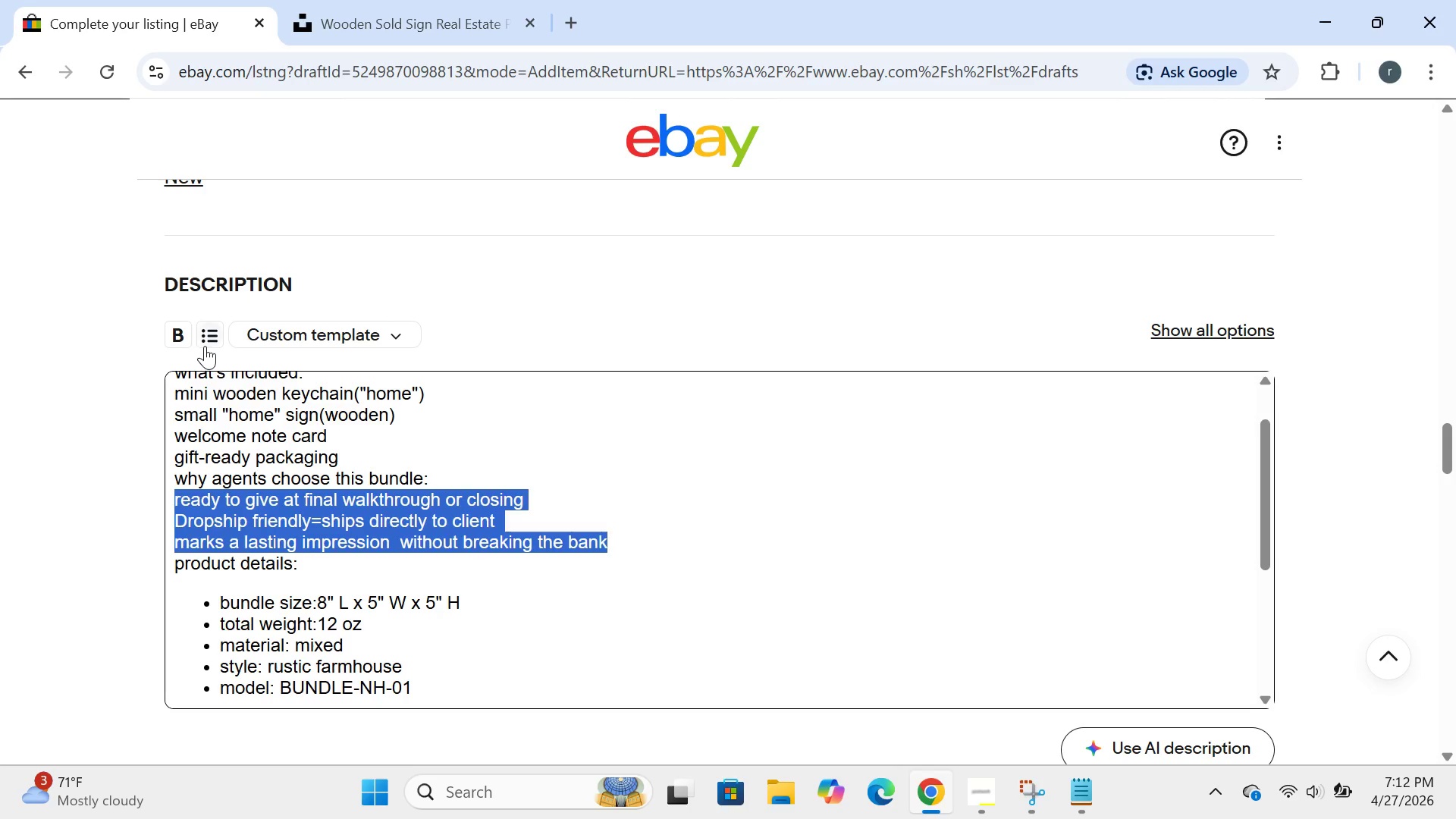 
left_click([205, 345])
 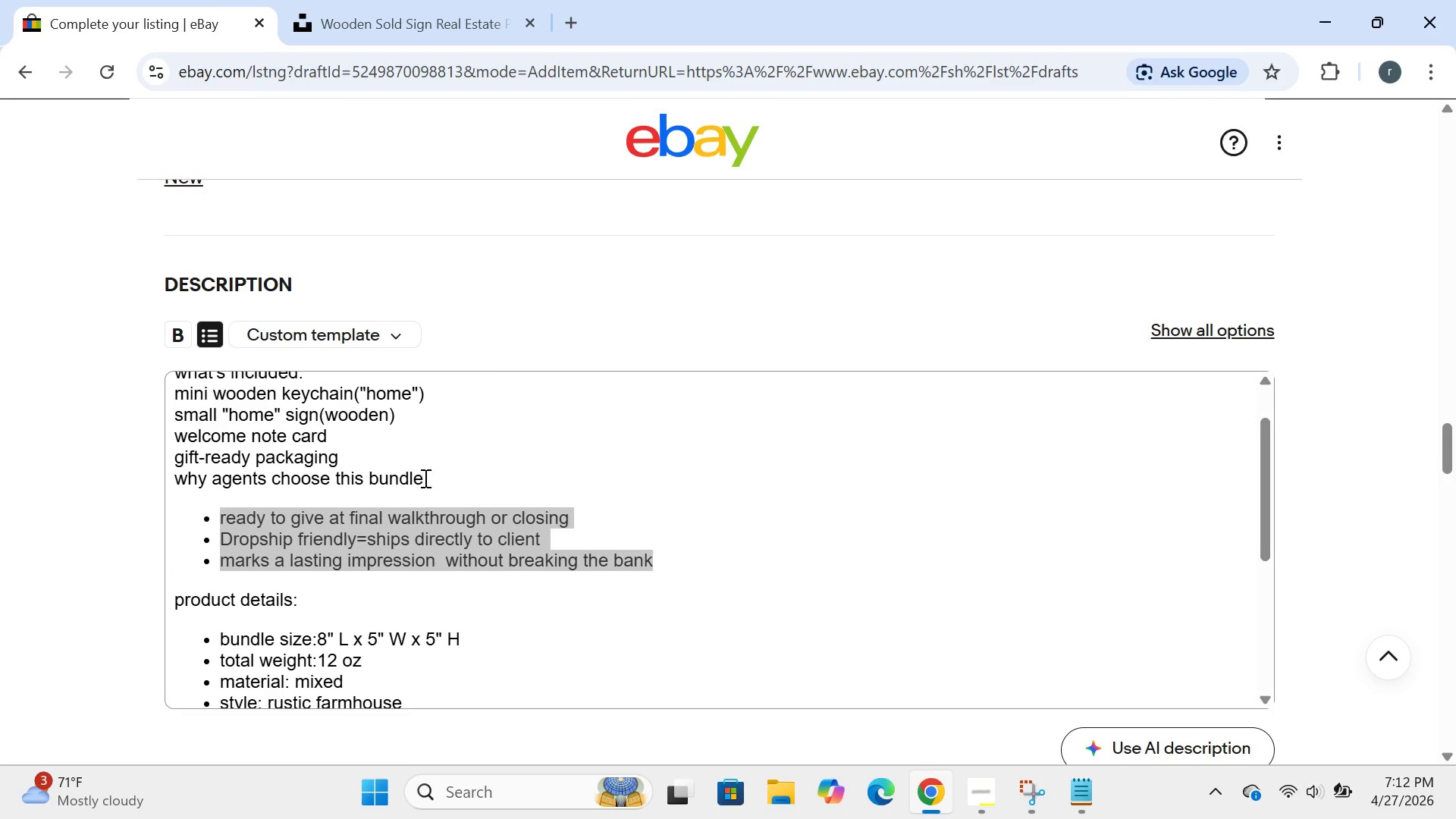 
left_click([424, 478])
 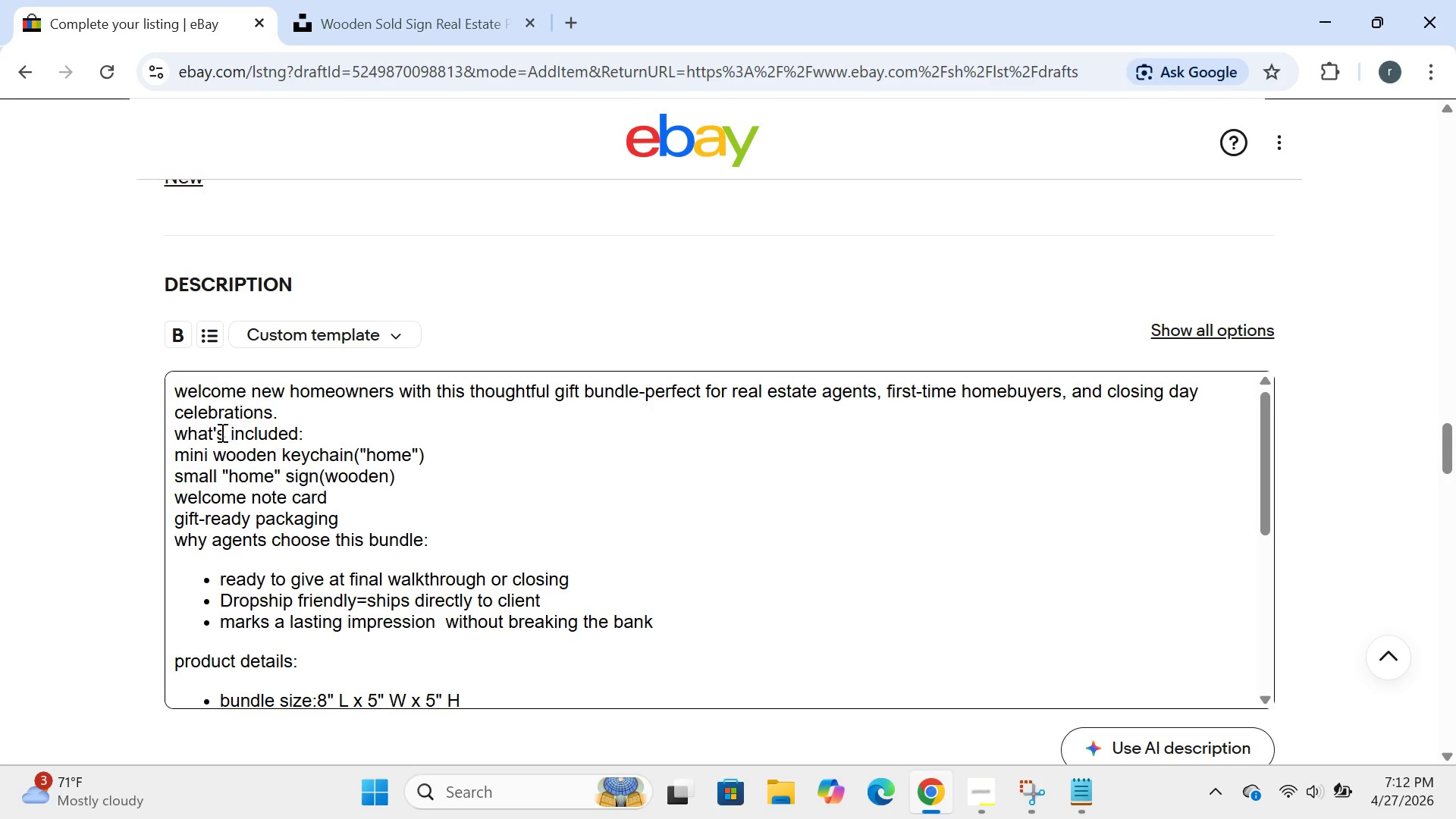 
left_click_drag(start_coordinate=[180, 450], to_coordinate=[347, 517])
 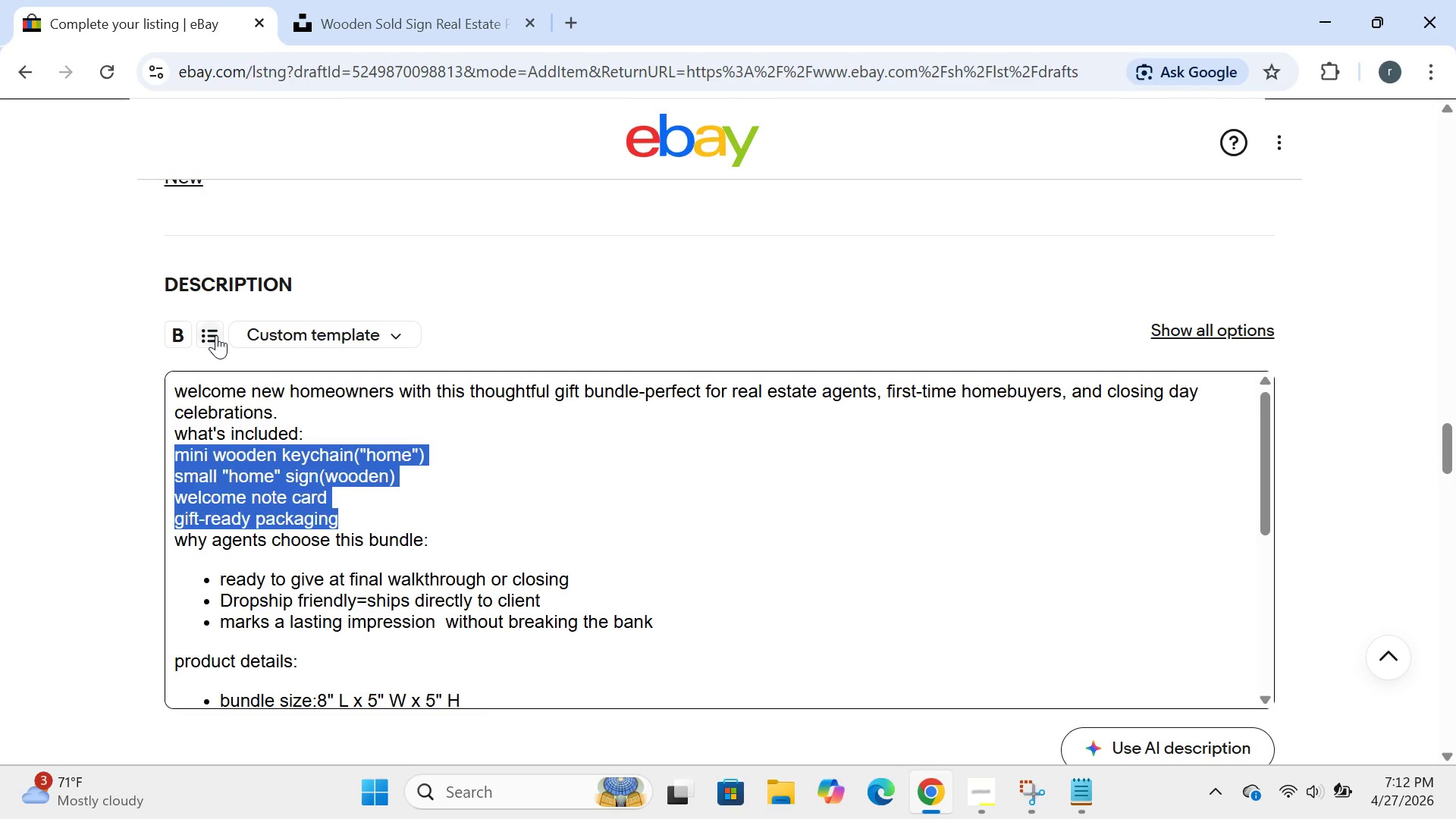 
left_click([216, 335])
 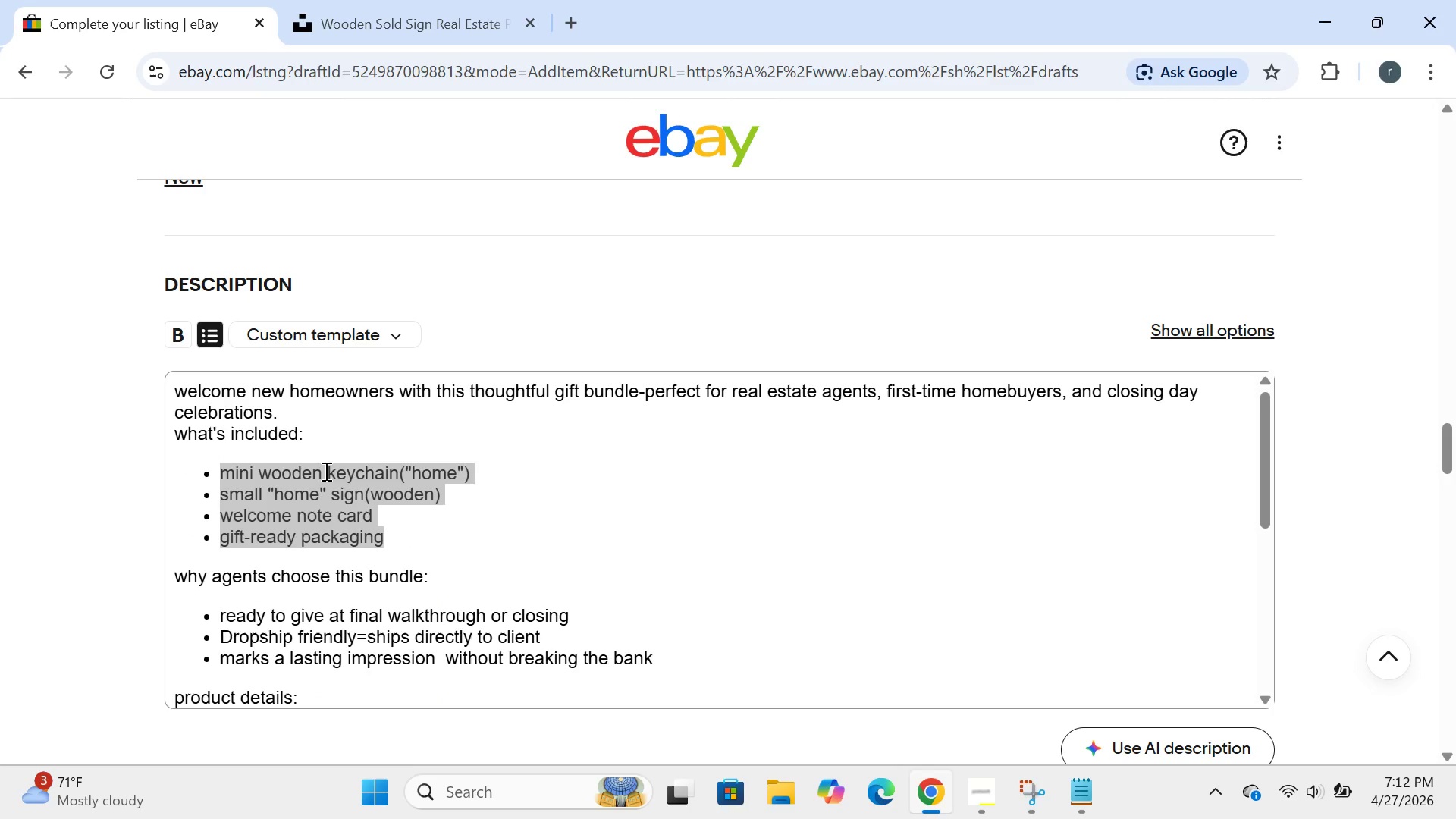 
left_click([325, 471])
 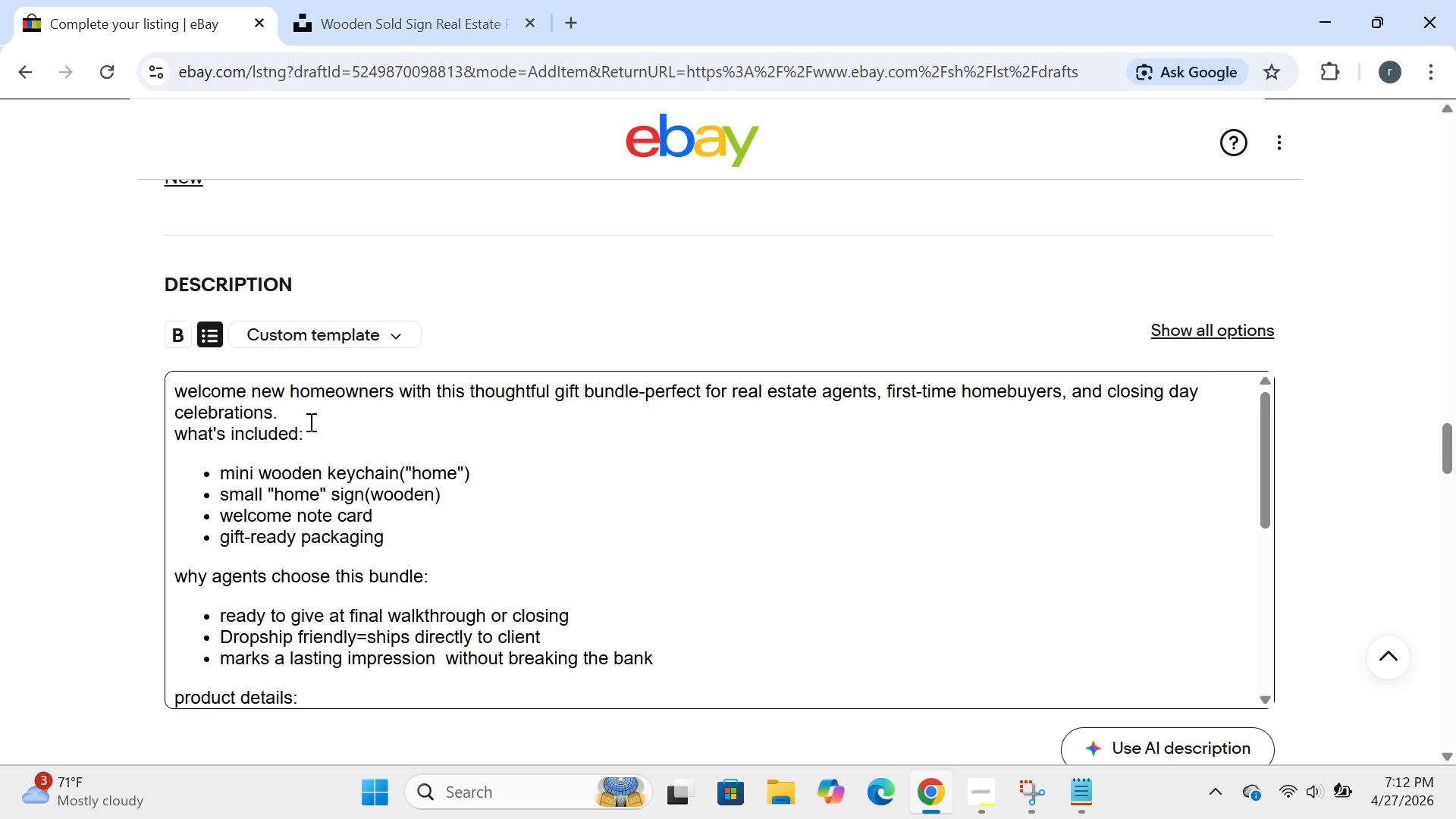 
left_click_drag(start_coordinate=[309, 422], to_coordinate=[318, 438])
 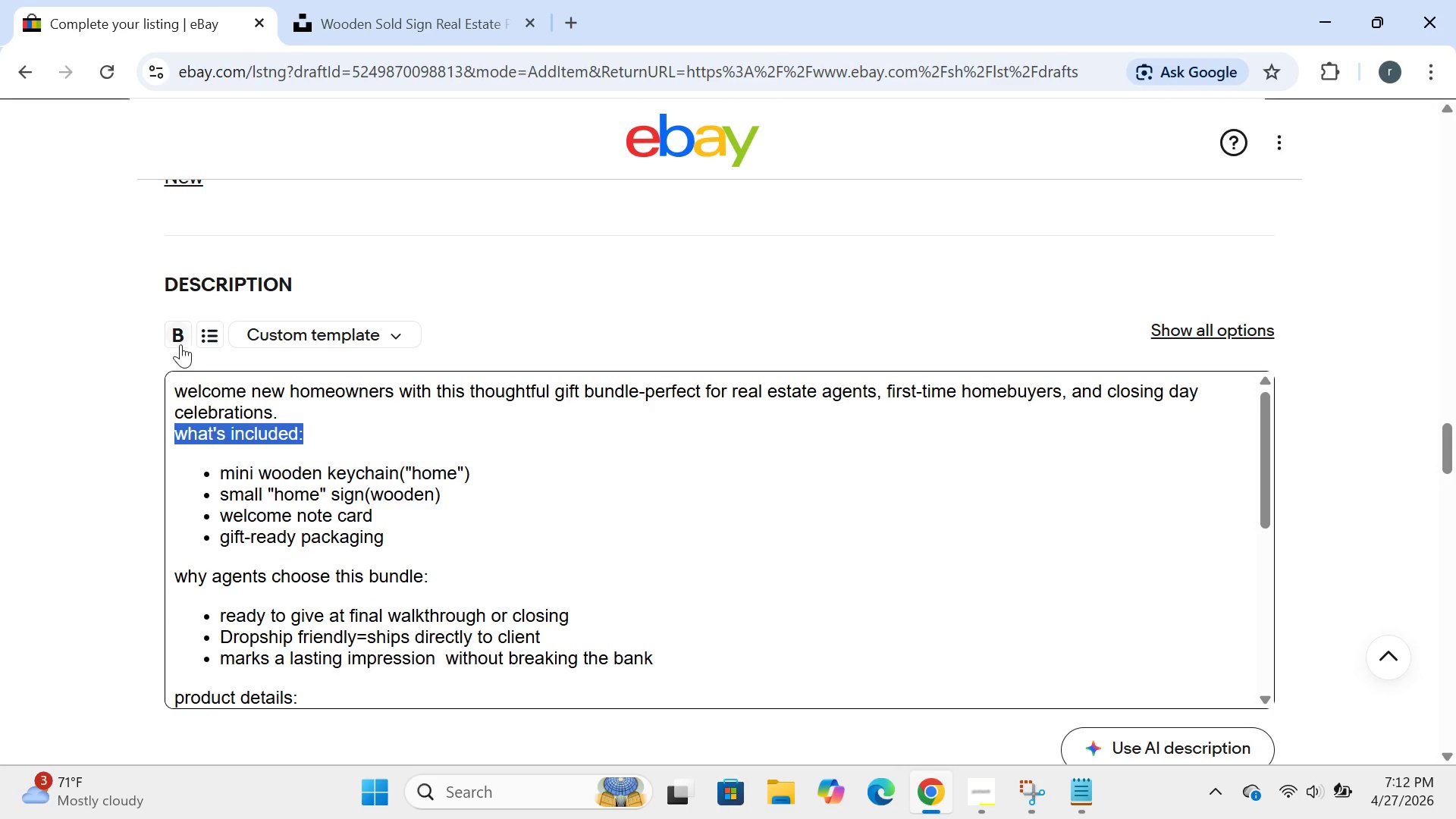 
left_click([180, 344])
 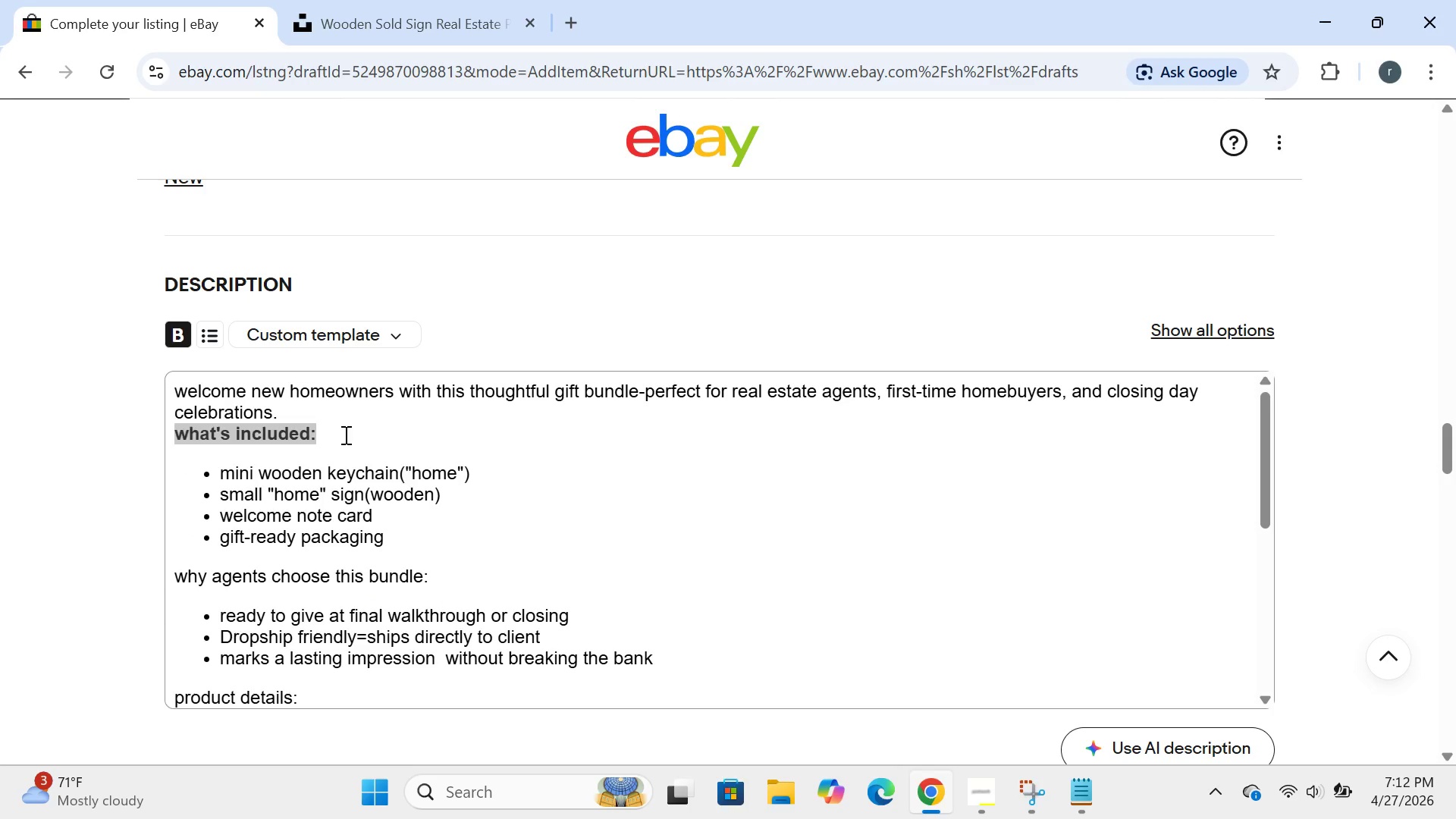 
left_click([344, 435])
 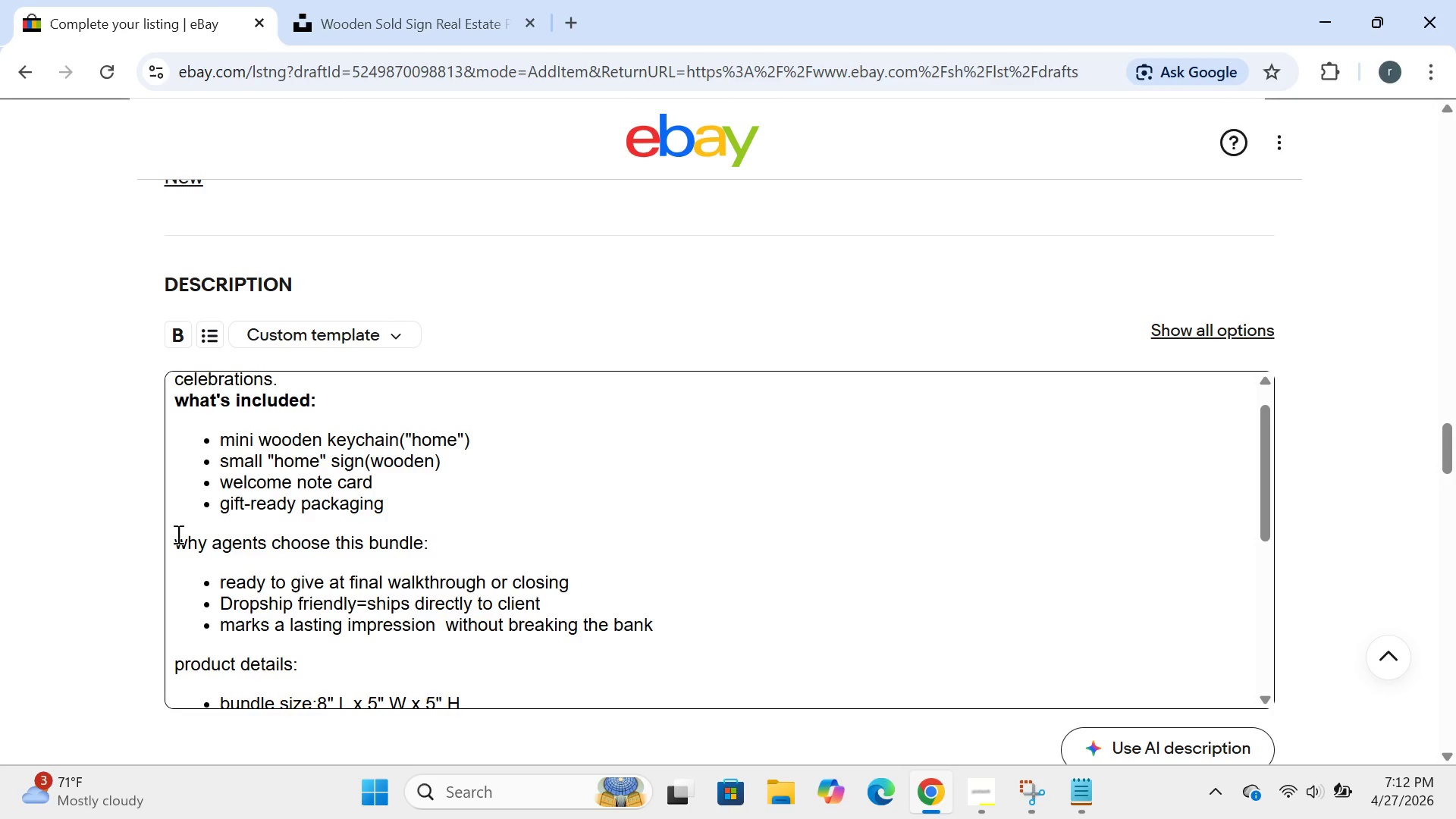 
left_click_drag(start_coordinate=[176, 537], to_coordinate=[456, 544])
 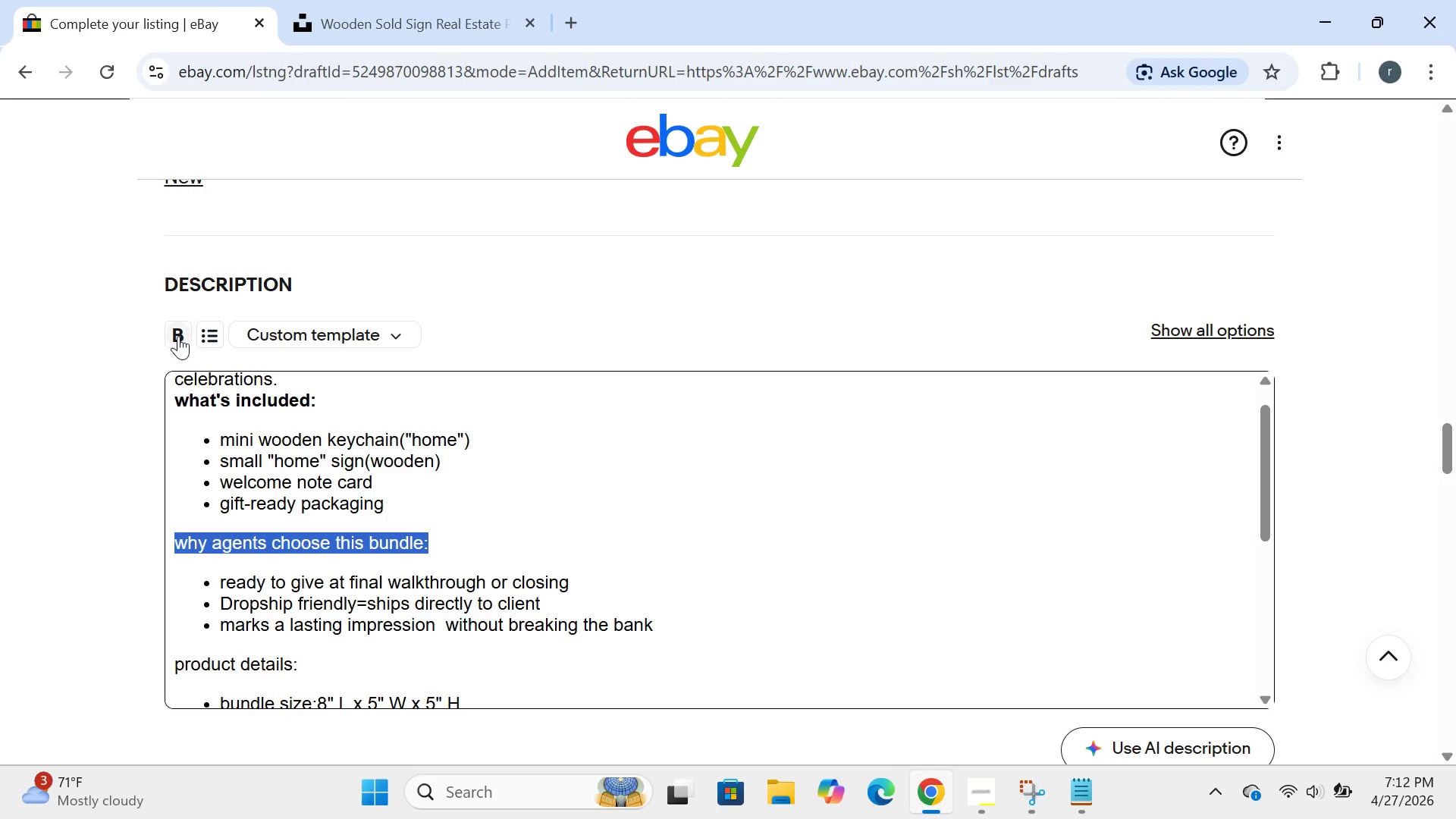 
left_click([178, 336])
 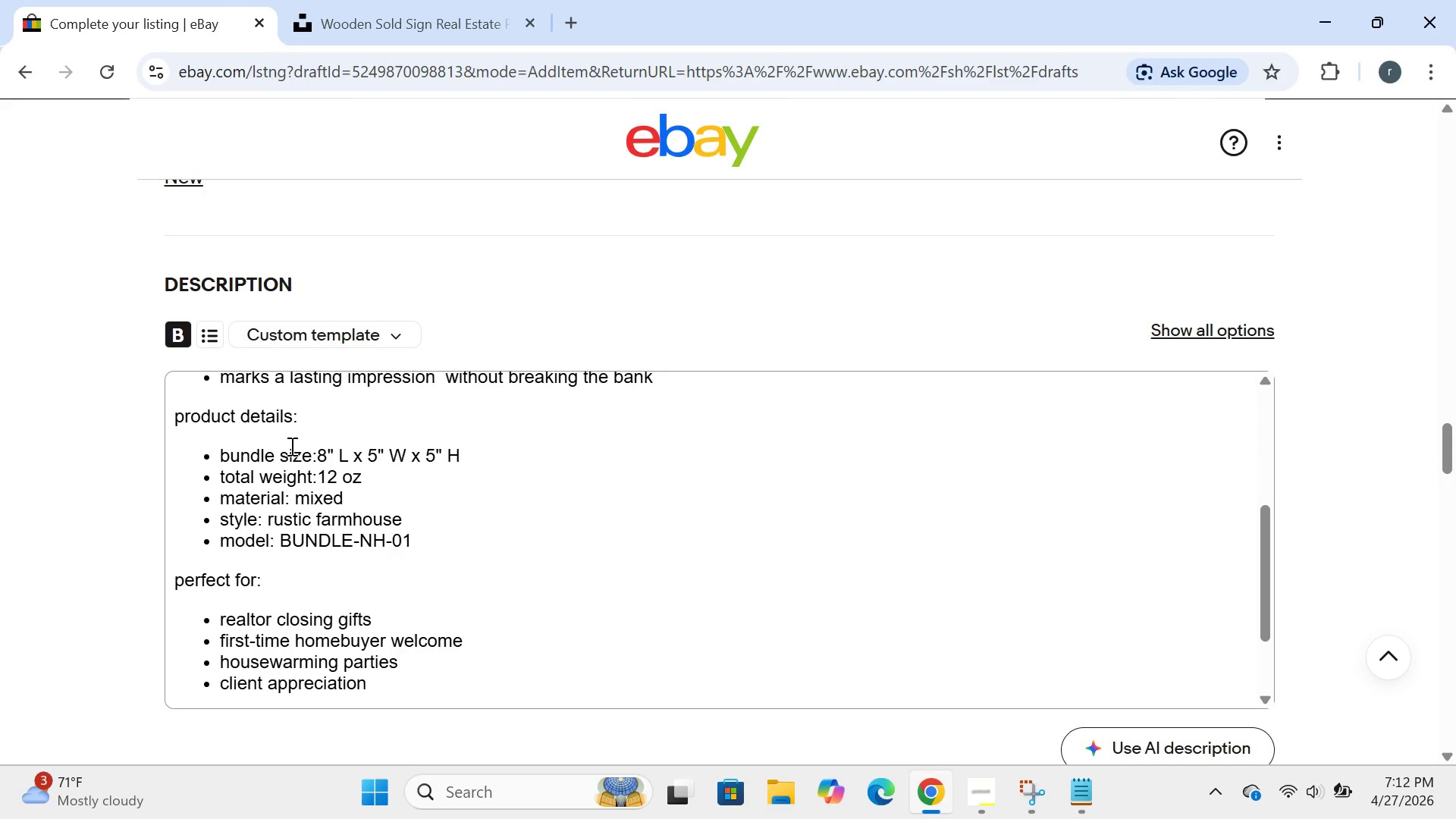 
left_click_drag(start_coordinate=[310, 425], to_coordinate=[180, 419])
 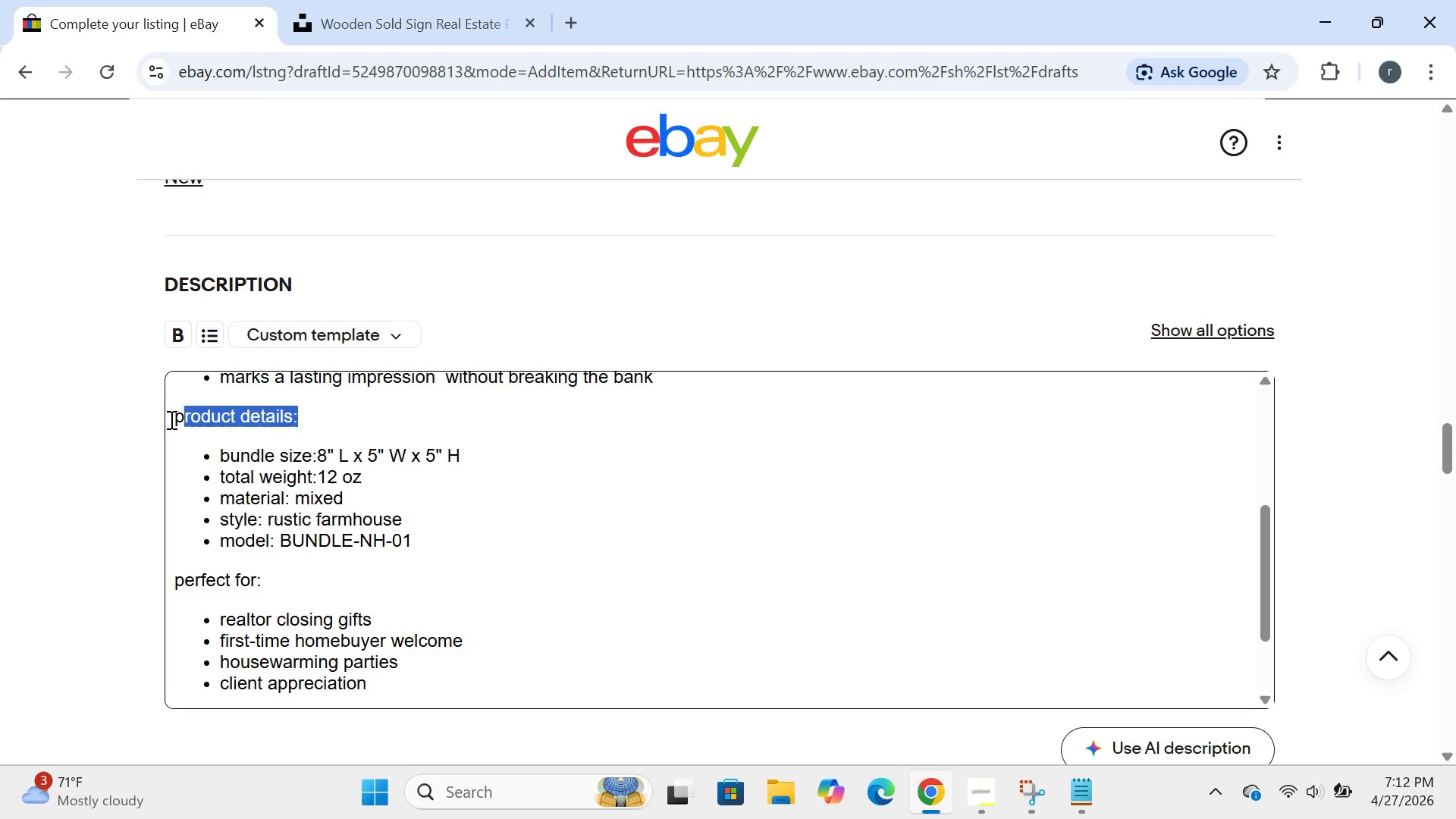 
left_click_drag(start_coordinate=[170, 419], to_coordinate=[313, 425])
 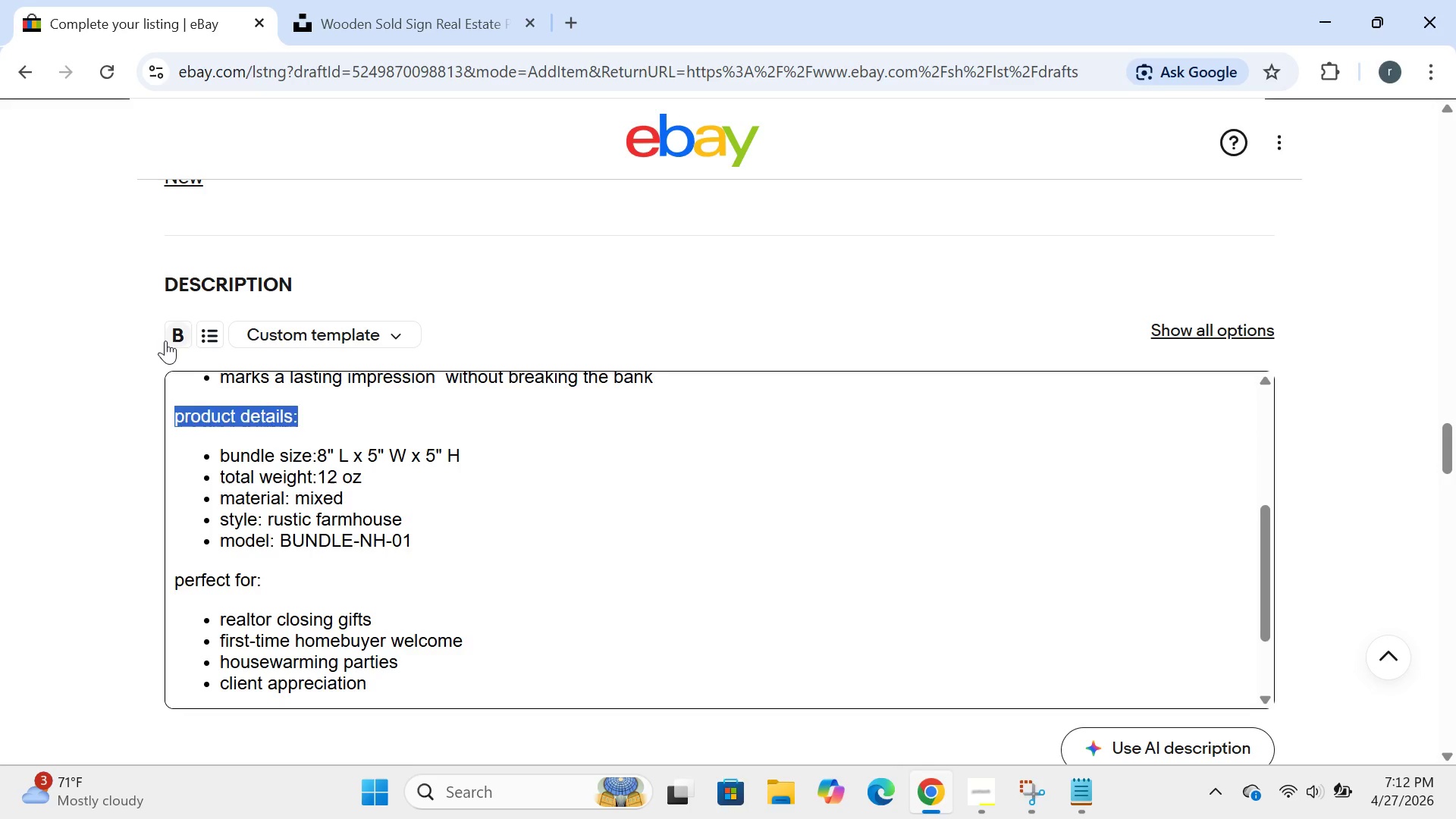 
left_click([165, 340])
 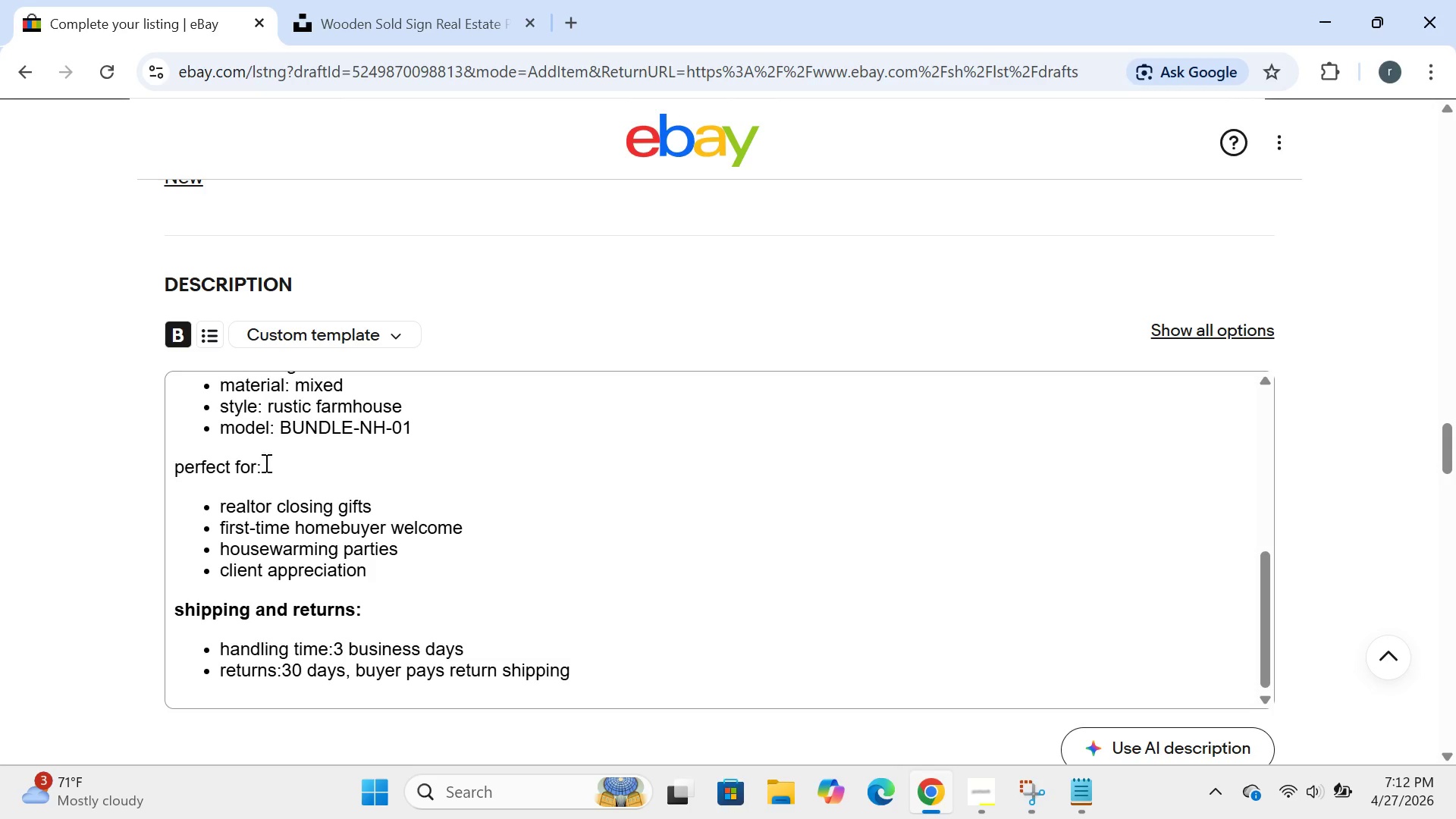 
left_click_drag(start_coordinate=[280, 473], to_coordinate=[176, 479])
 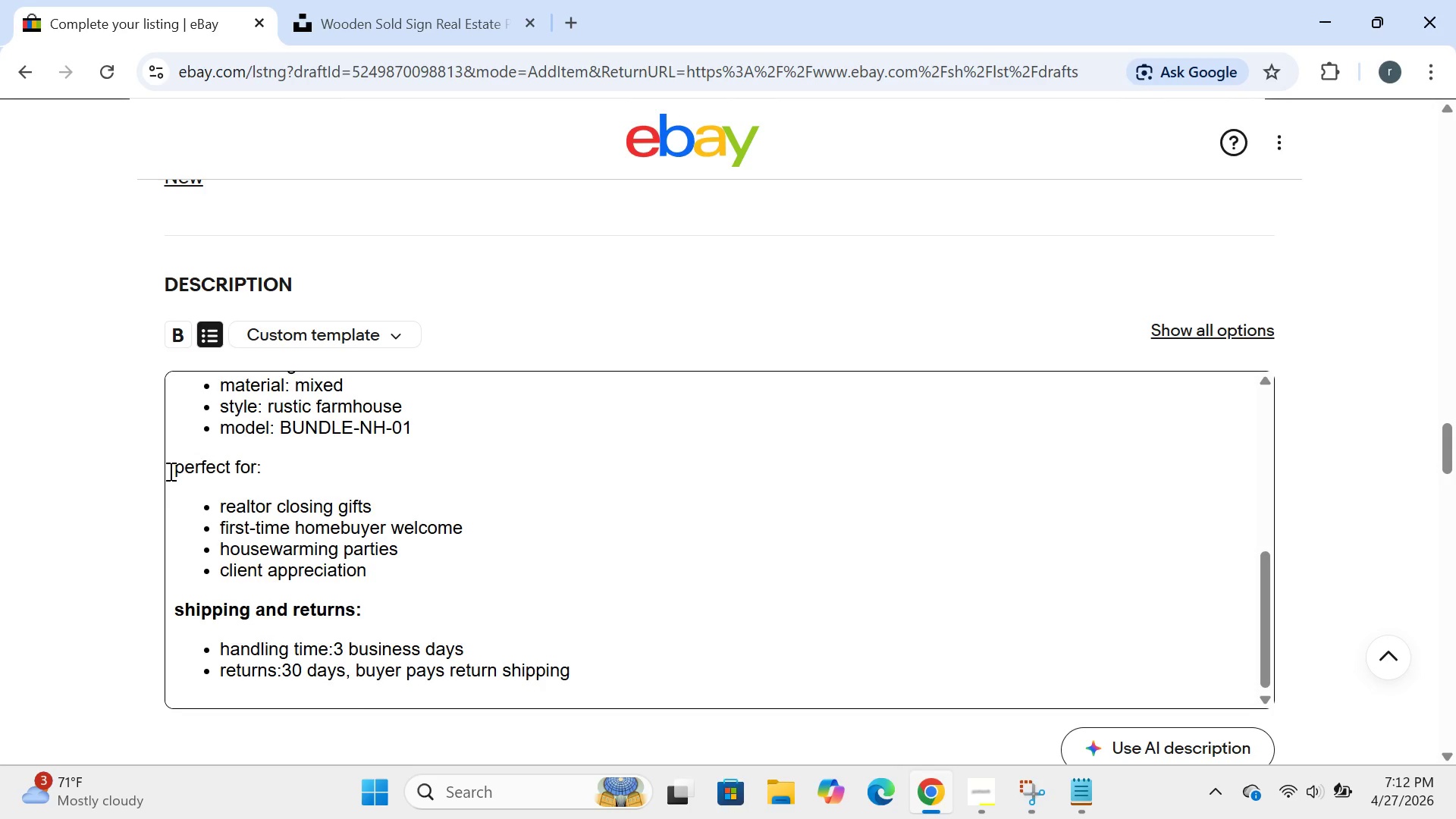 
left_click_drag(start_coordinate=[169, 471], to_coordinate=[275, 465])
 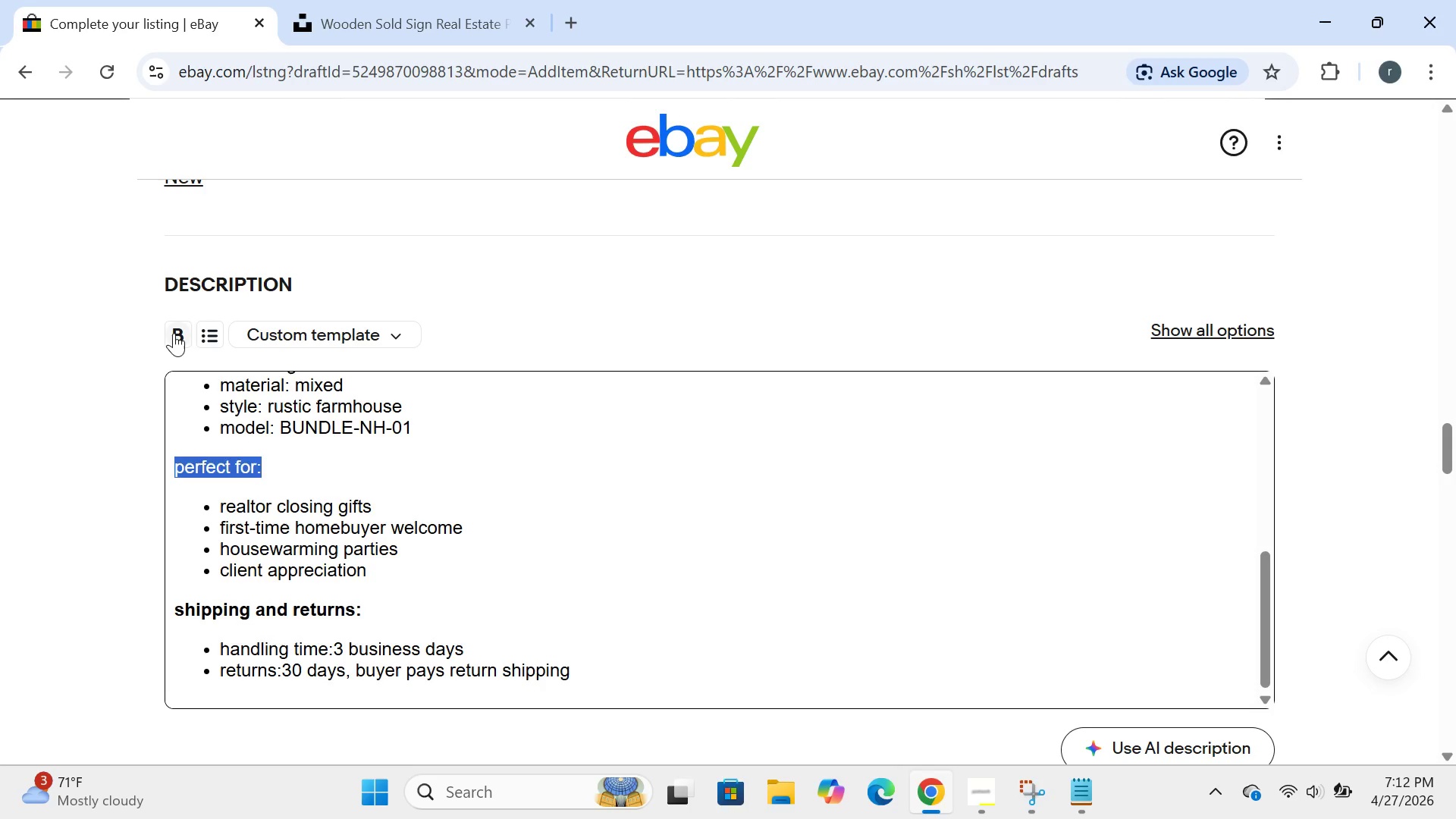 
left_click([174, 333])
 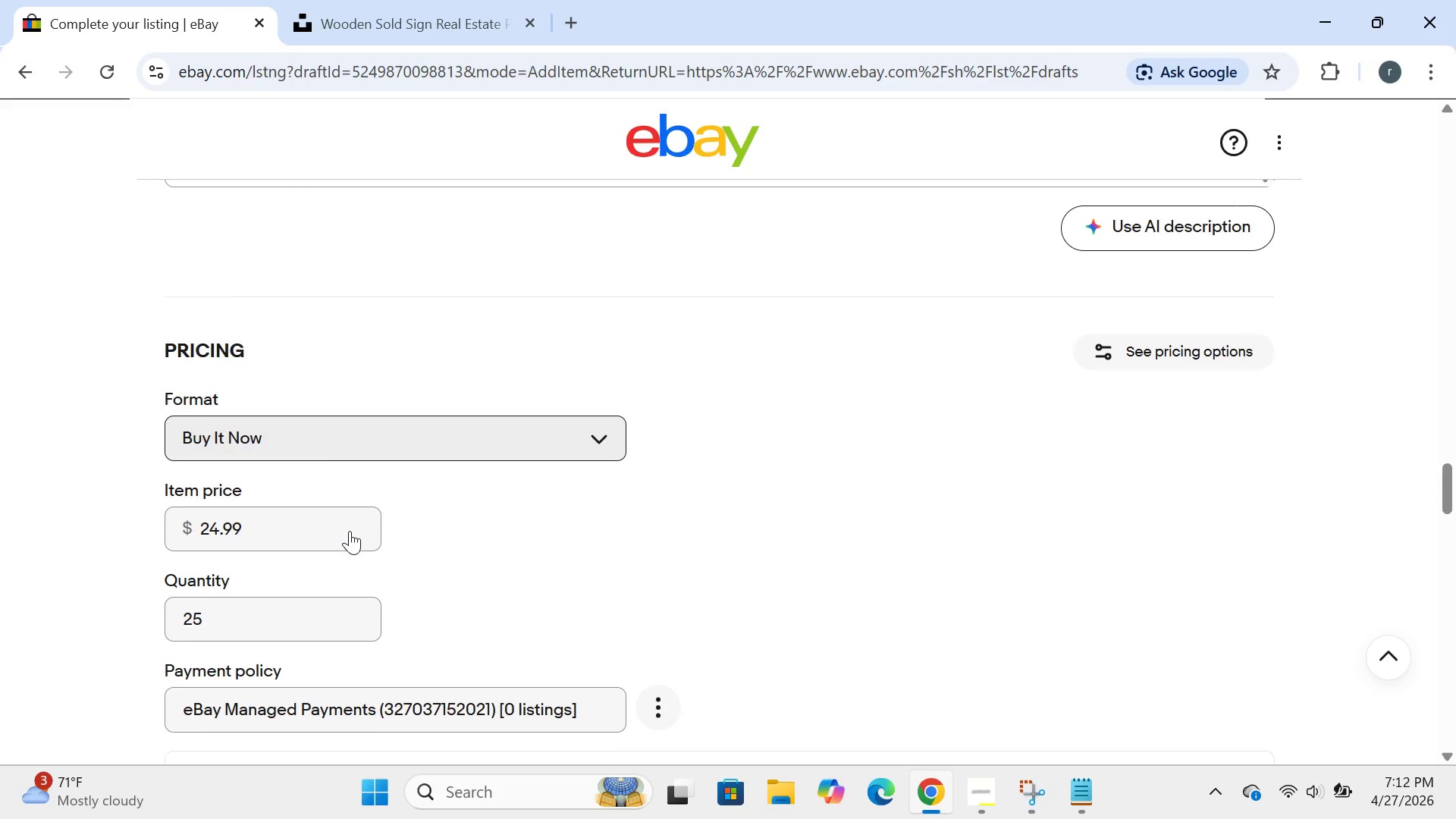 
left_click([453, 425])
 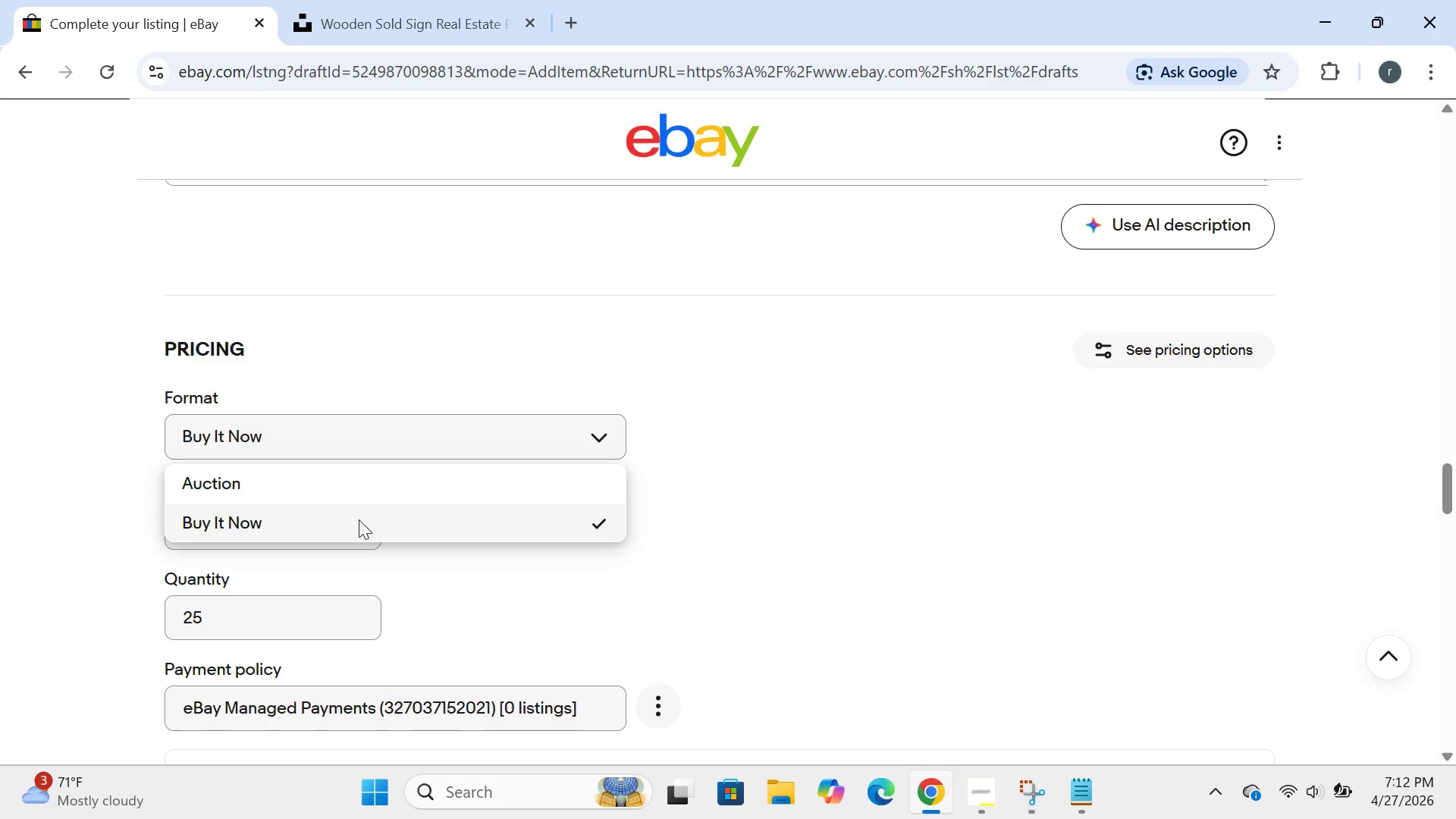 
left_click([359, 519])
 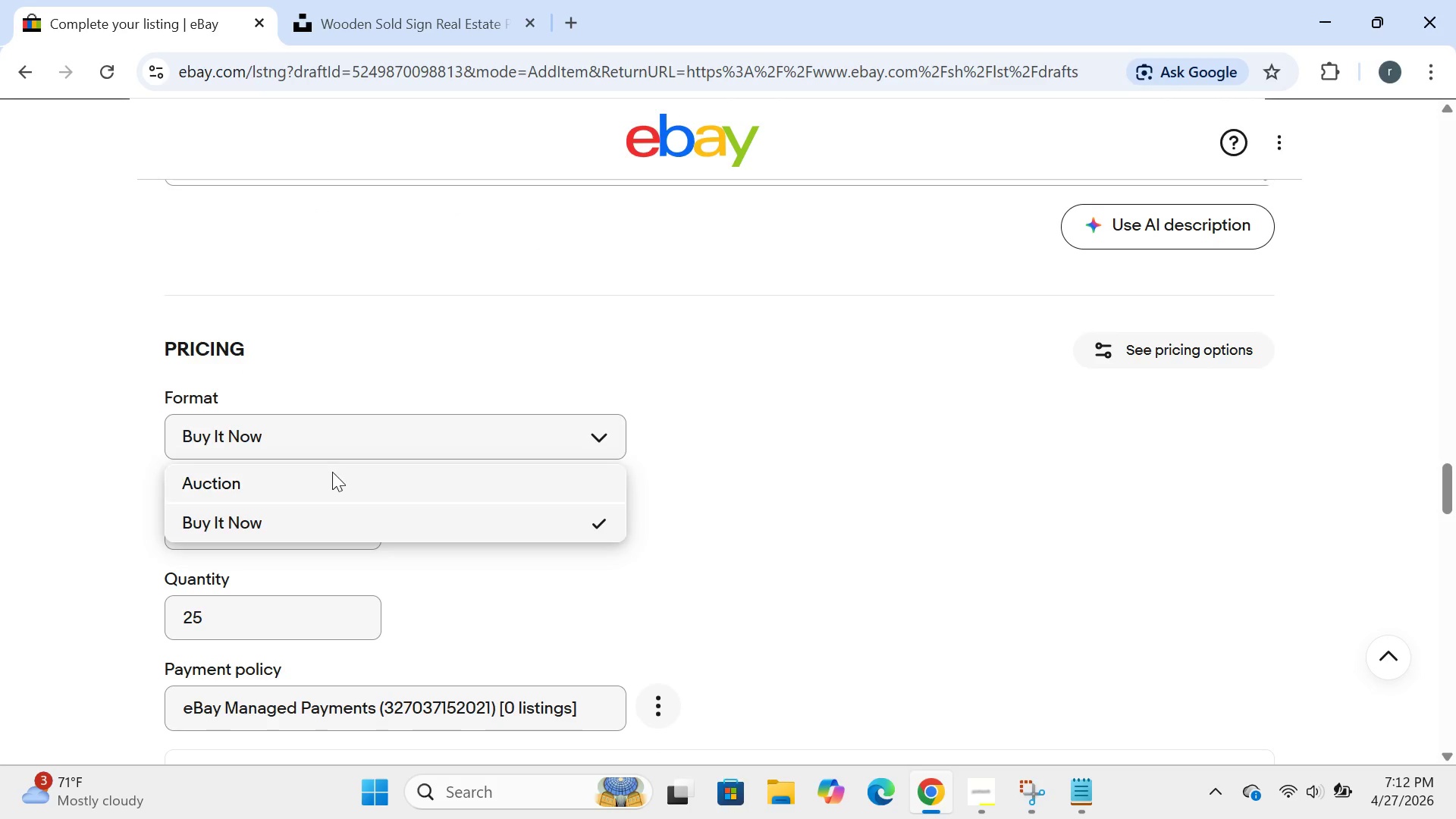 
left_click([332, 472])
 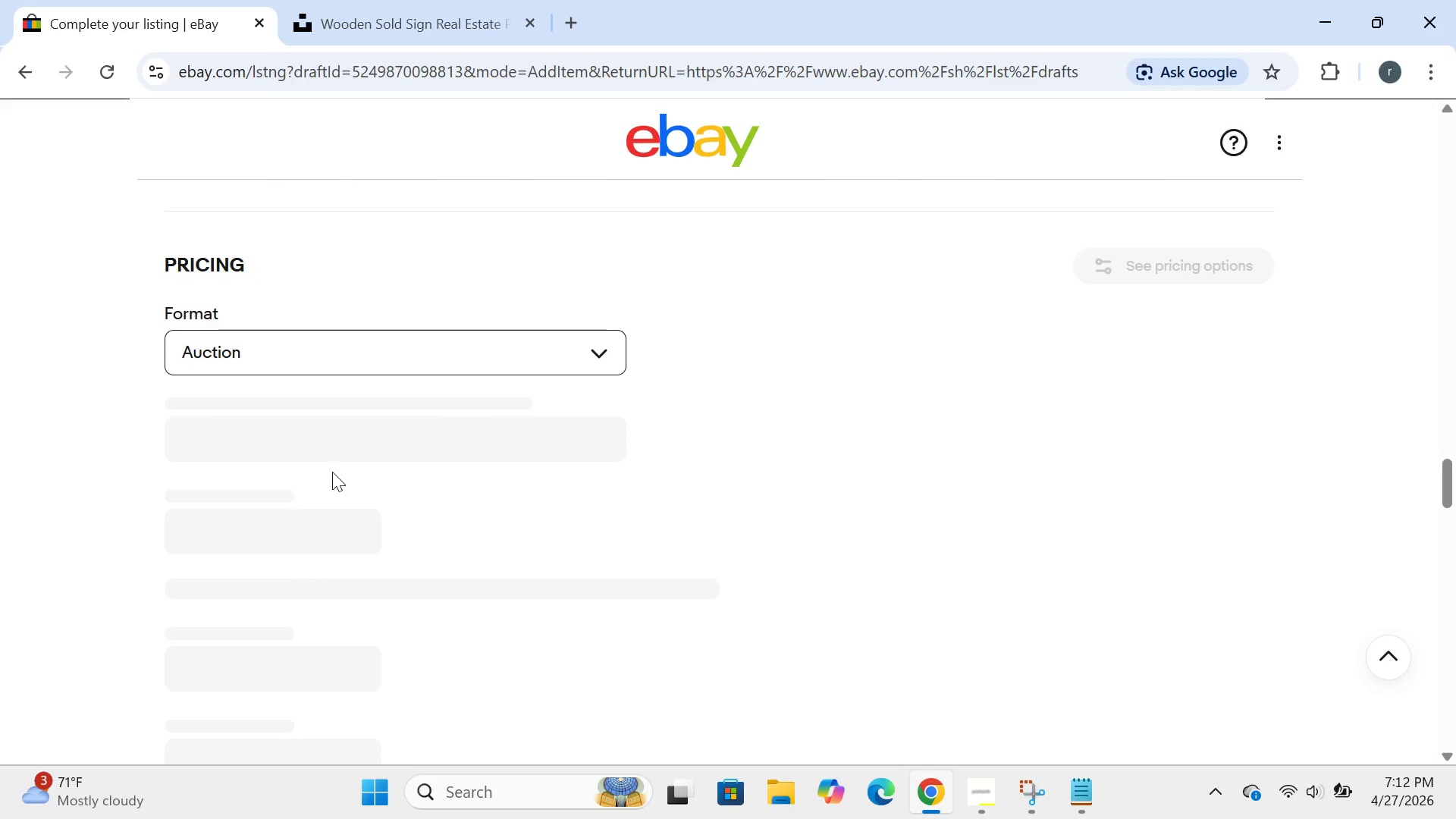 
wait(8.47)
 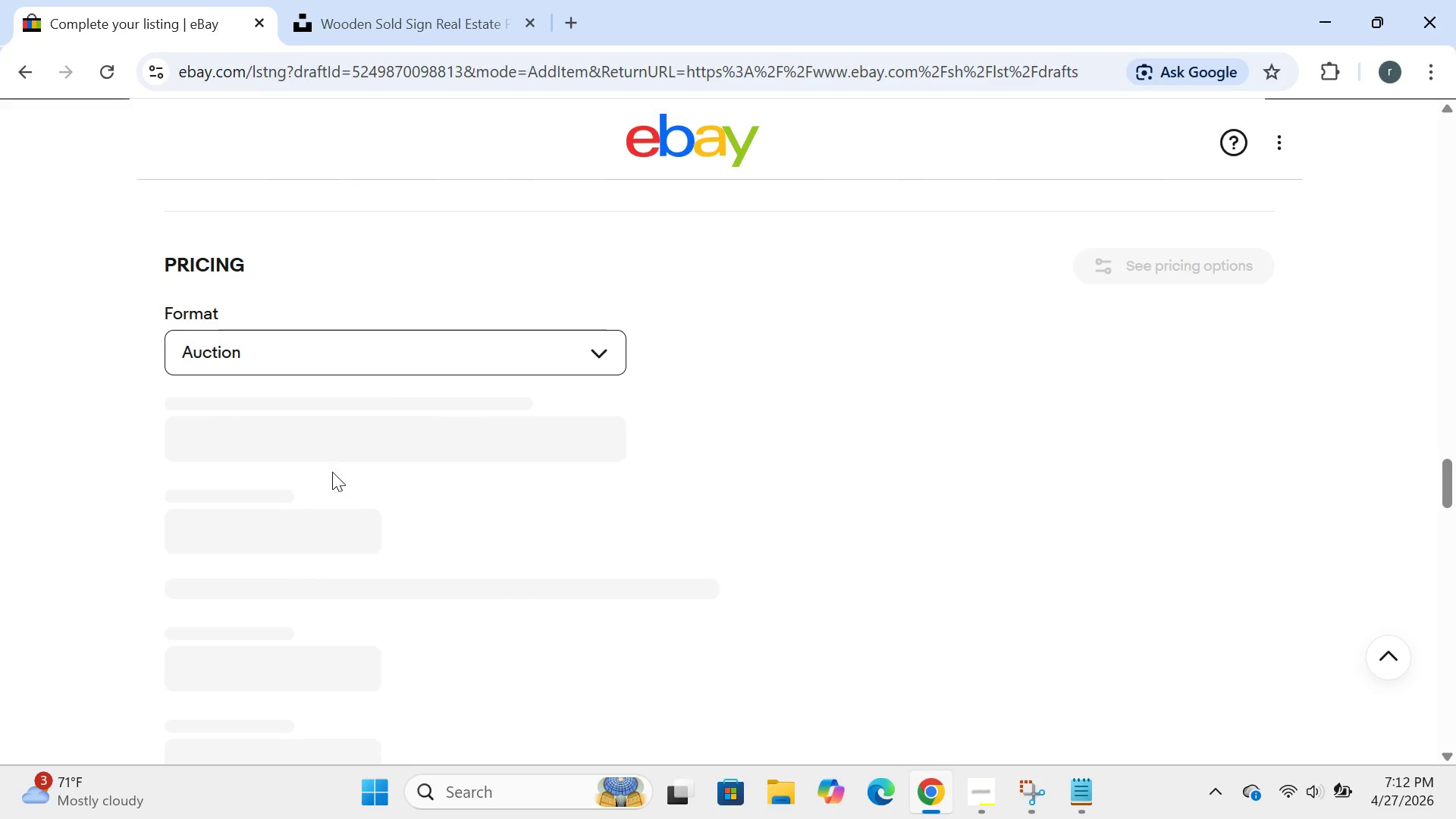 
left_click([511, 490])
 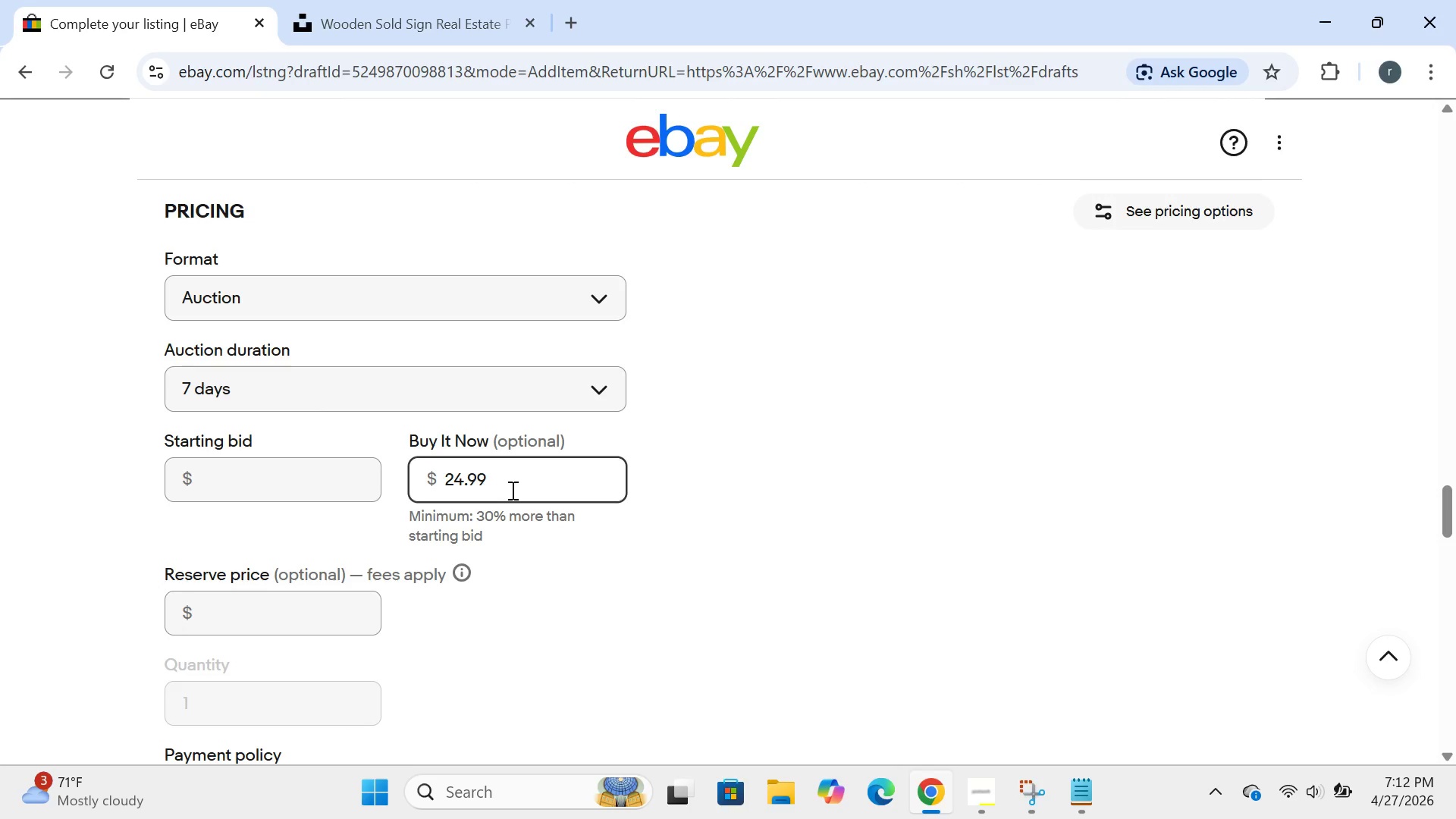 
hold_key(key=Backspace, duration=0.84)
 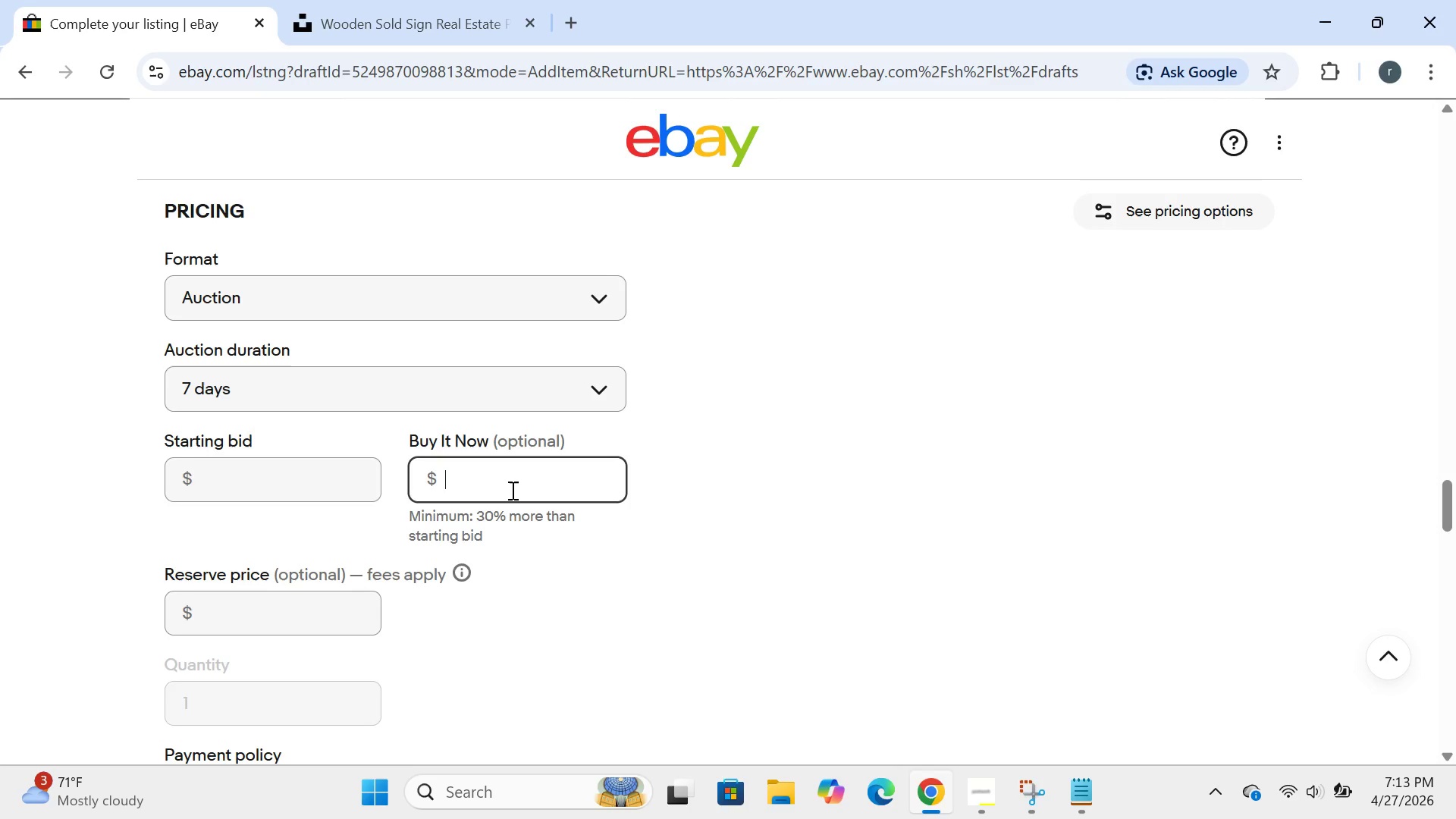 
wait(25.52)
 